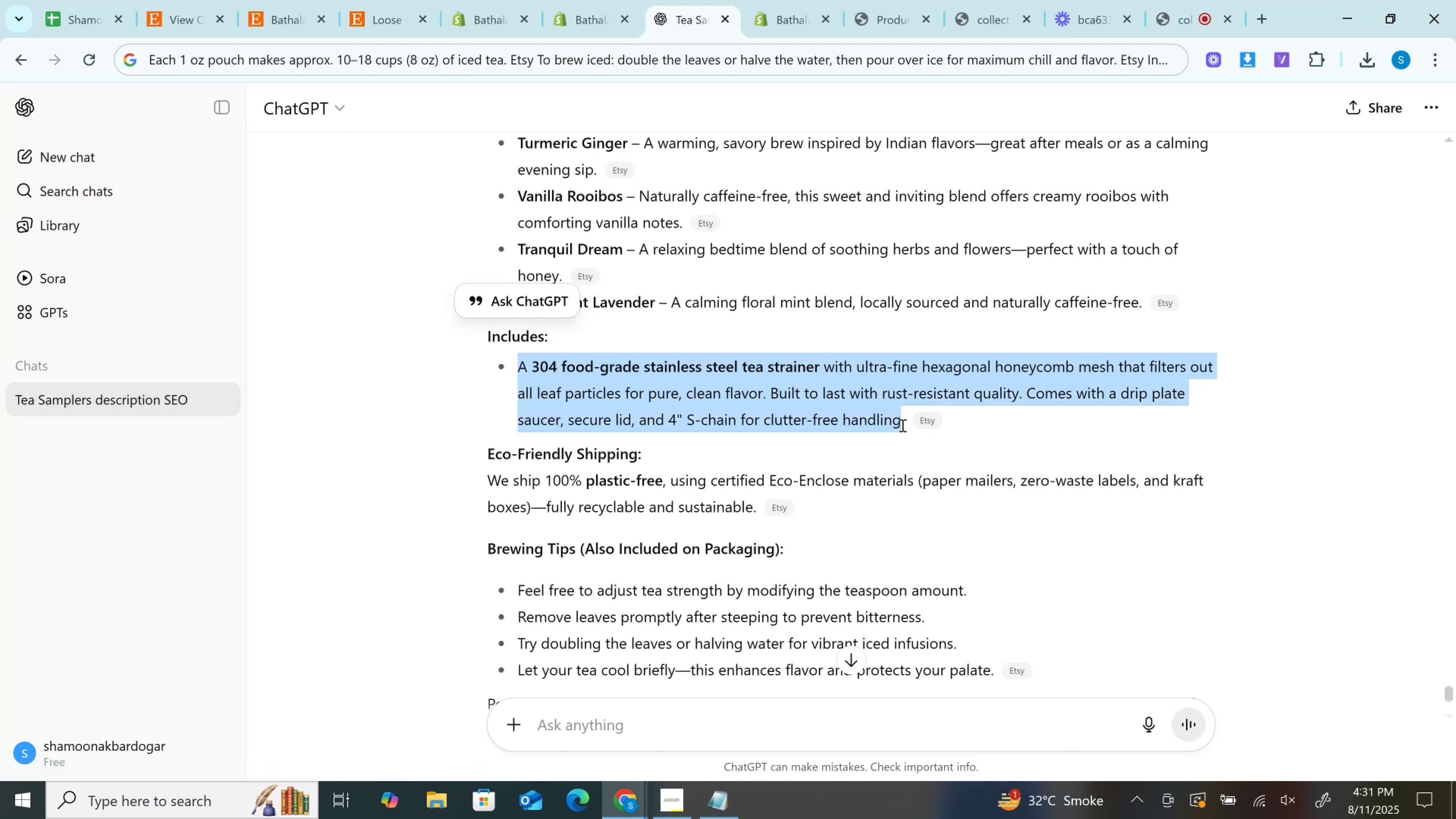 
key(Control+C)
 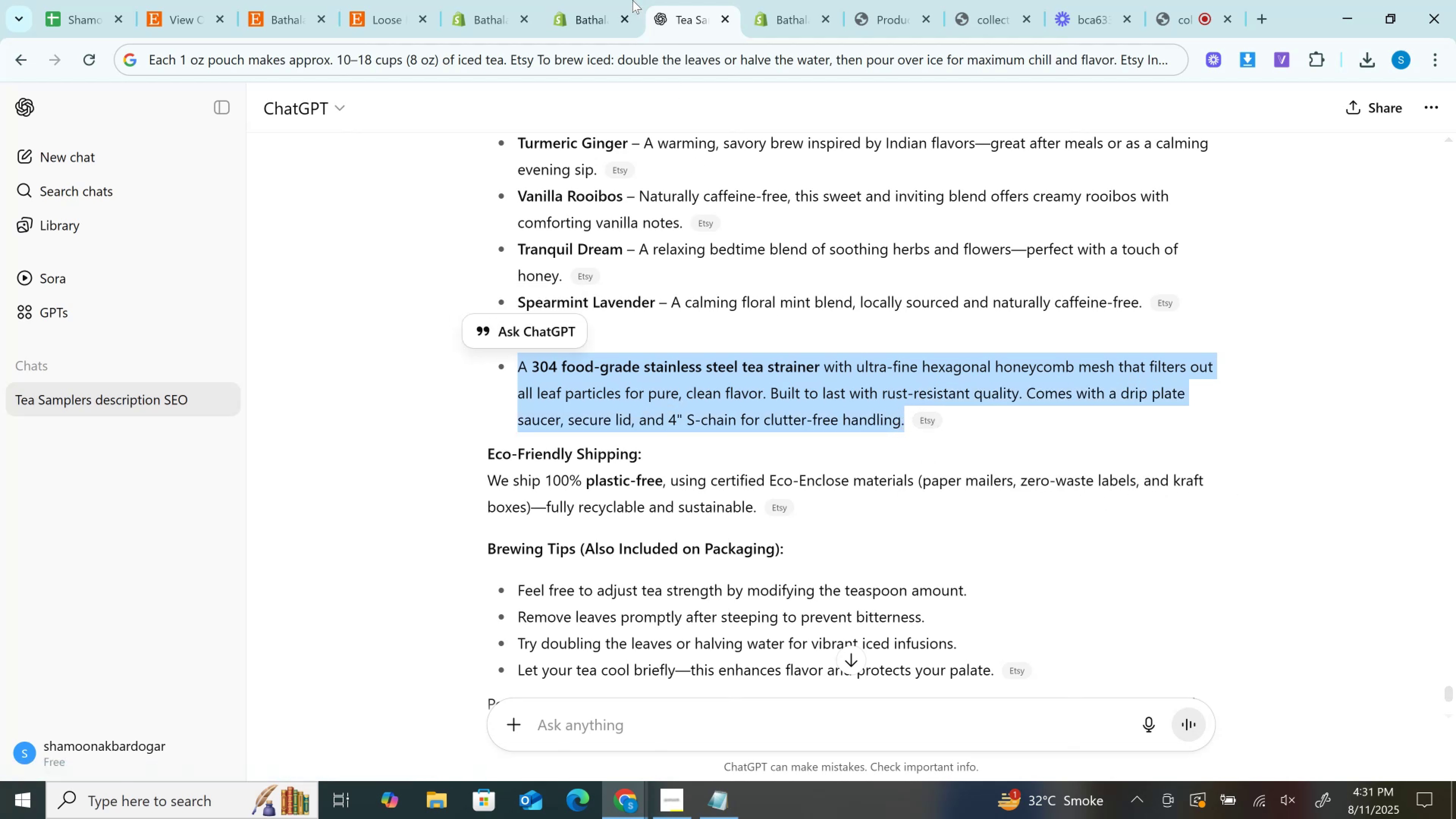 
left_click([625, 0])
 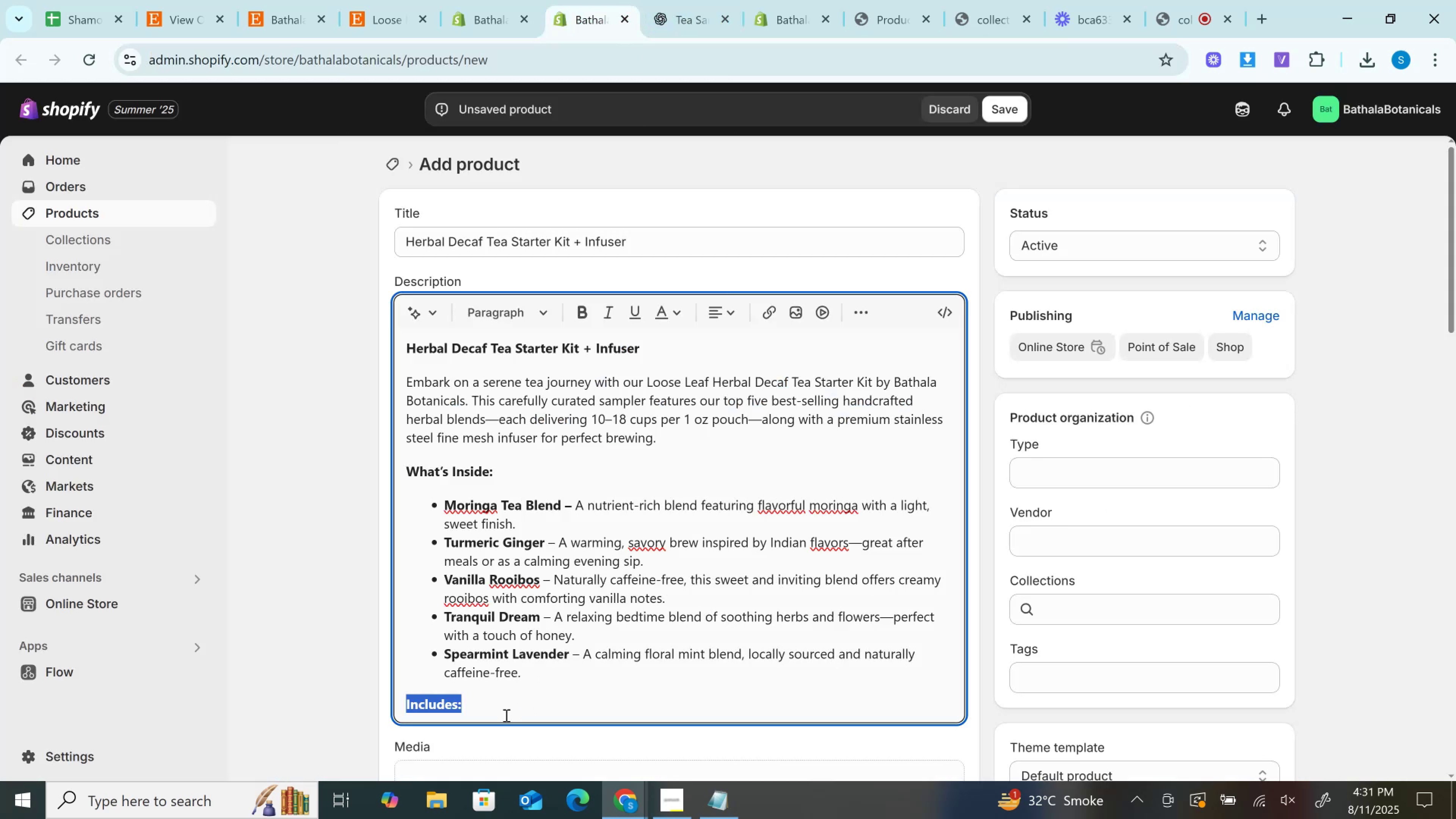 
key(ArrowRight)
 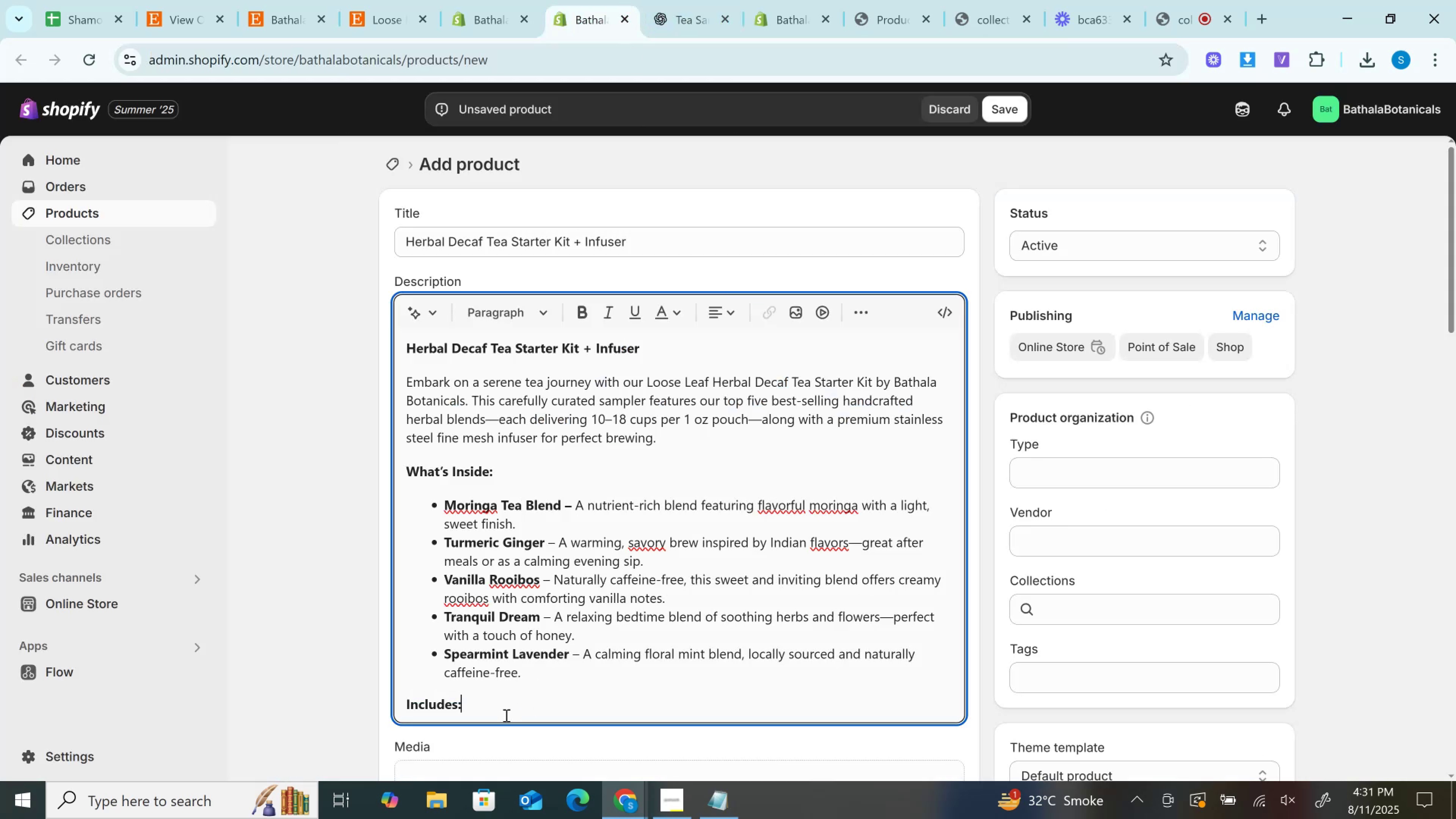 
key(Enter)
 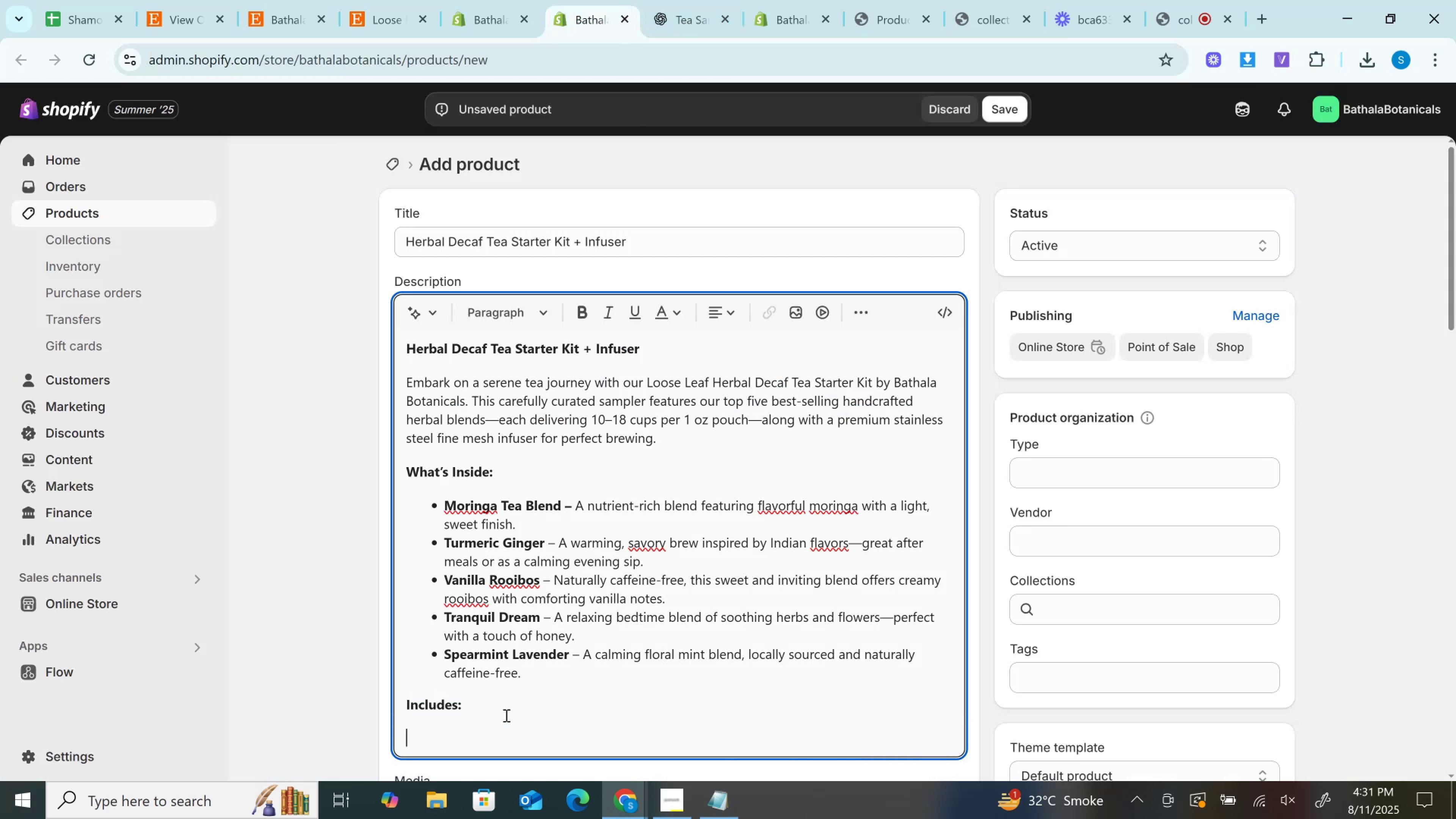 
key(Control+V)
 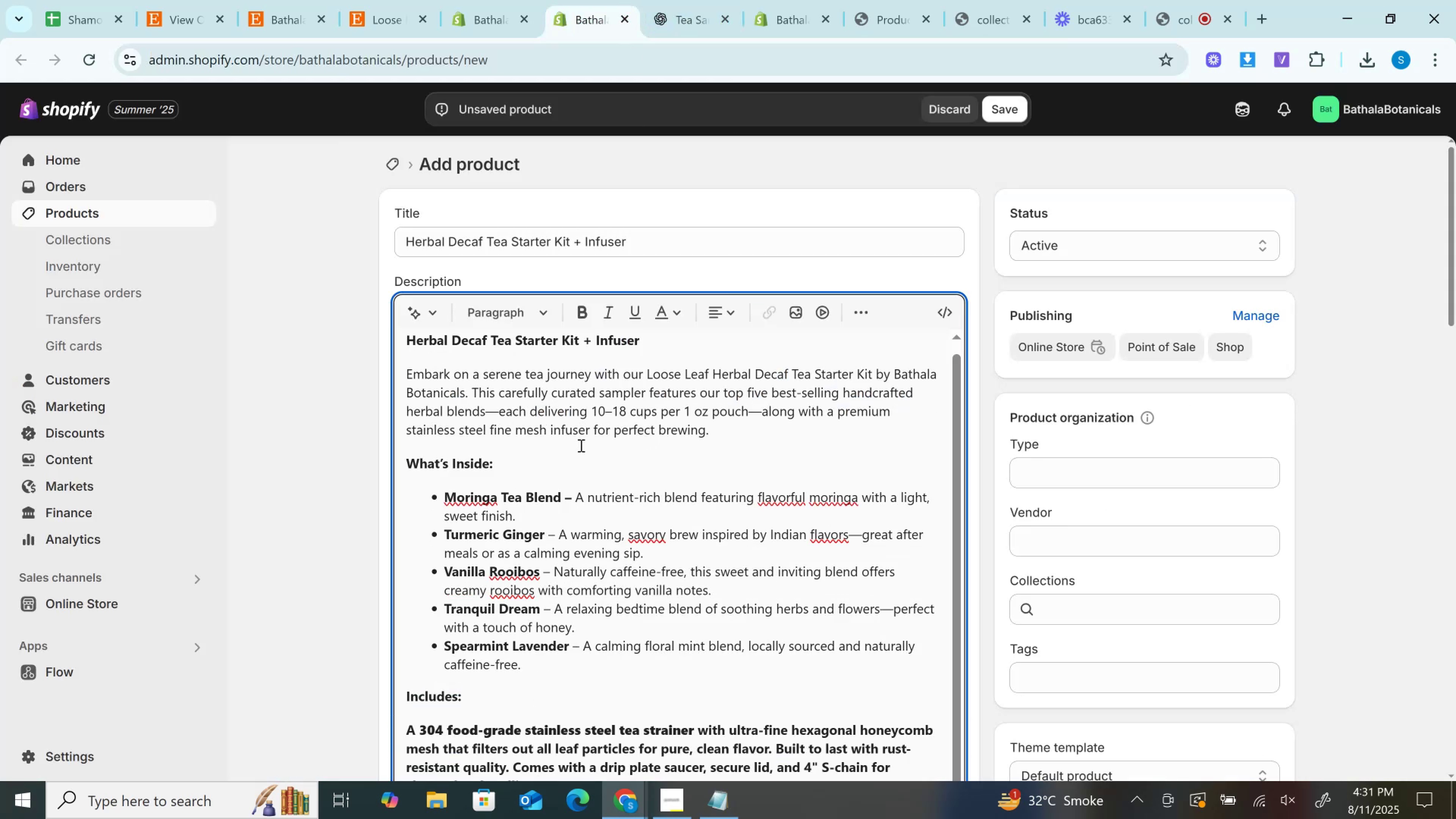 
scroll: coordinate [580, 445], scroll_direction: down, amount: 3.0
 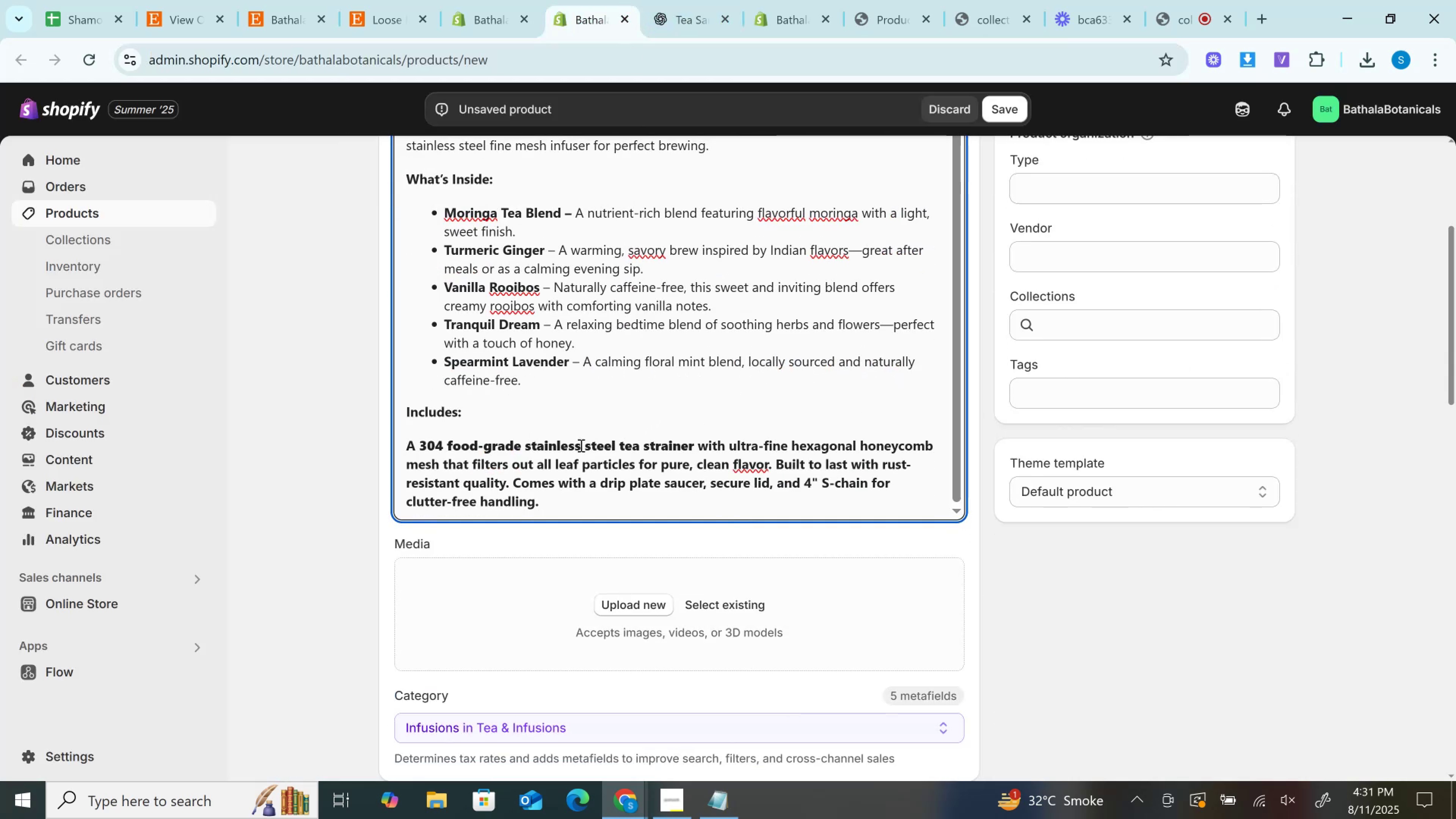 
key(Control+Z)
 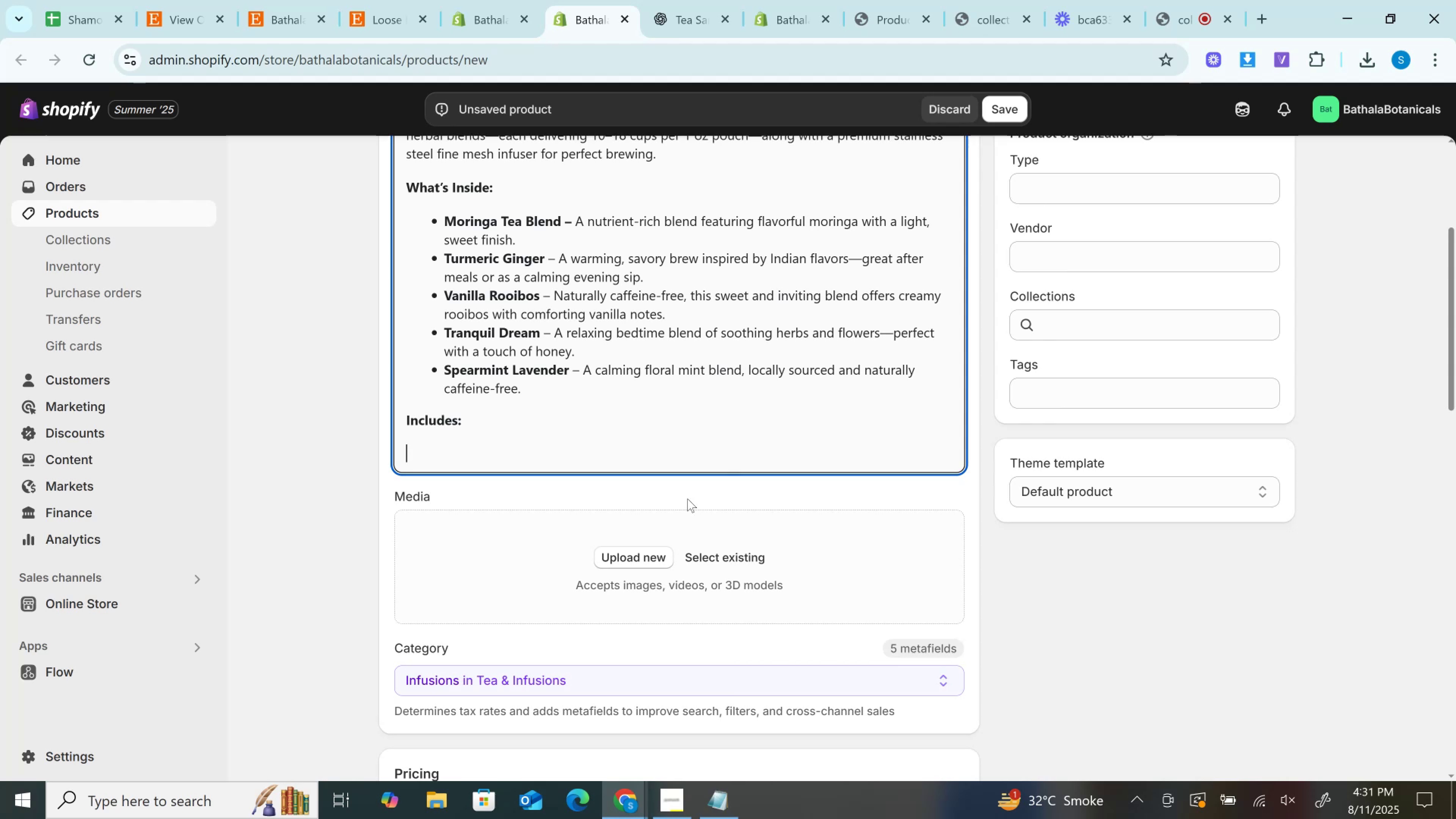 
scroll: coordinate [706, 518], scroll_direction: up, amount: 3.0
 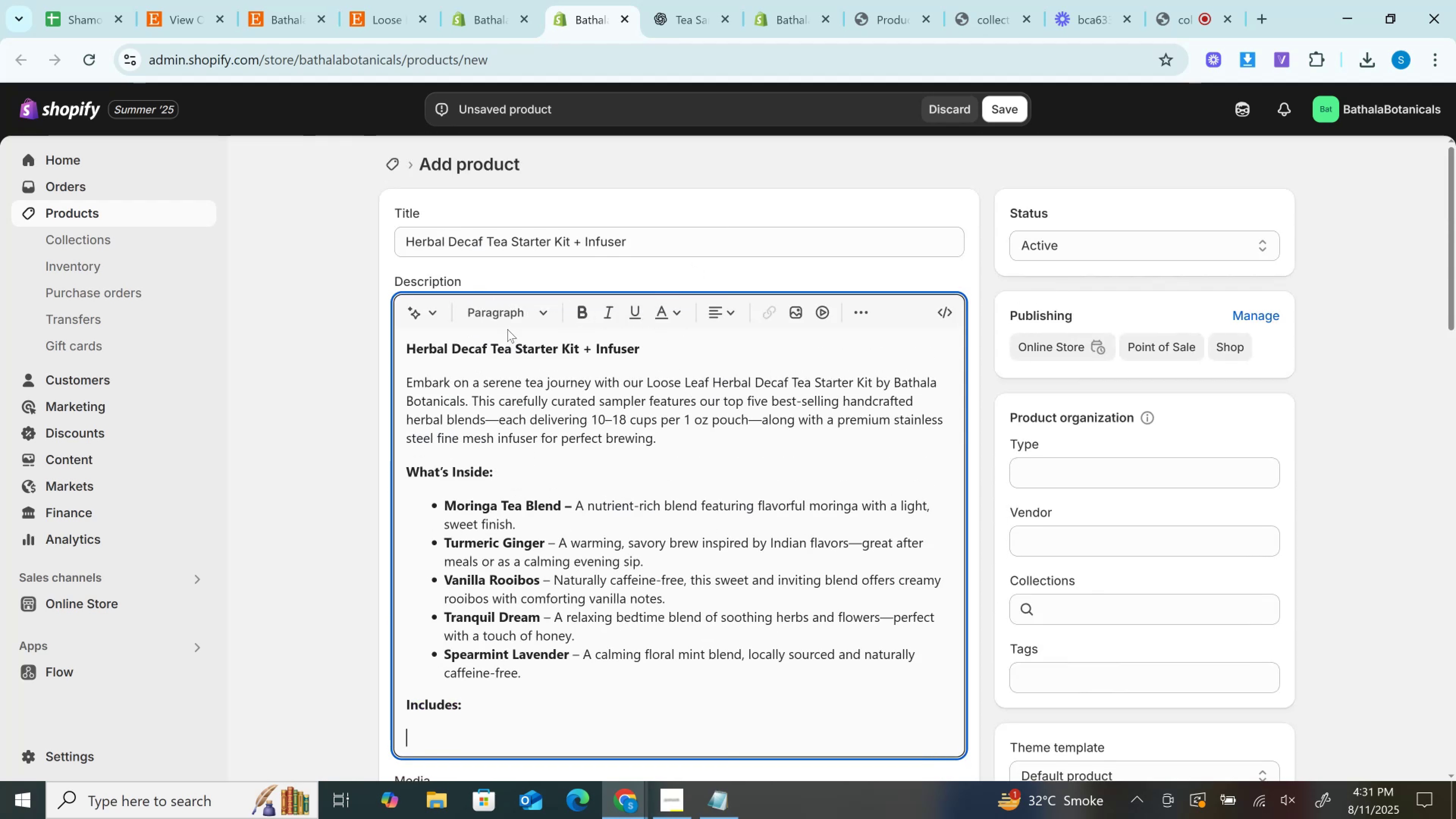 
left_click([575, 311])
 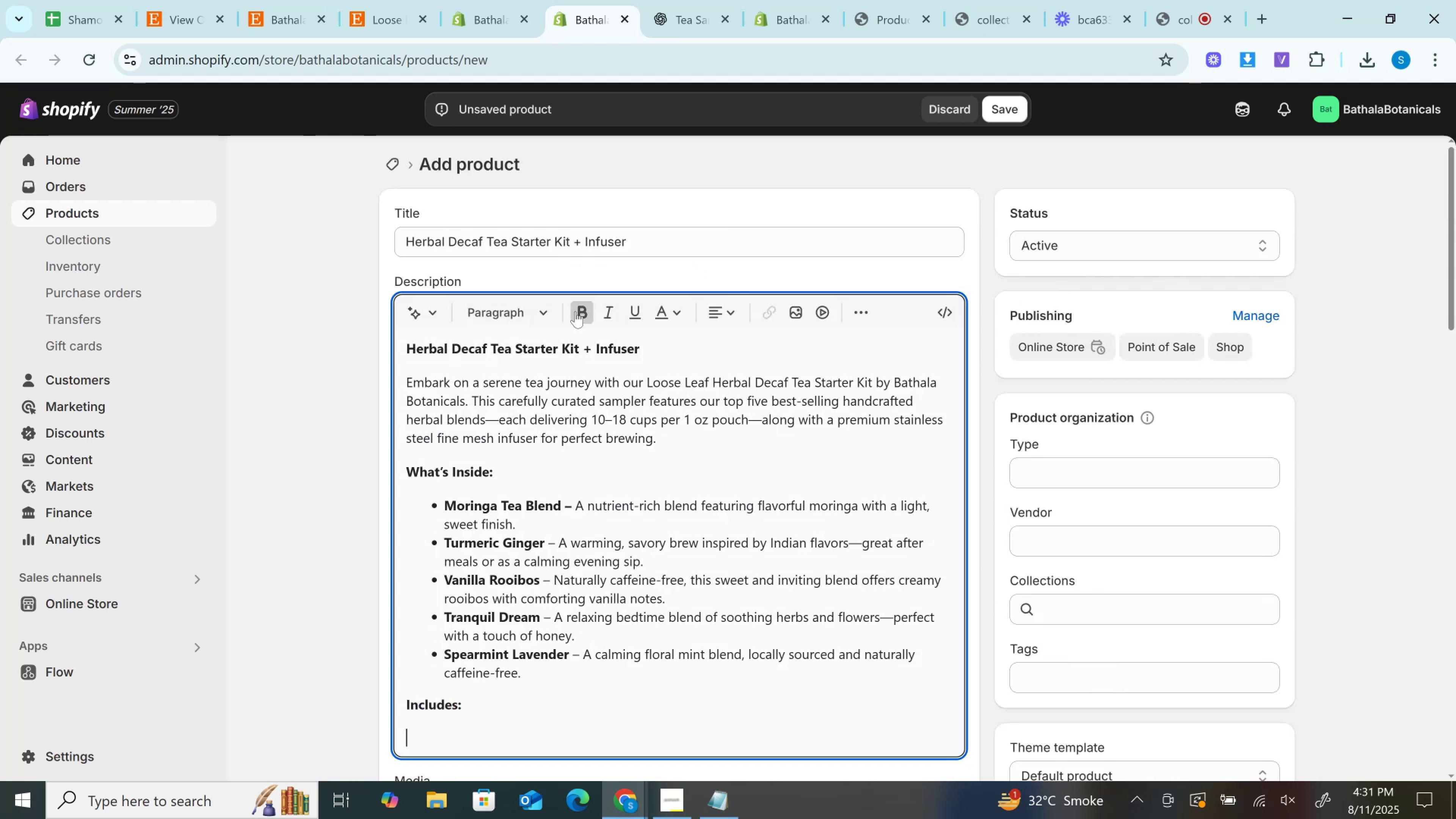 
left_click([575, 311])
 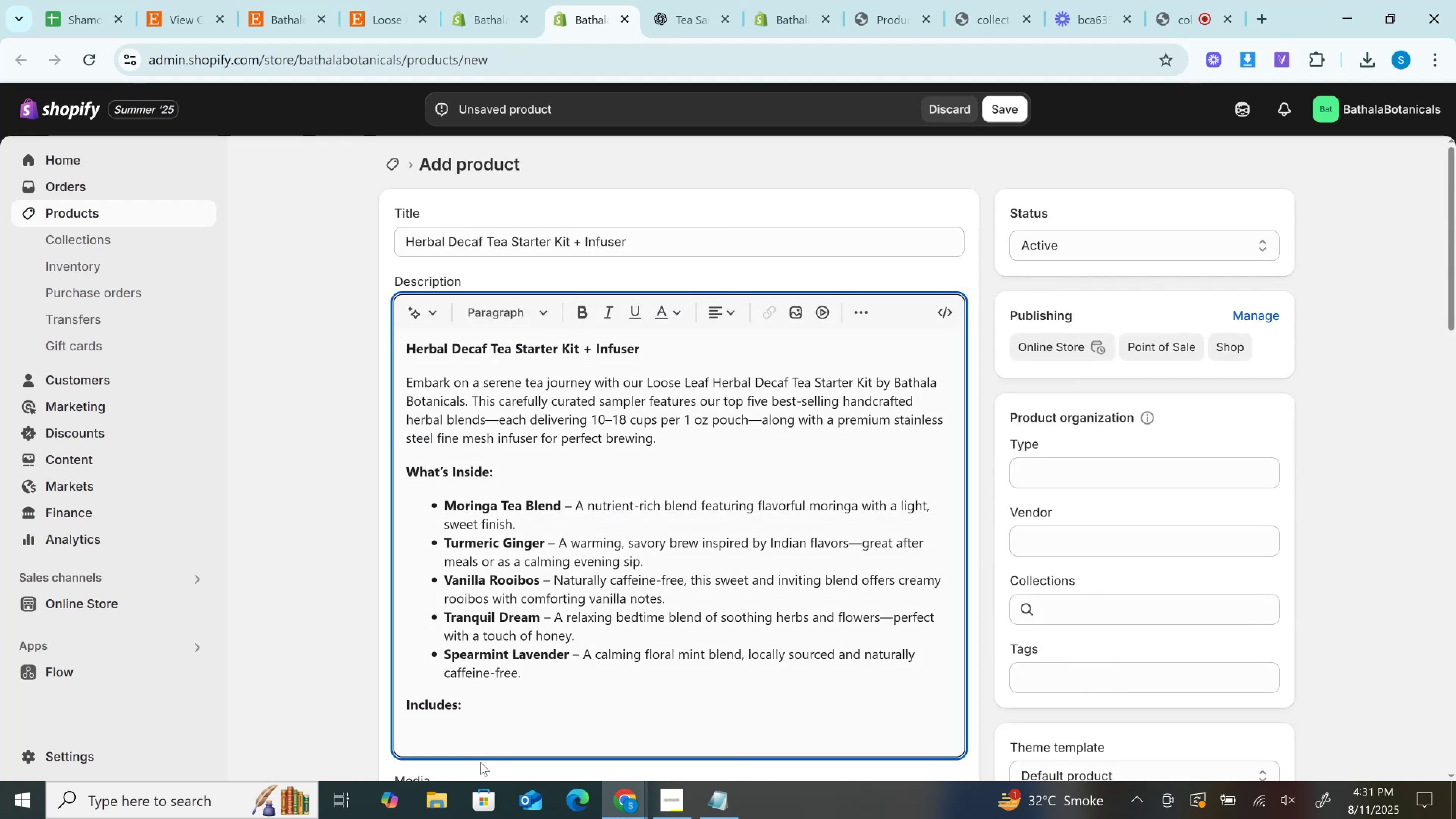 
left_click([459, 733])
 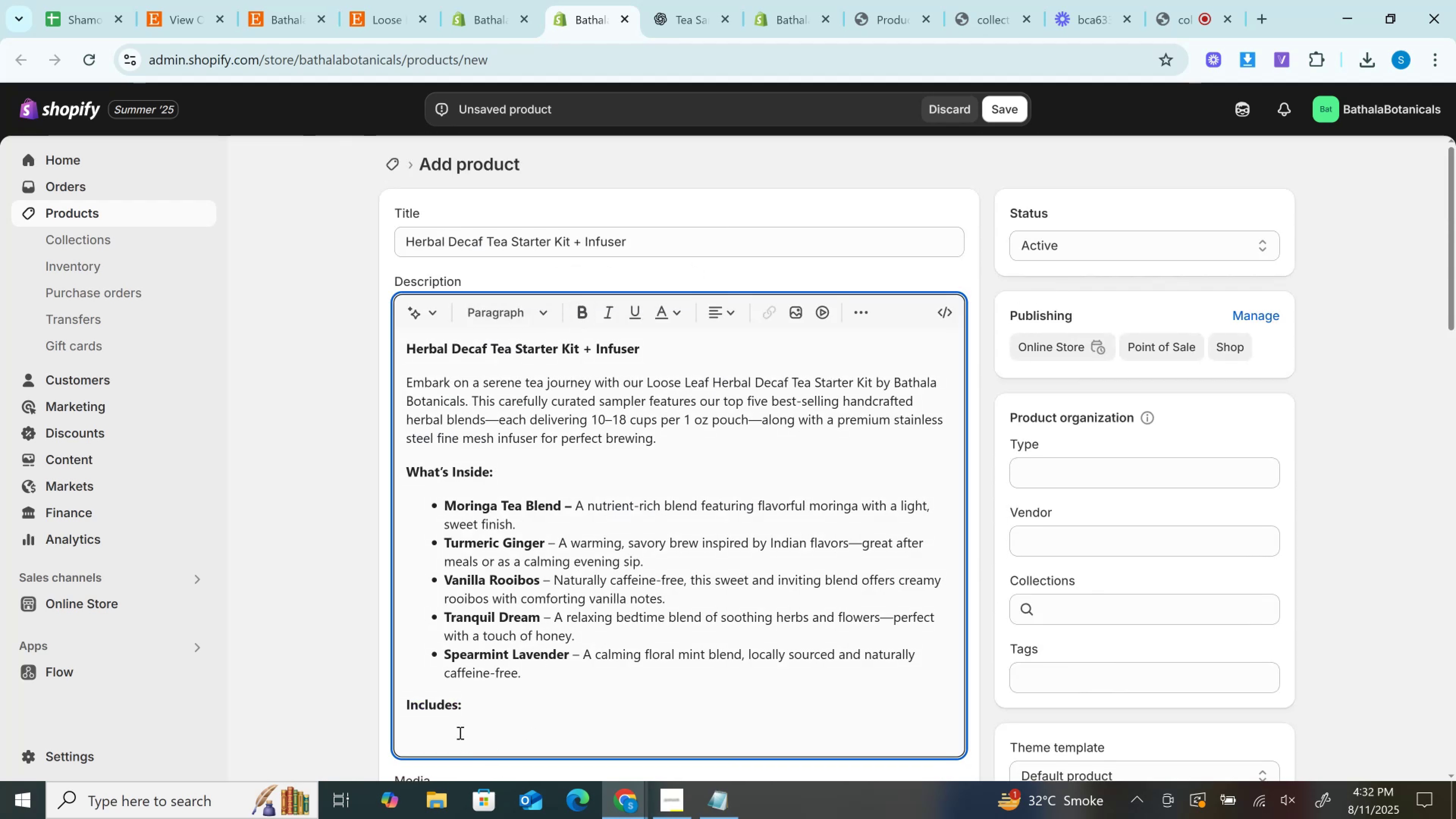 
key(Control+V)
 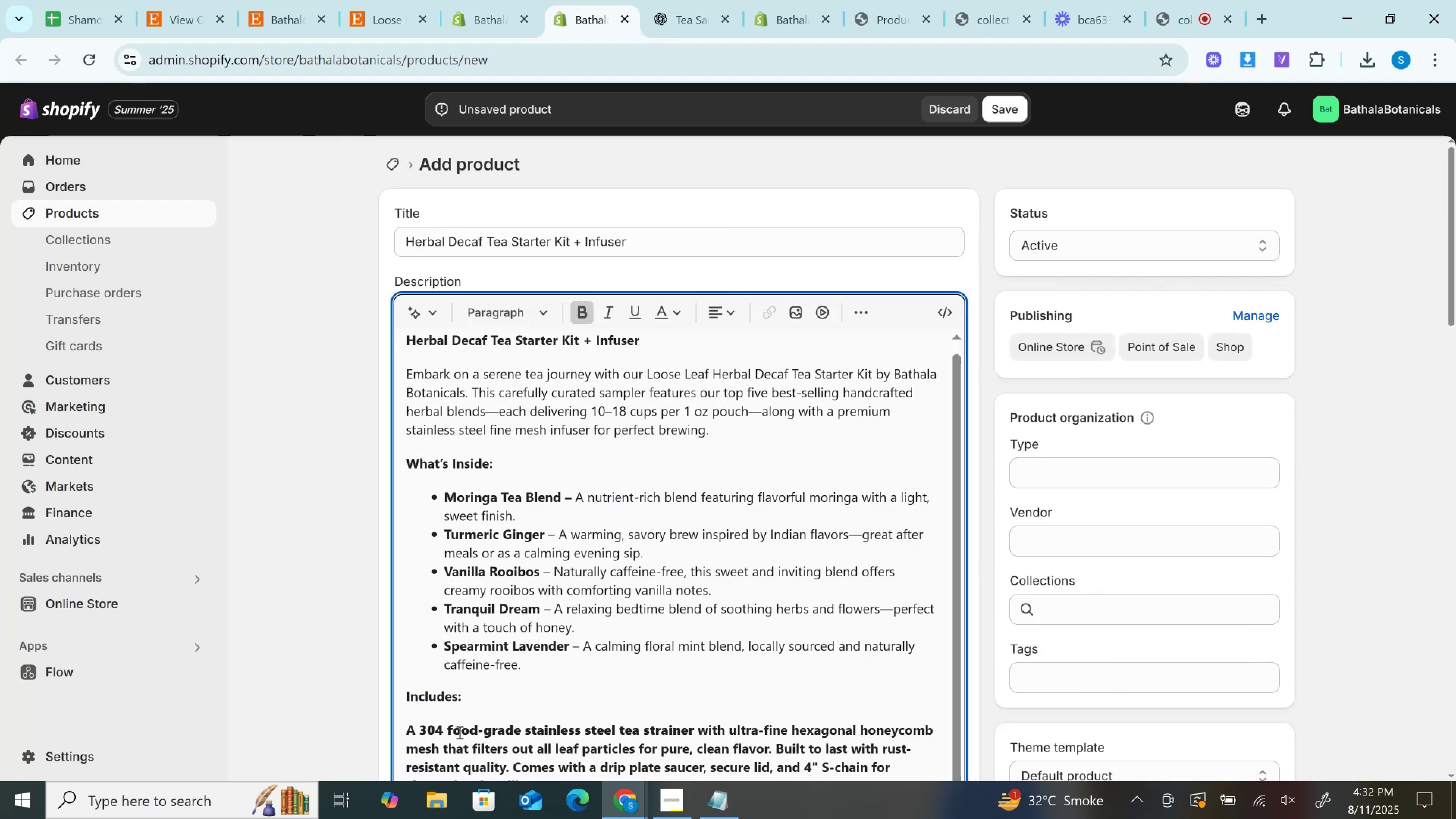 
scroll: coordinate [459, 732], scroll_direction: down, amount: 1.0
 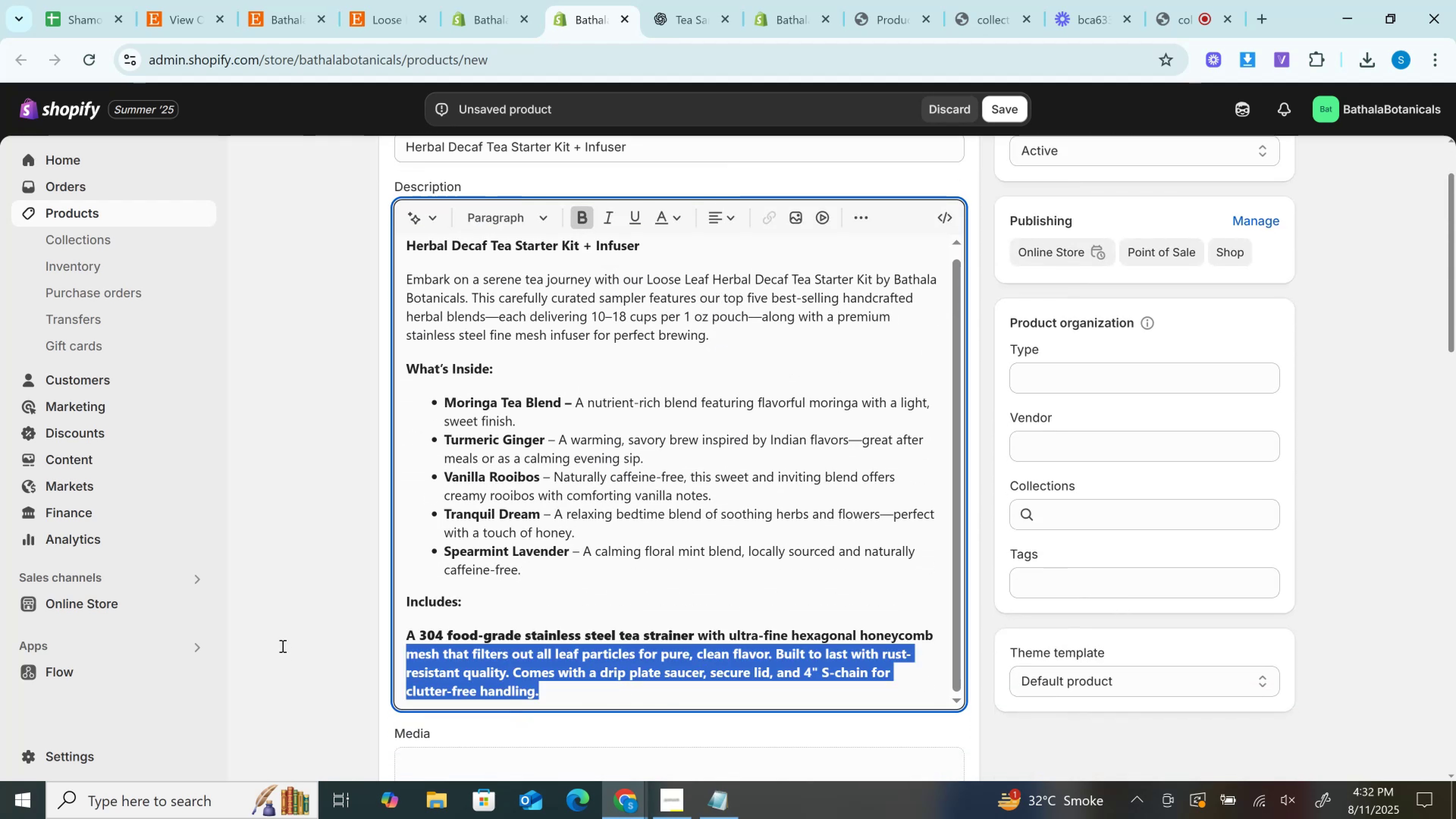 
key(Control+B)
 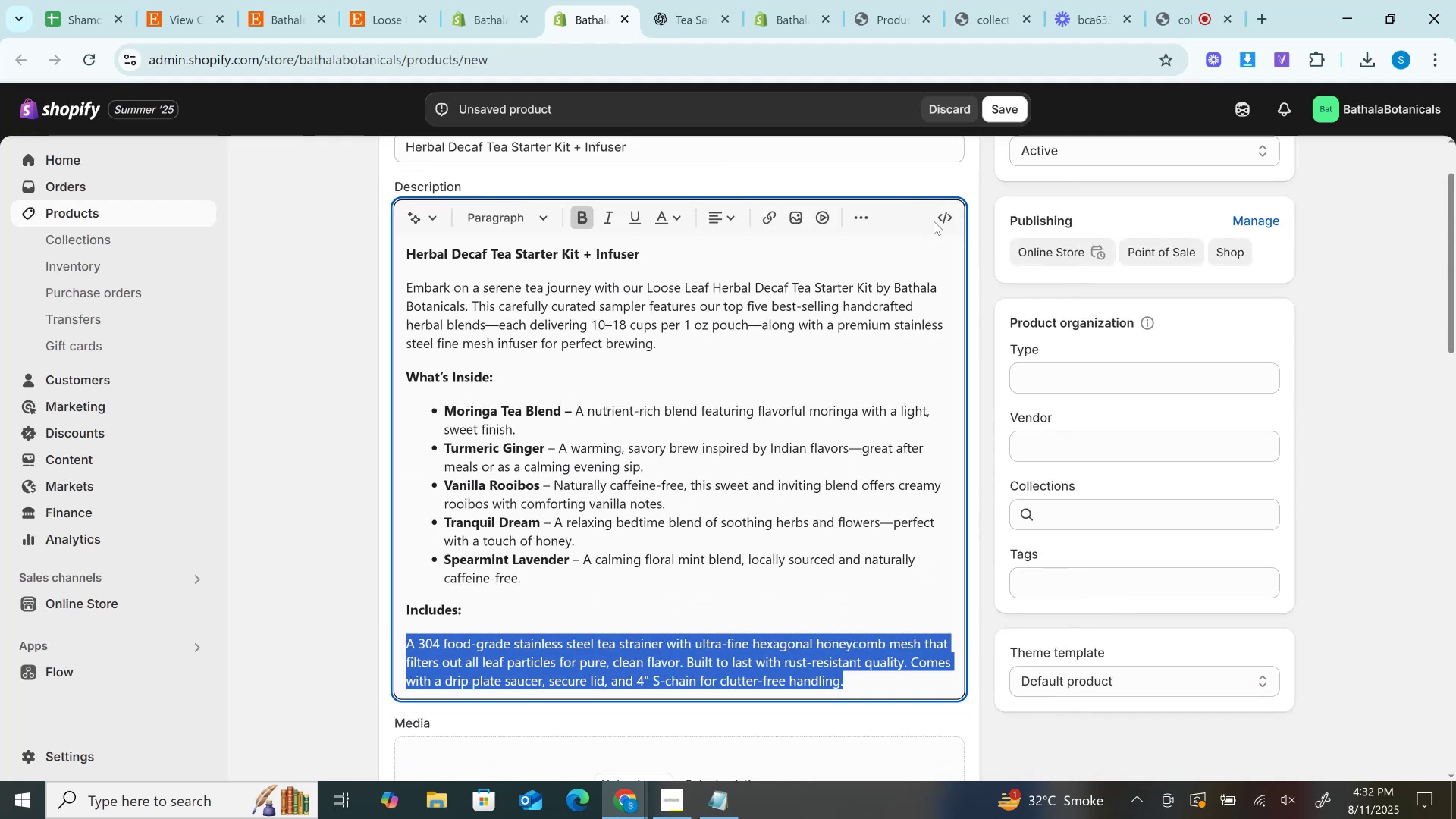 
left_click([937, 224])
 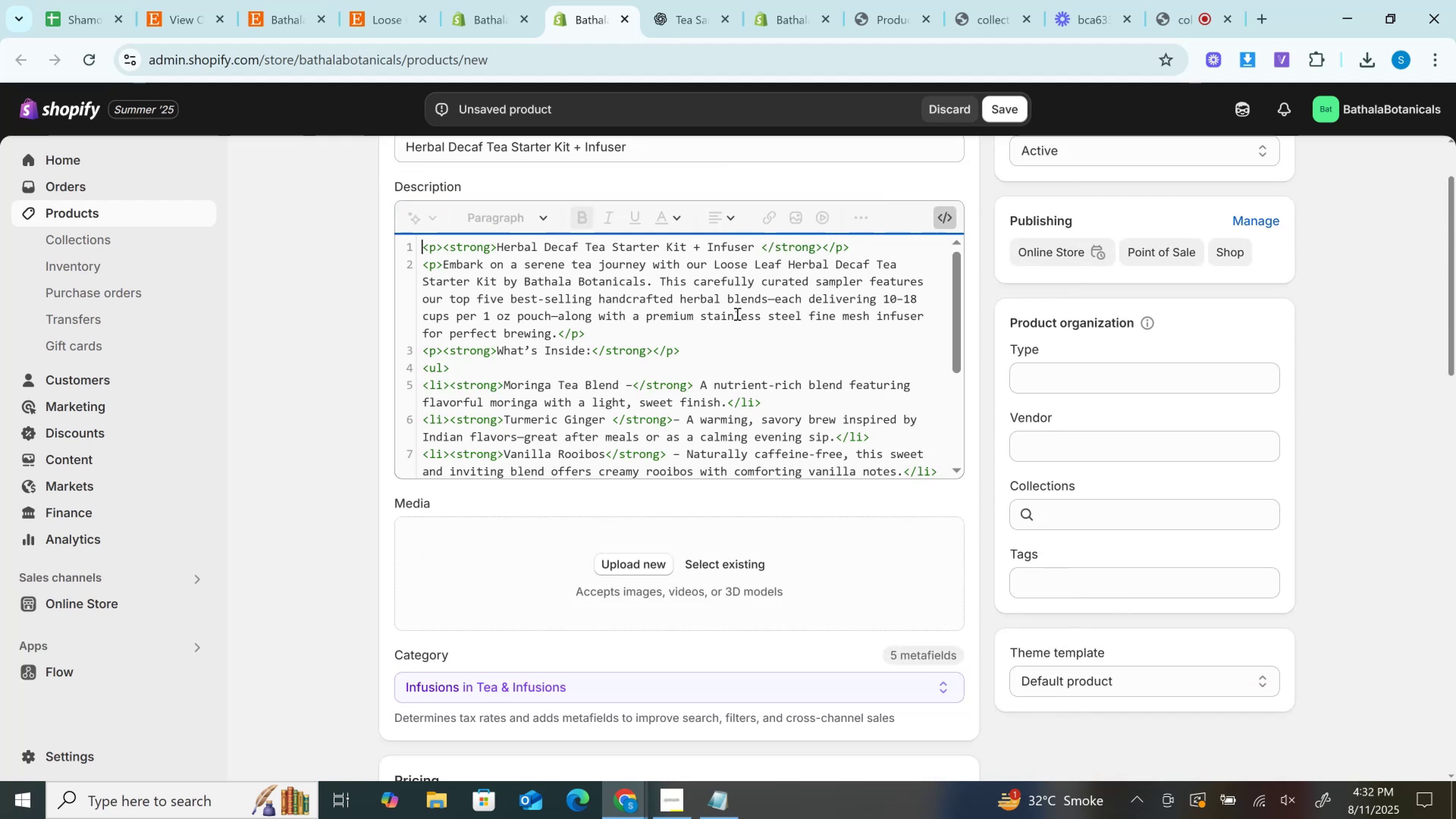 
scroll: coordinate [735, 314], scroll_direction: up, amount: 1.0
 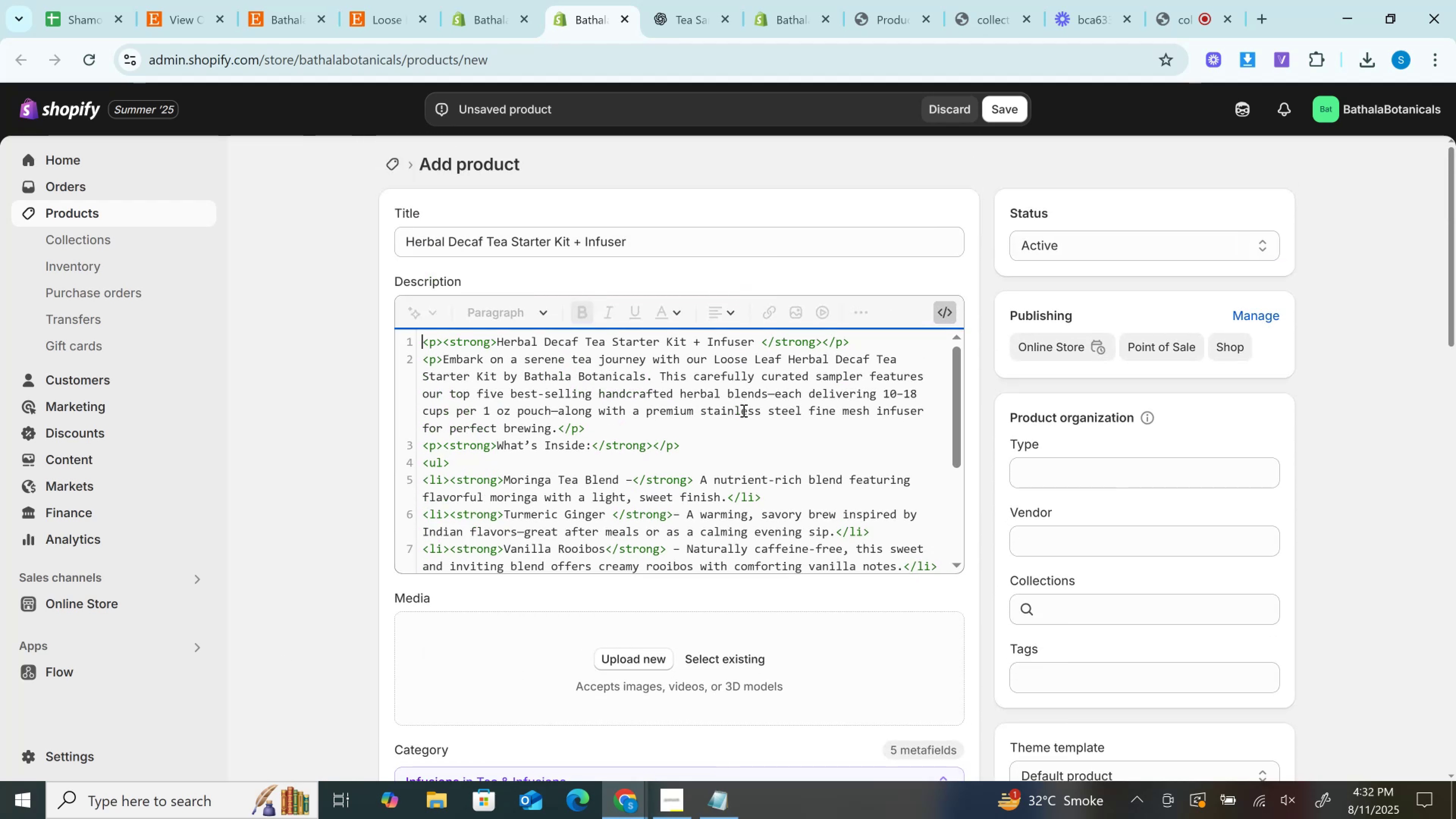 
scroll: coordinate [743, 420], scroll_direction: down, amount: 4.0
 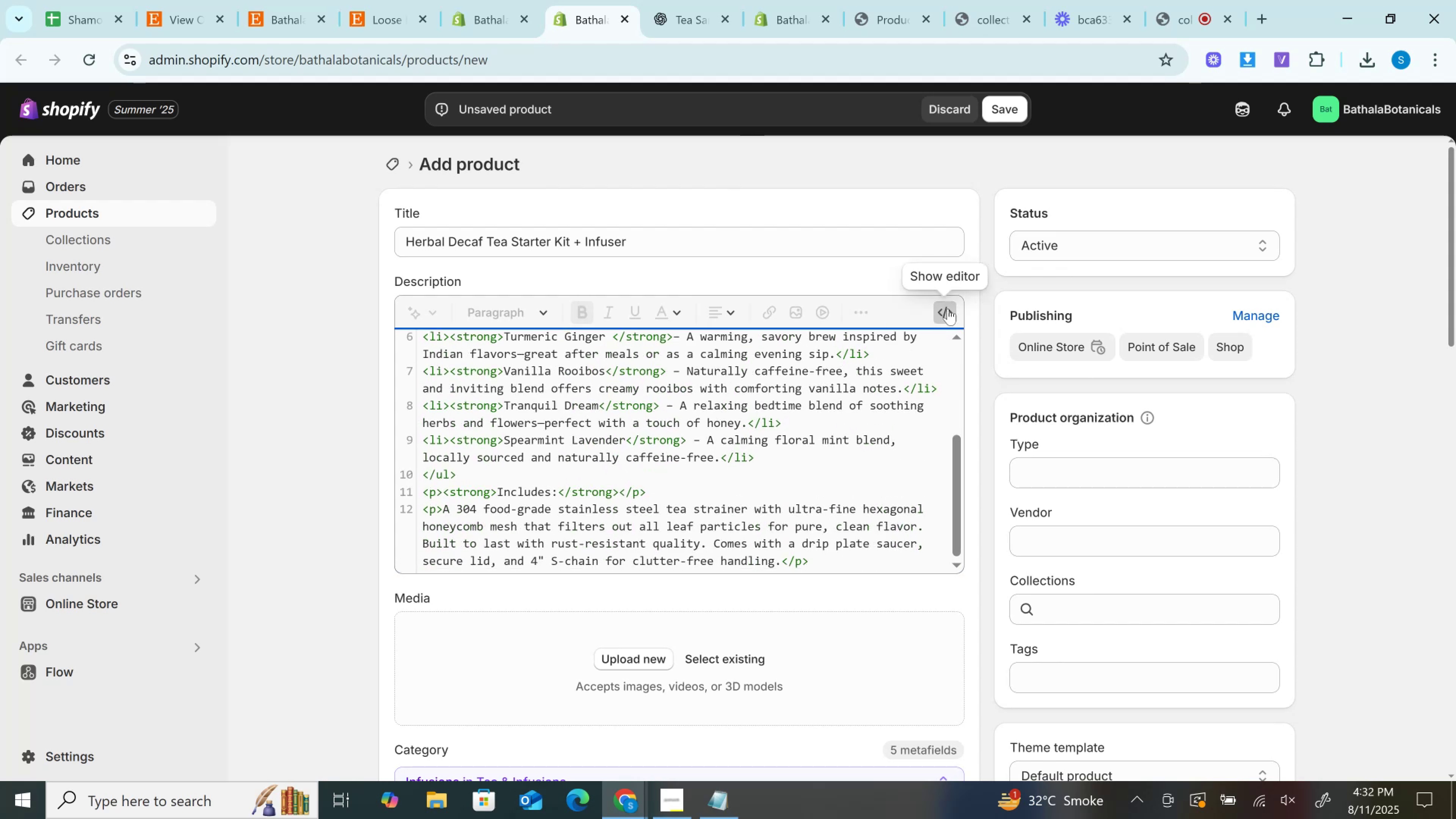 
left_click([948, 304])
 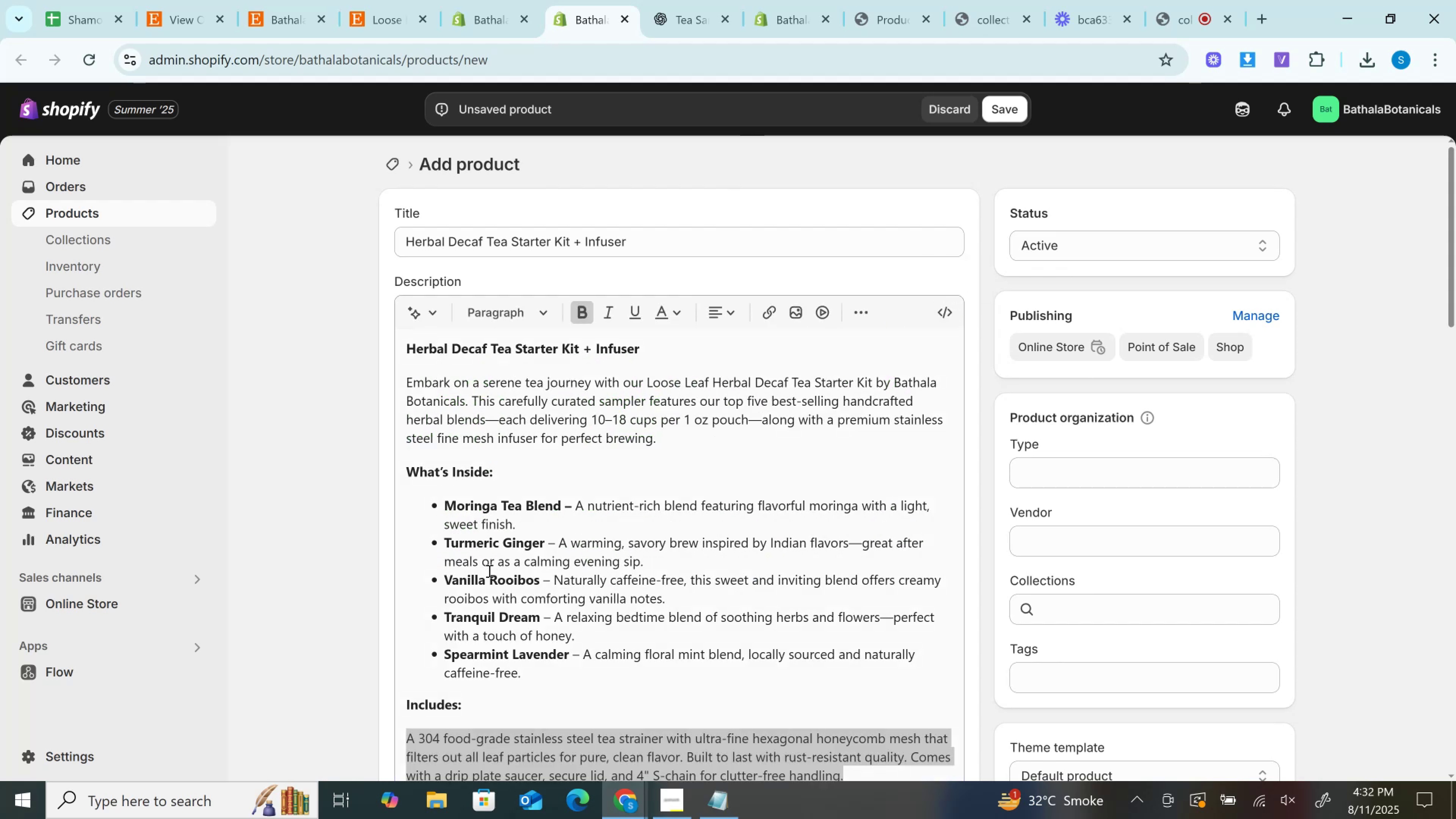 
scroll: coordinate [548, 594], scroll_direction: down, amount: 2.0
 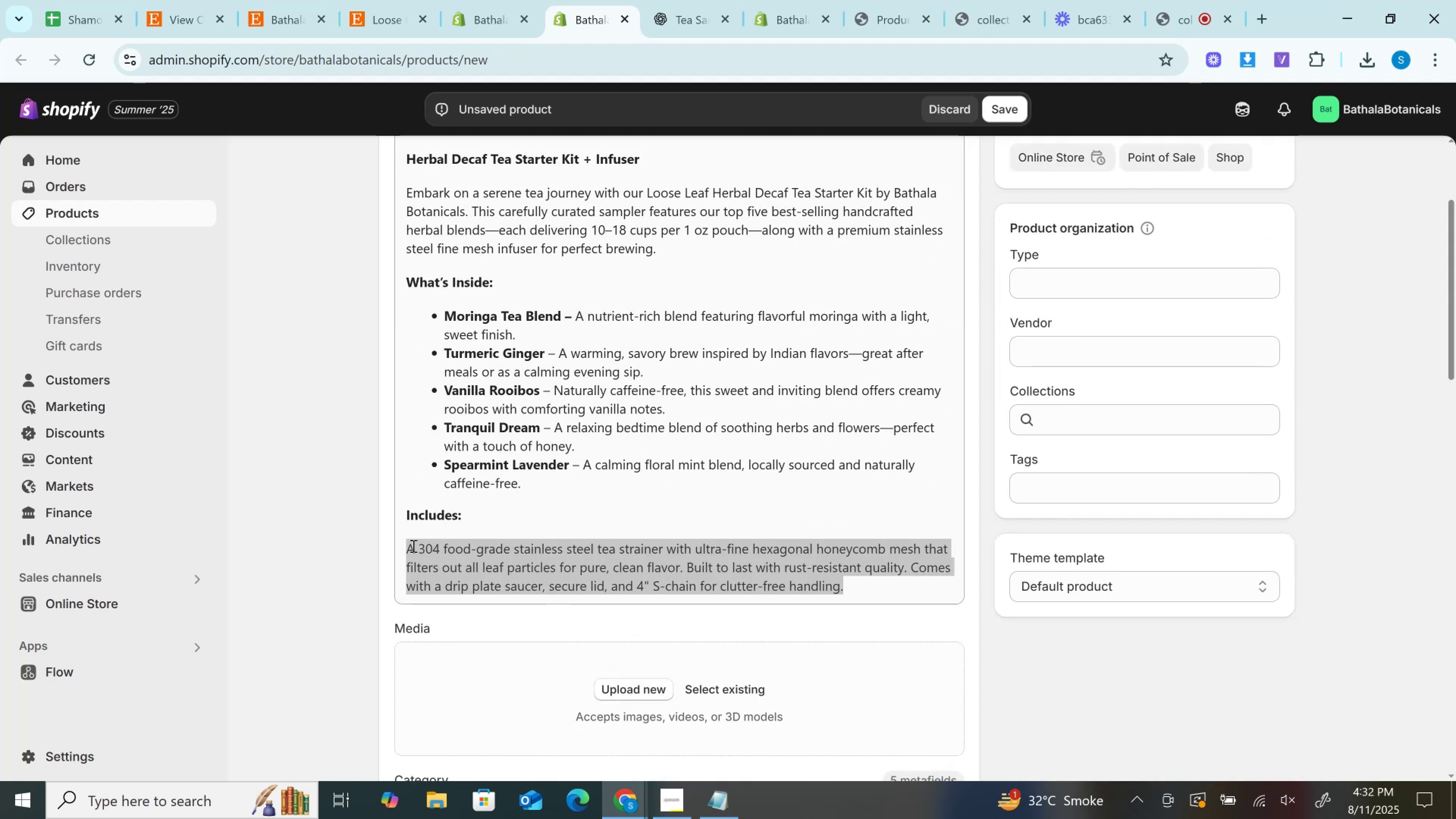 
left_click([413, 546])
 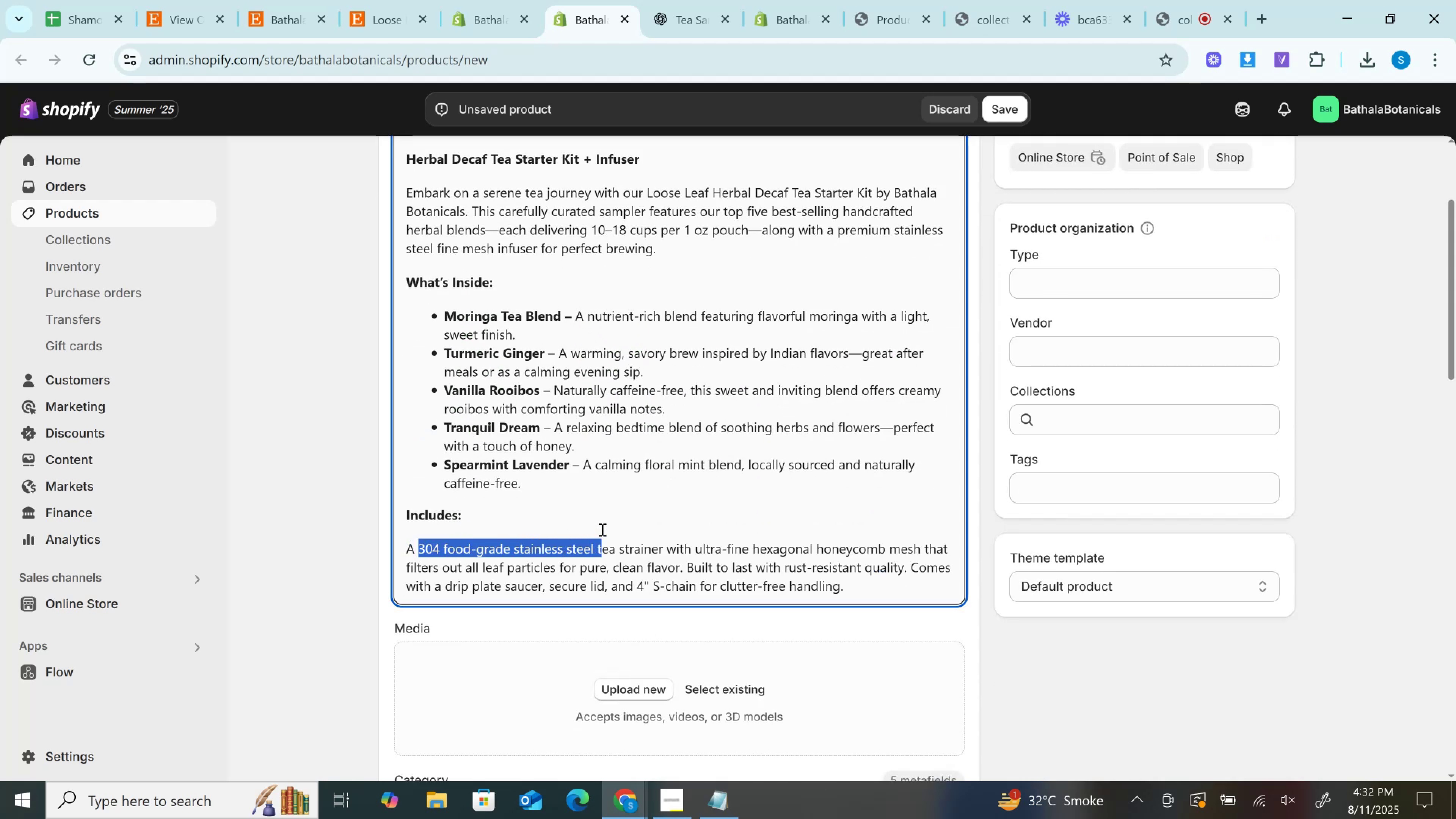 
left_click([692, 0])
 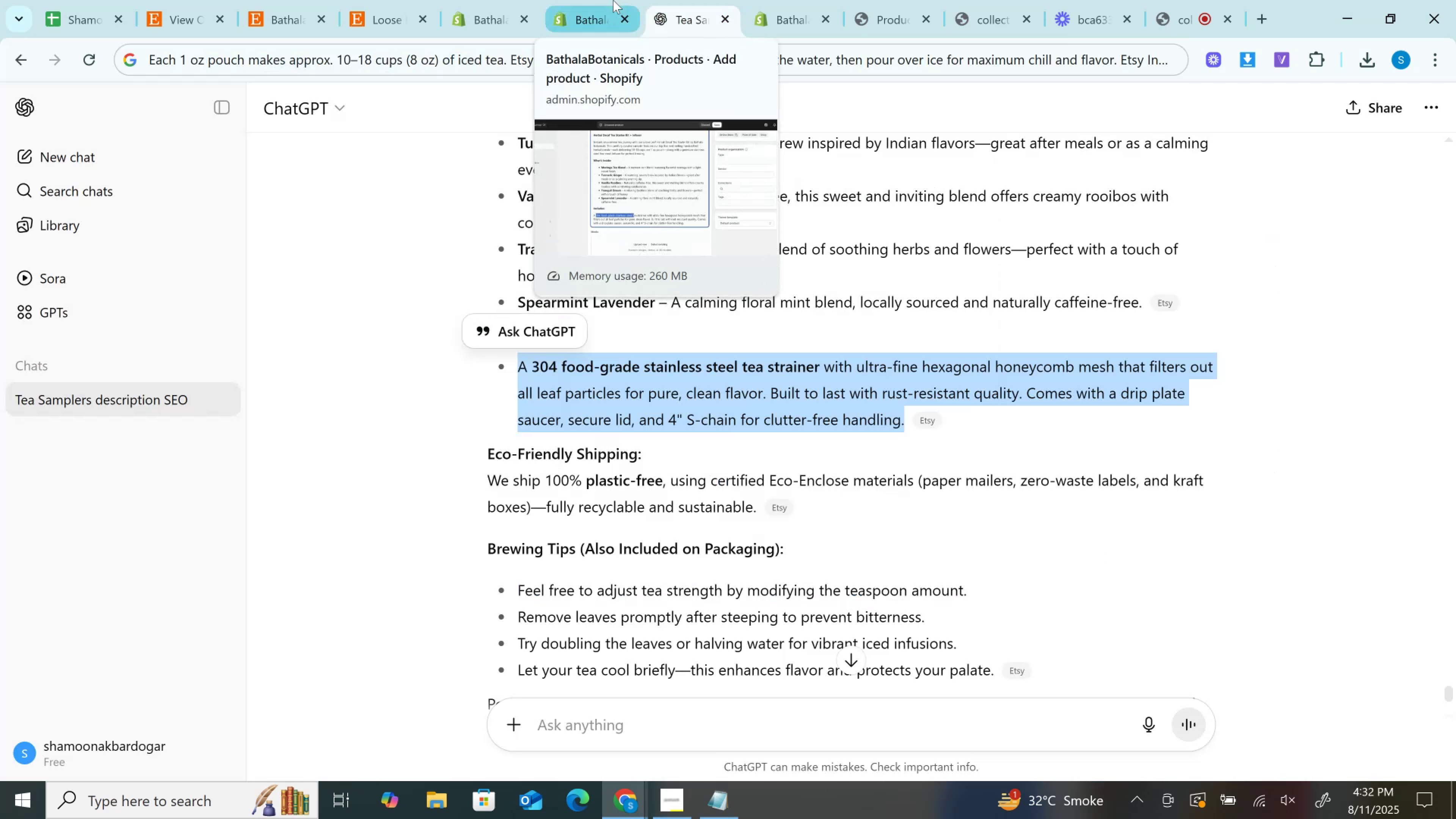 
left_click([613, 0])
 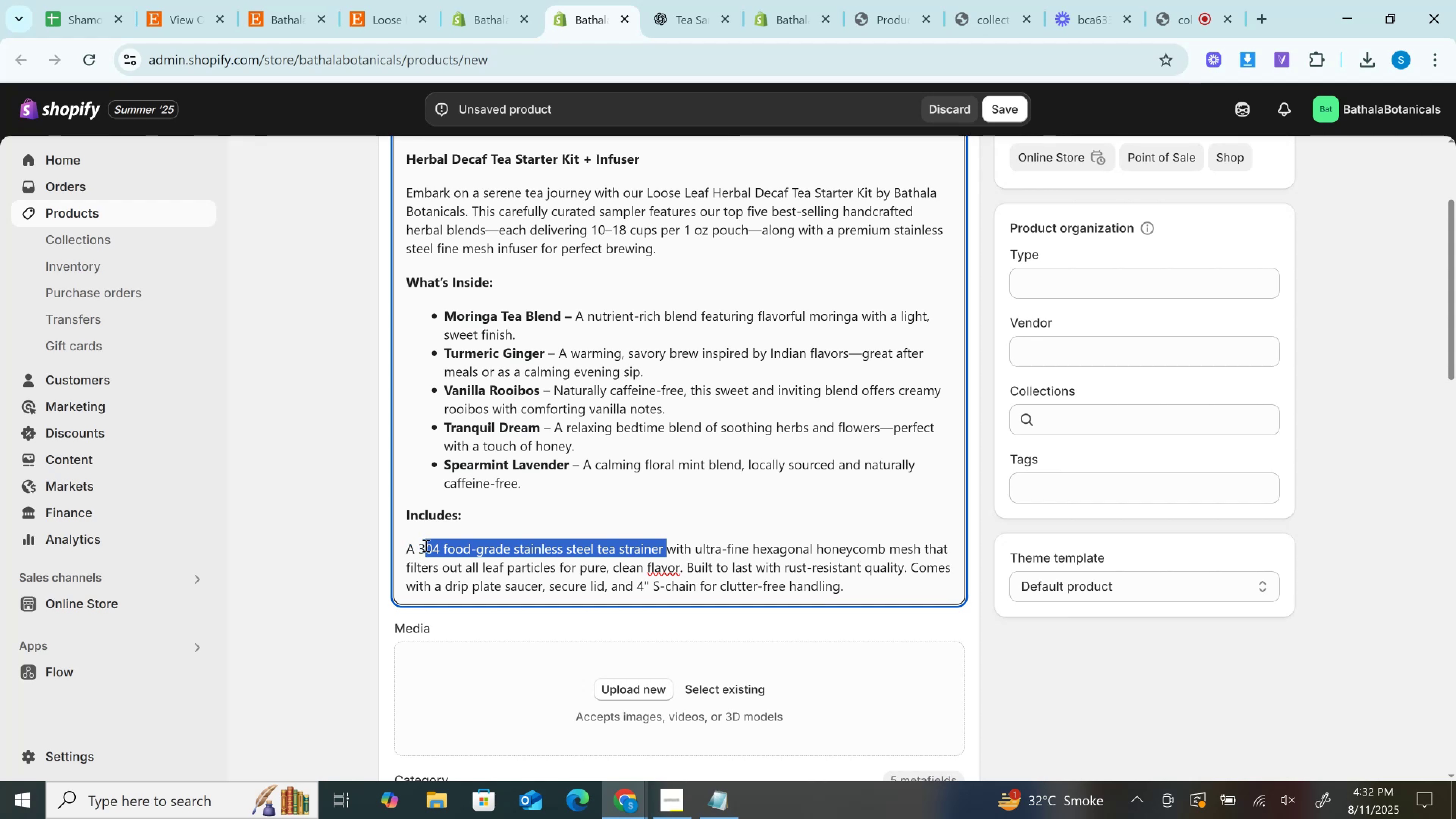 
key(Control+B)
 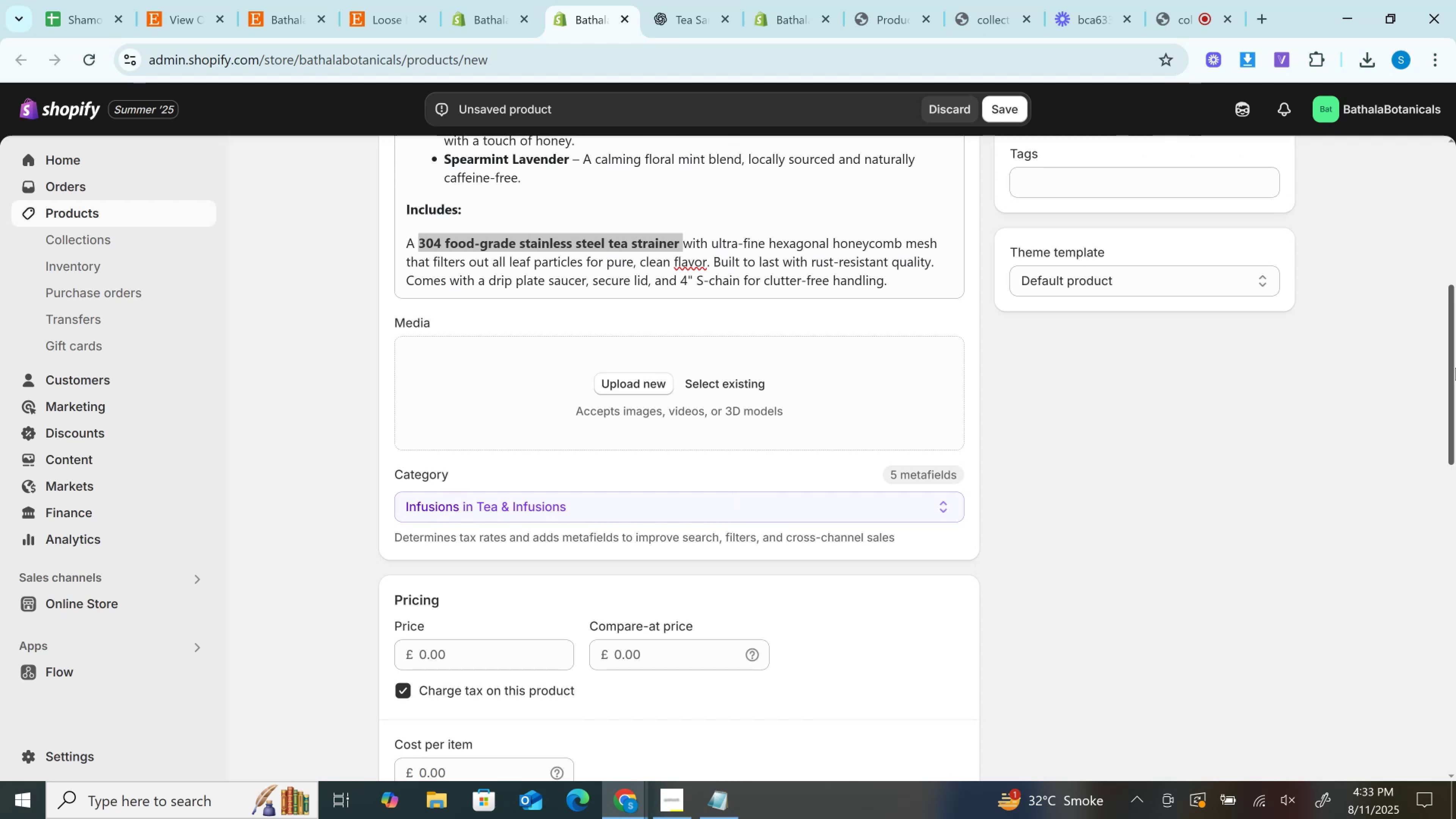 
wait(71.93)
 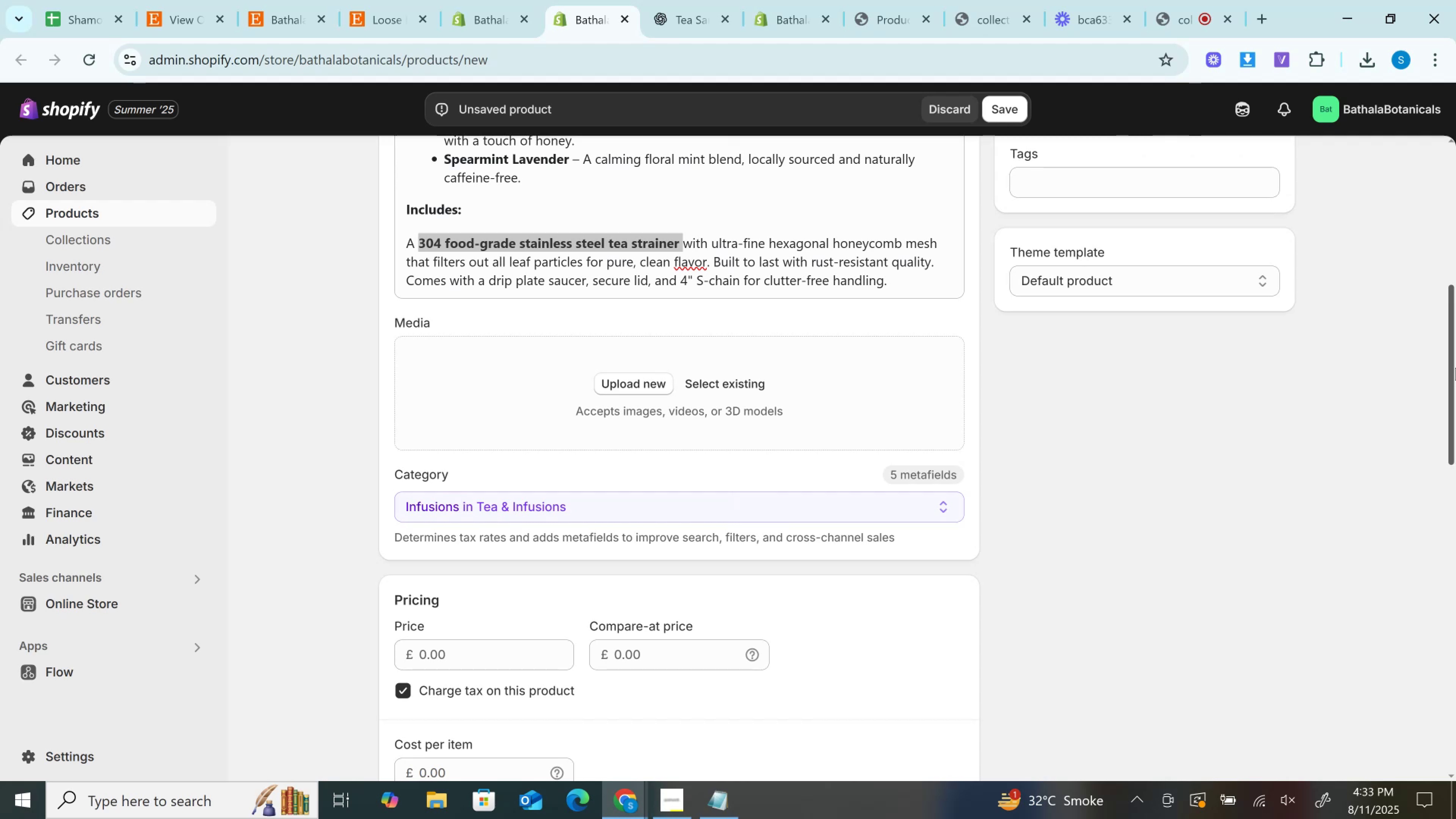 
left_click([389, 0])
 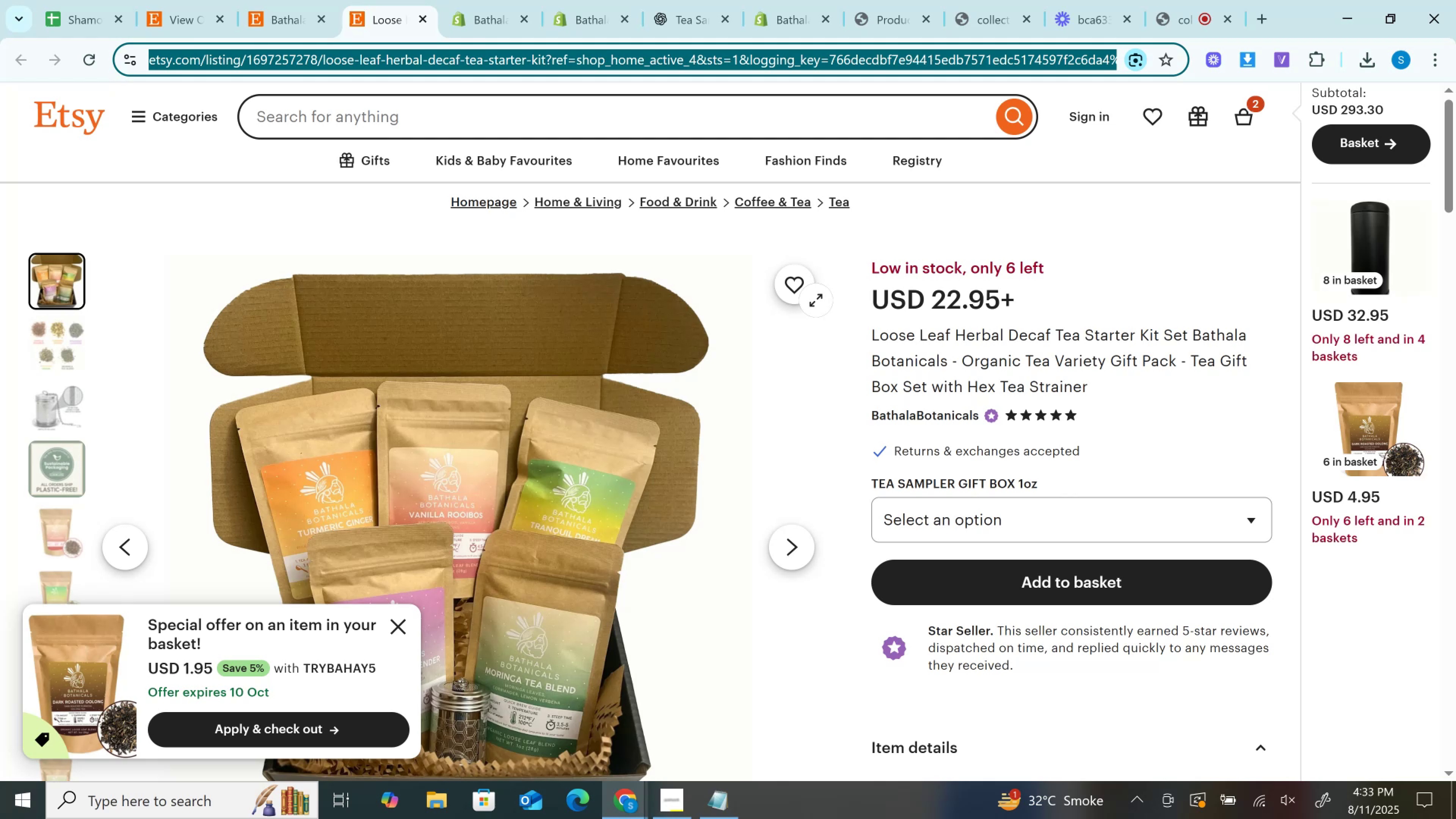 
wait(14.86)
 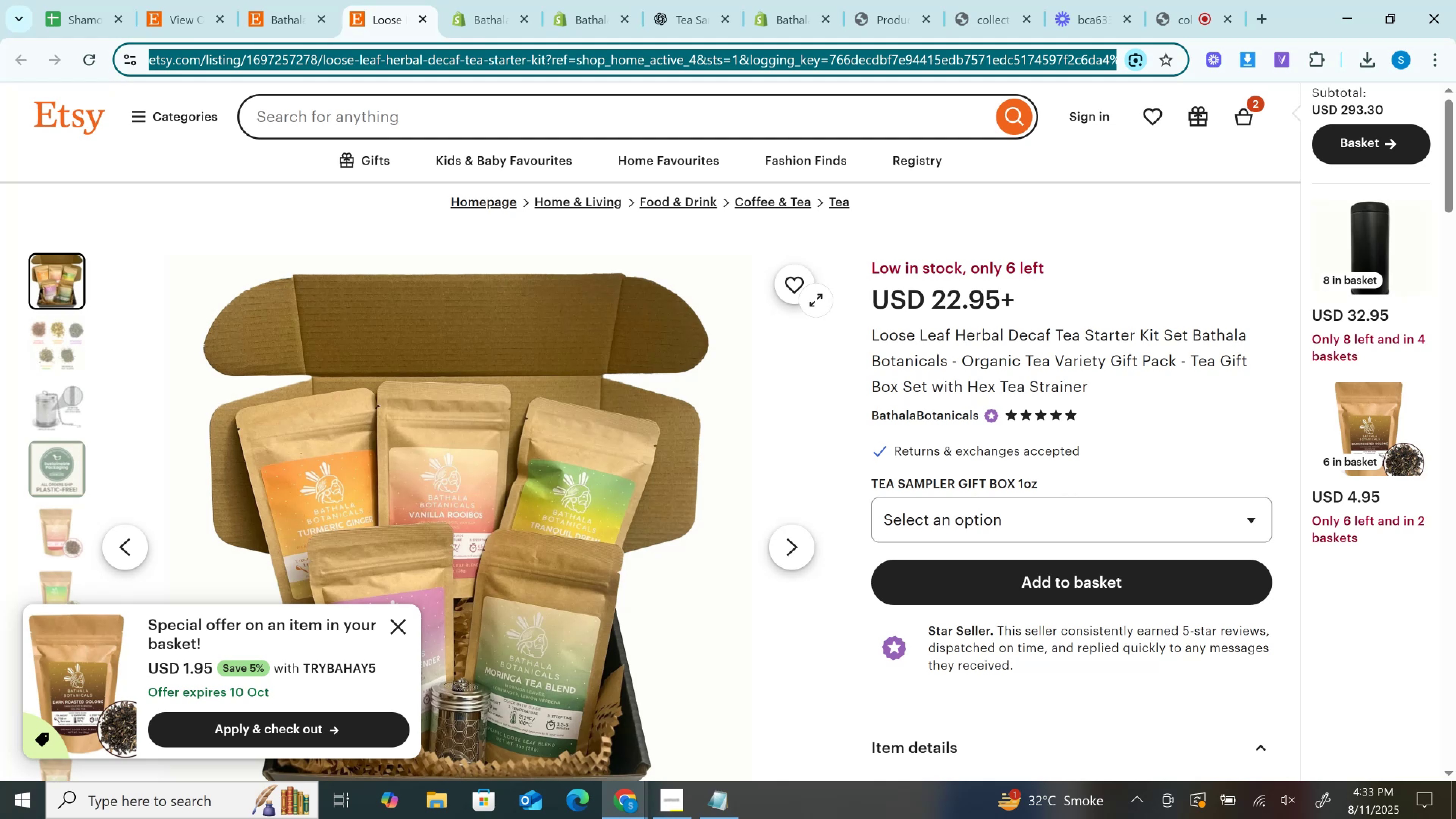 
left_click([504, 0])
 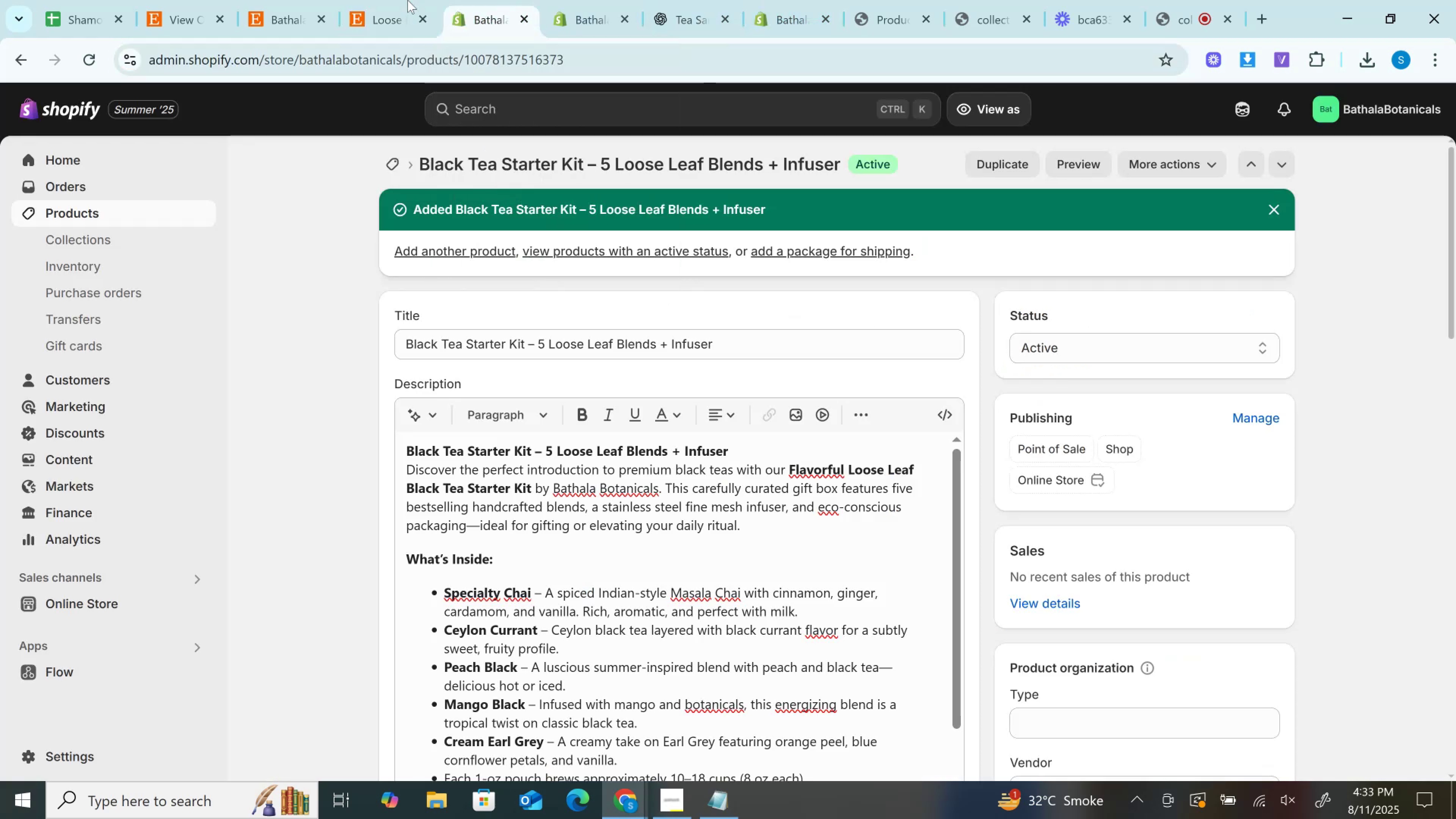 
left_click([379, 0])
 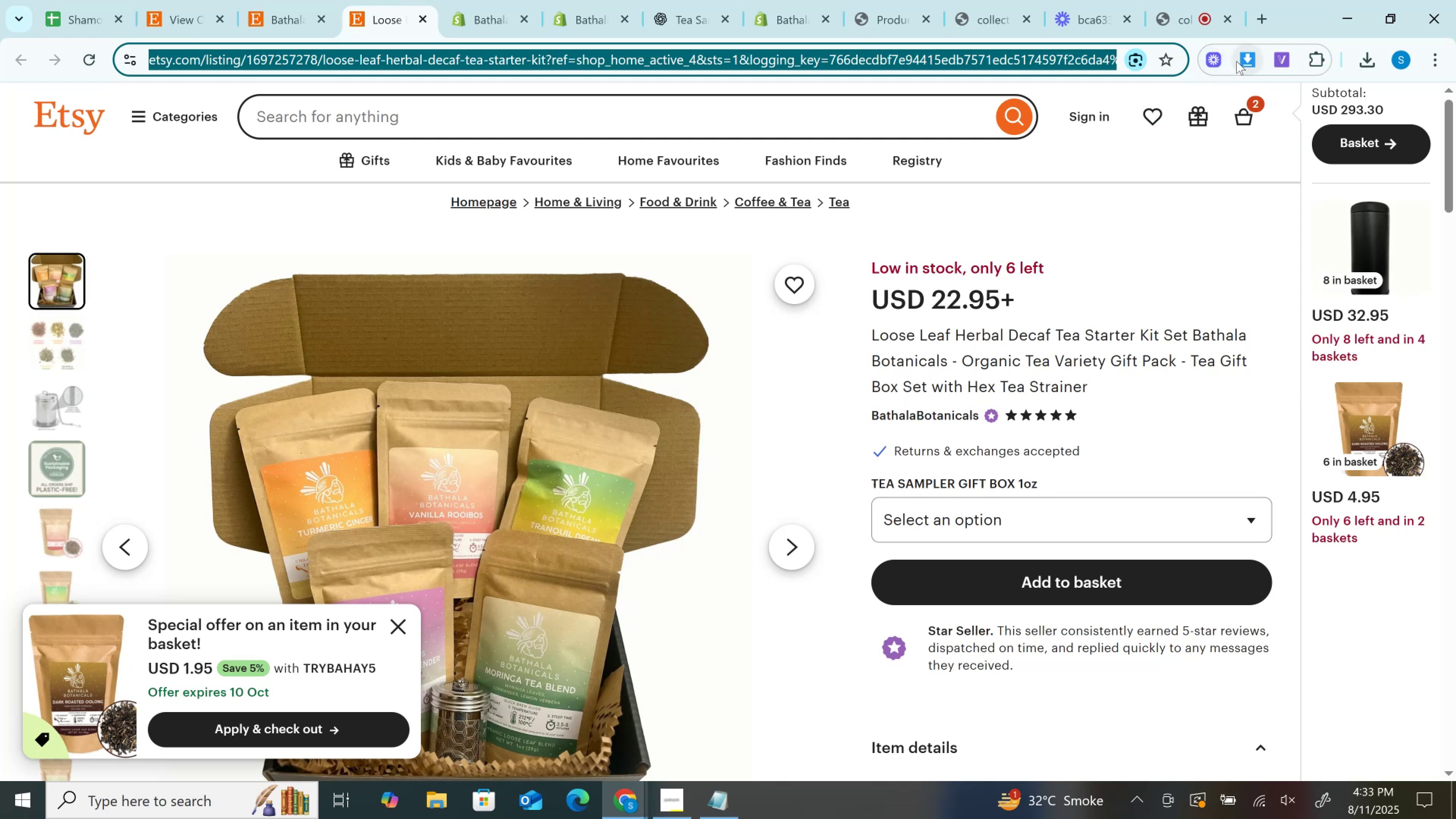 
scroll: coordinate [1127, 386], scroll_direction: down, amount: 1.0
 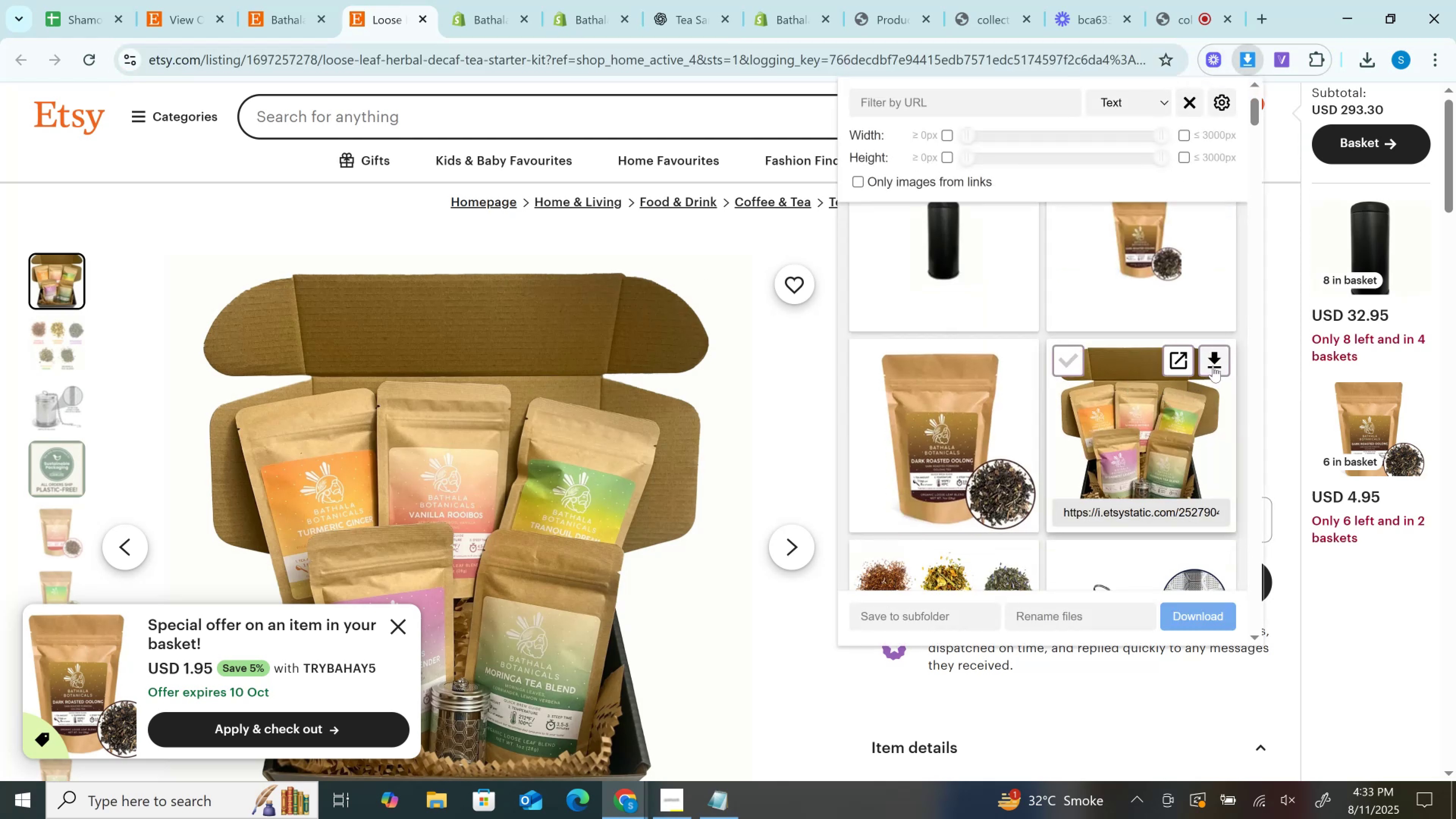 
left_click([1215, 362])
 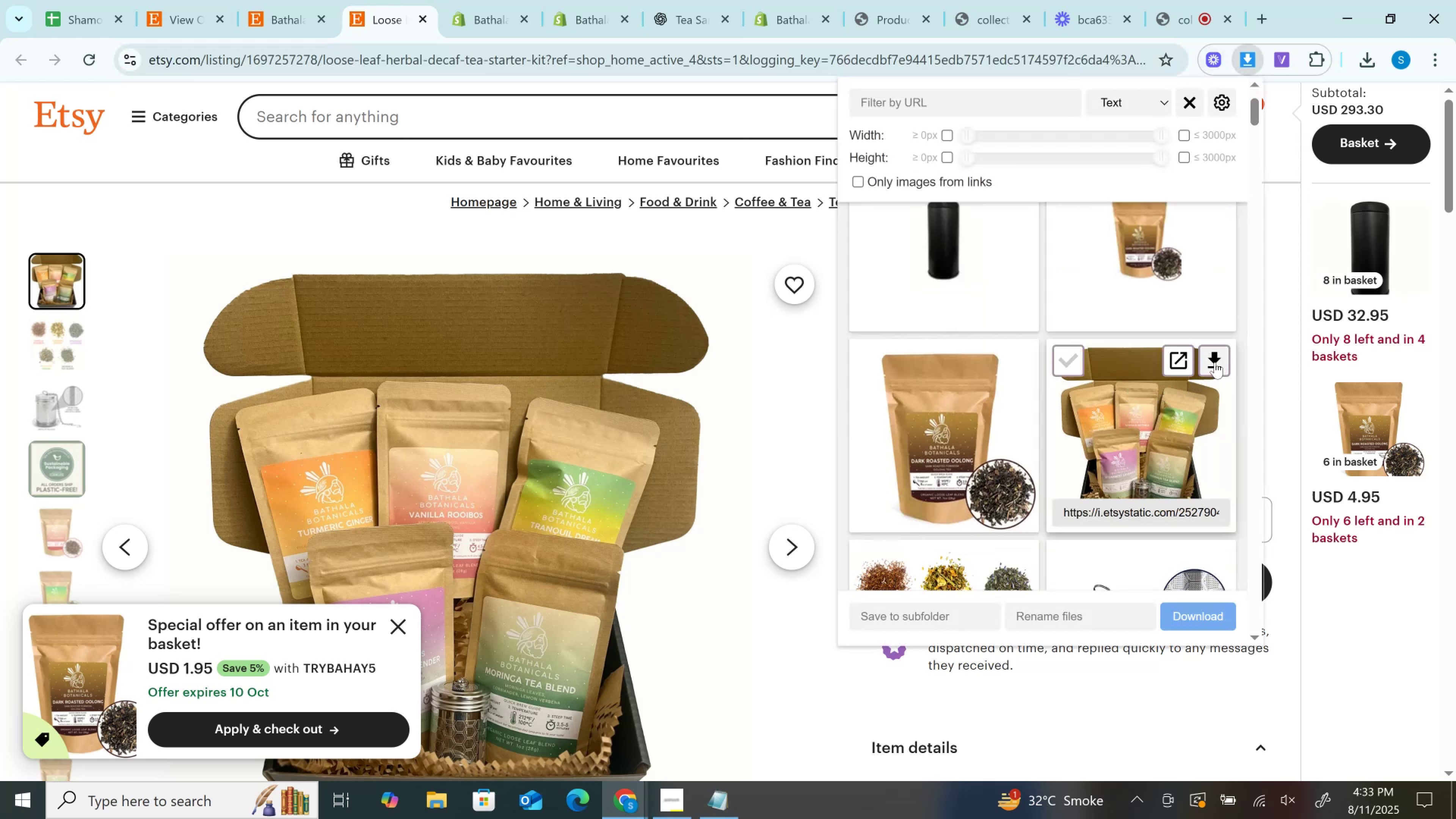 
scroll: coordinate [1215, 362], scroll_direction: down, amount: 2.0
 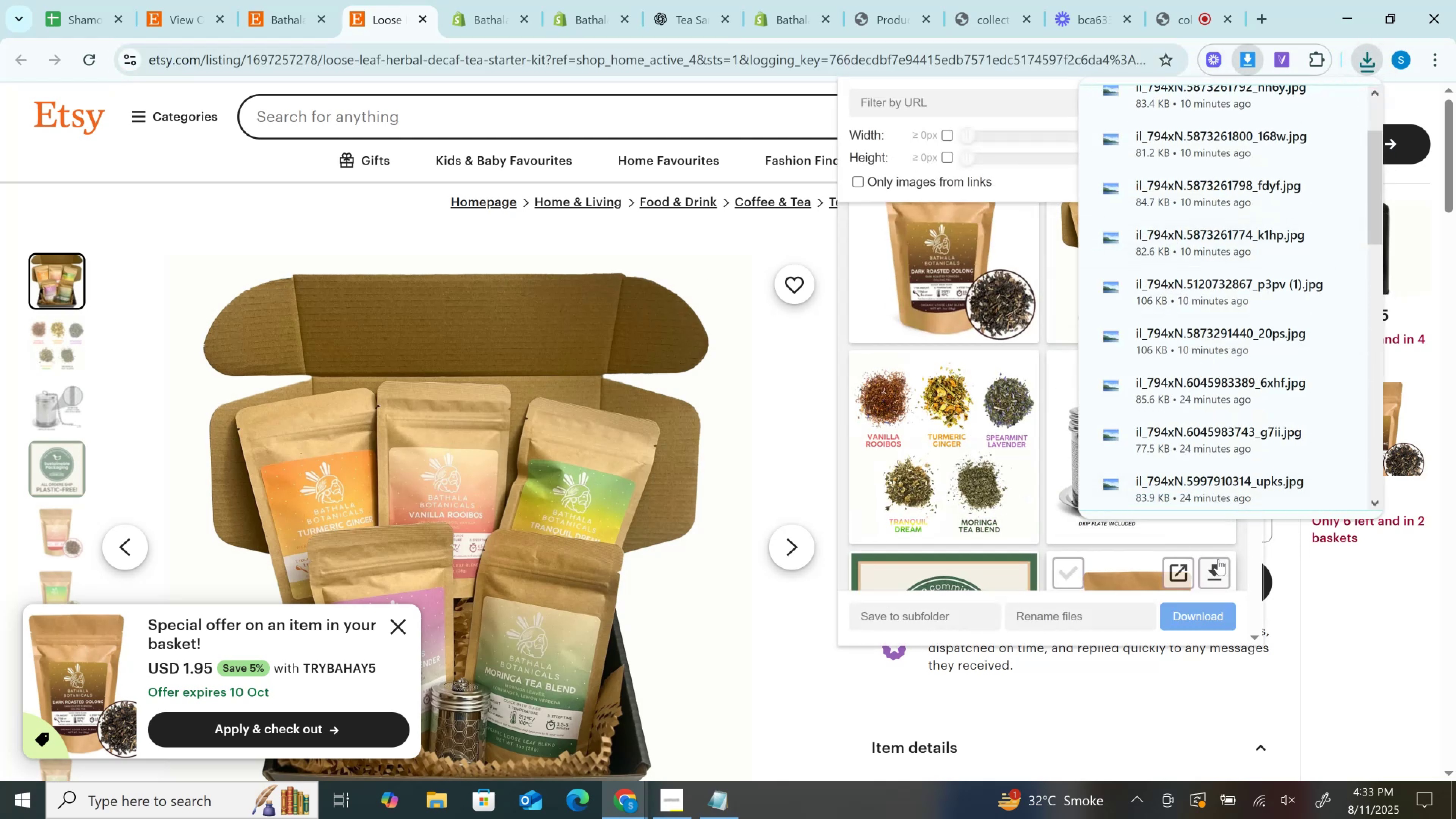 
left_click([1222, 563])
 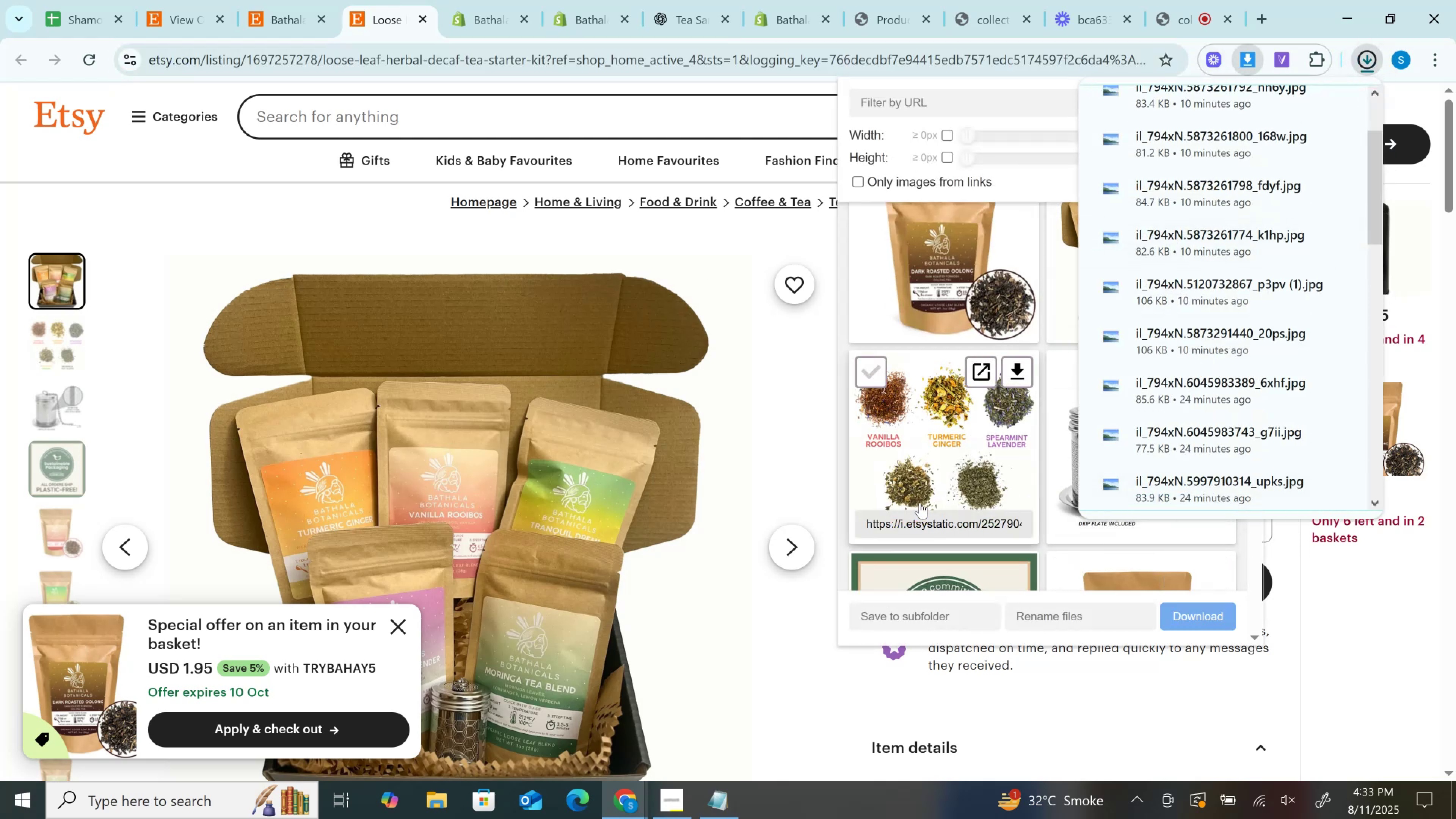 
scroll: coordinate [943, 496], scroll_direction: down, amount: 3.0
 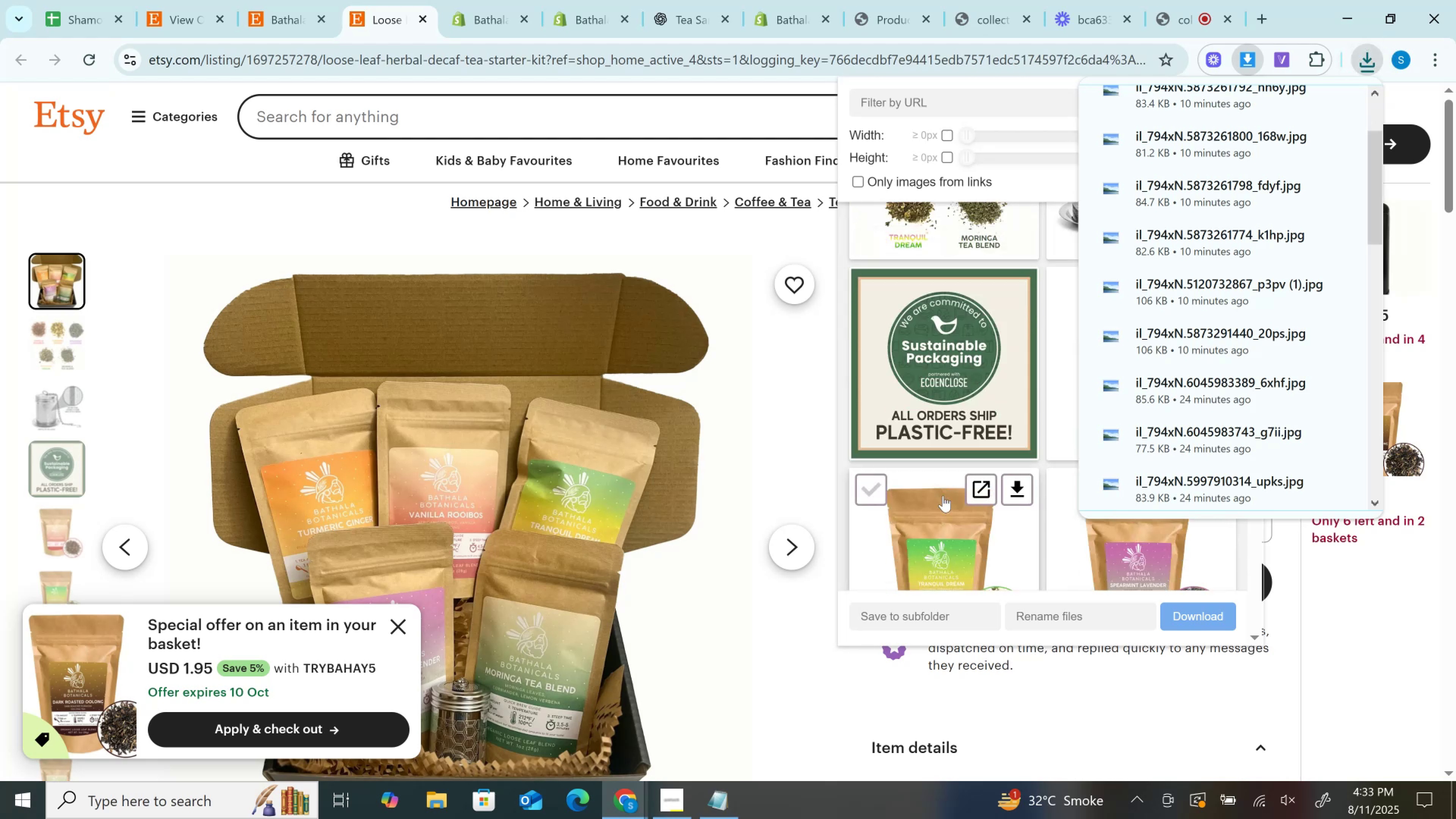 
scroll: coordinate [953, 496], scroll_direction: up, amount: 1.0
 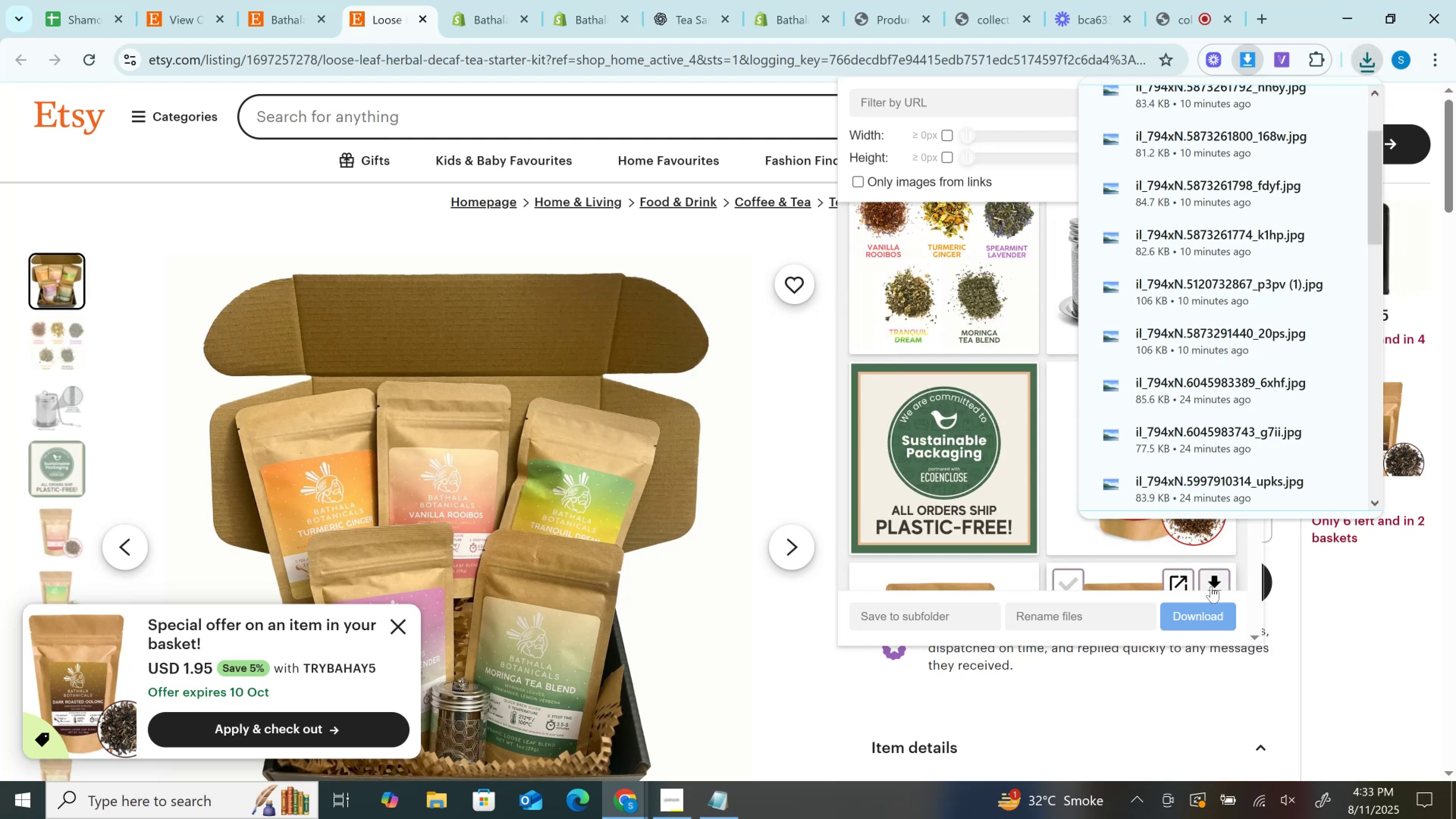 
left_click([1211, 586])
 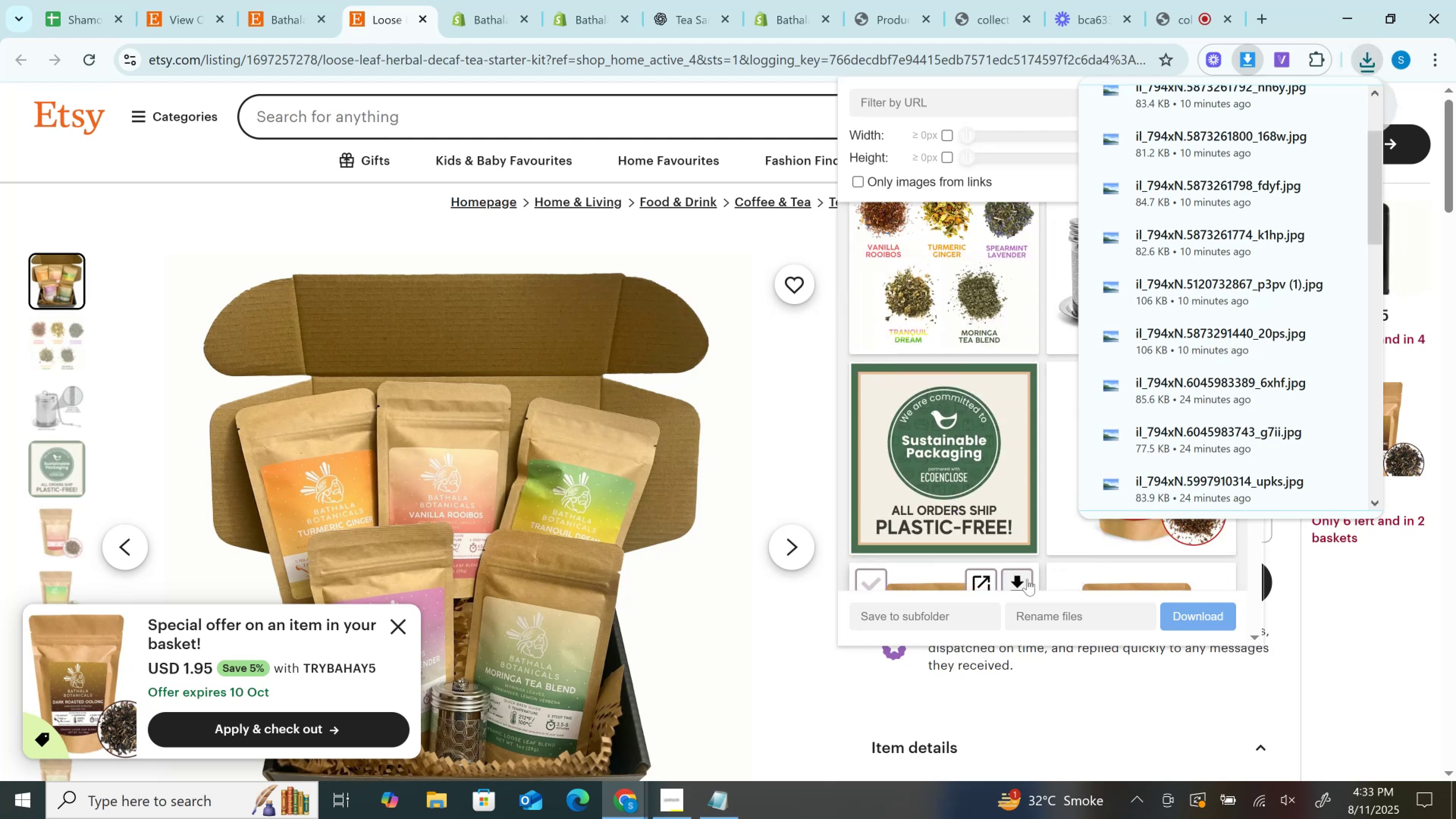 
left_click([1027, 579])
 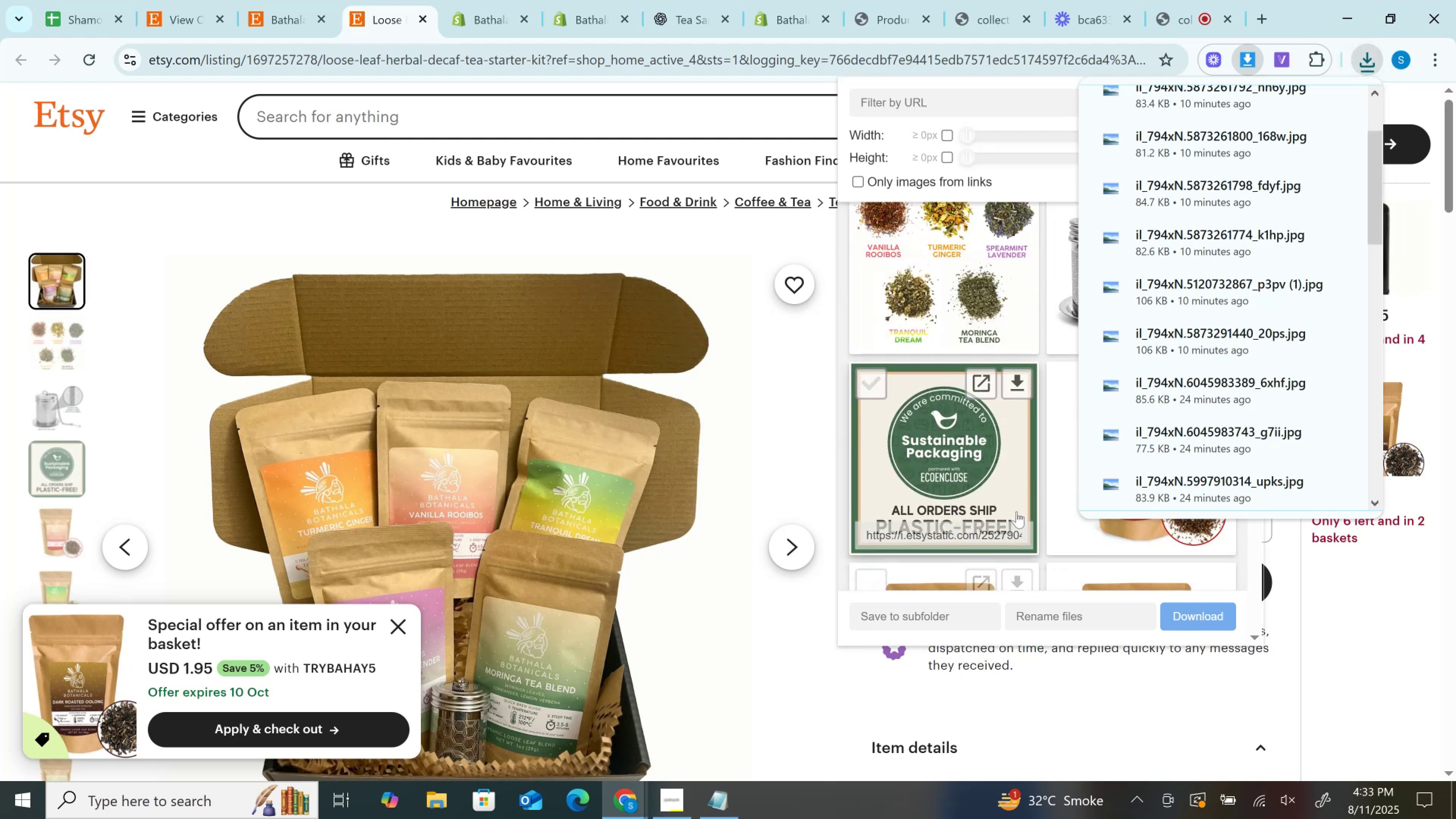 
scroll: coordinate [1017, 511], scroll_direction: down, amount: 3.0
 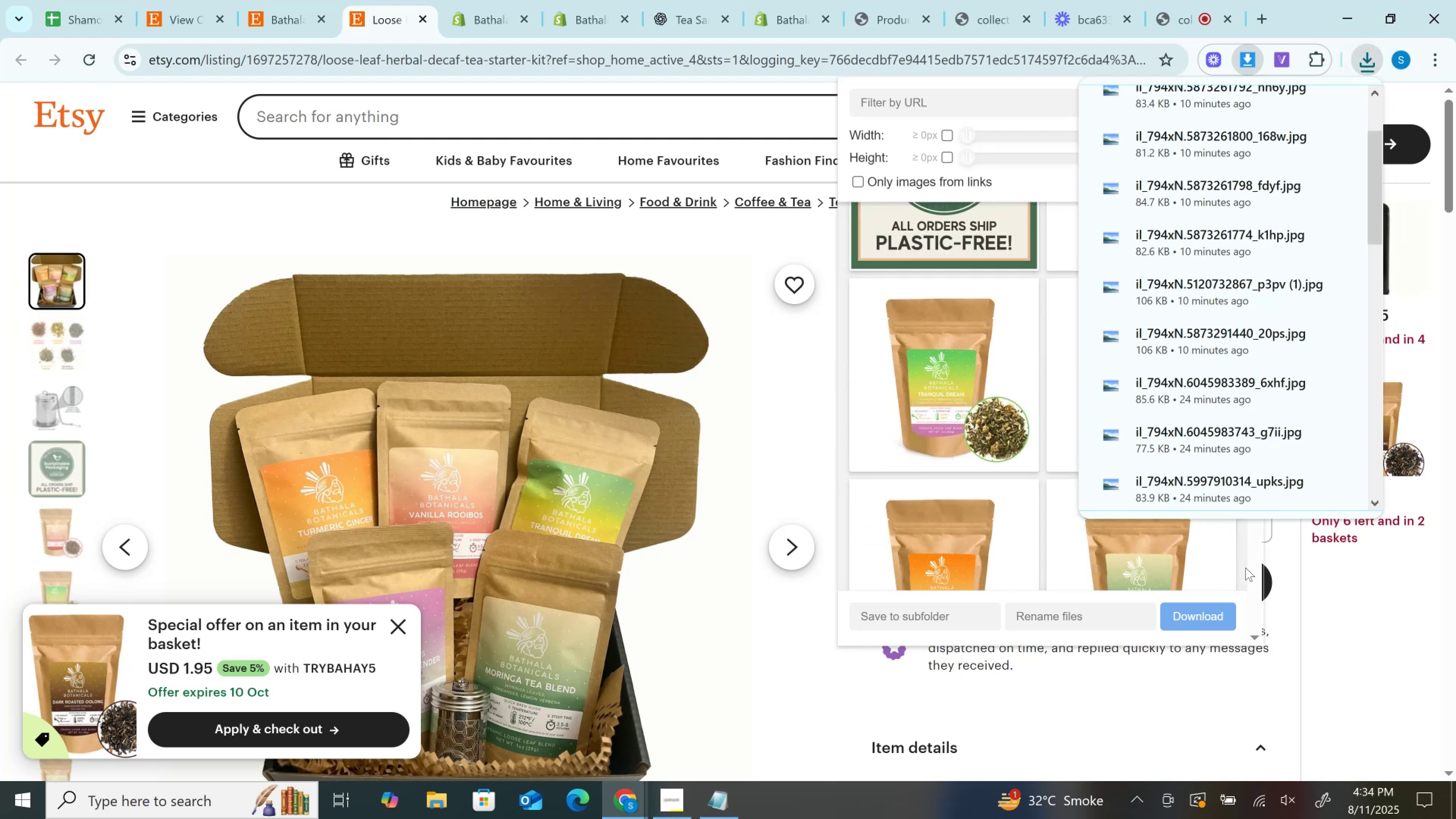 
scroll: coordinate [1209, 568], scroll_direction: up, amount: 1.0
 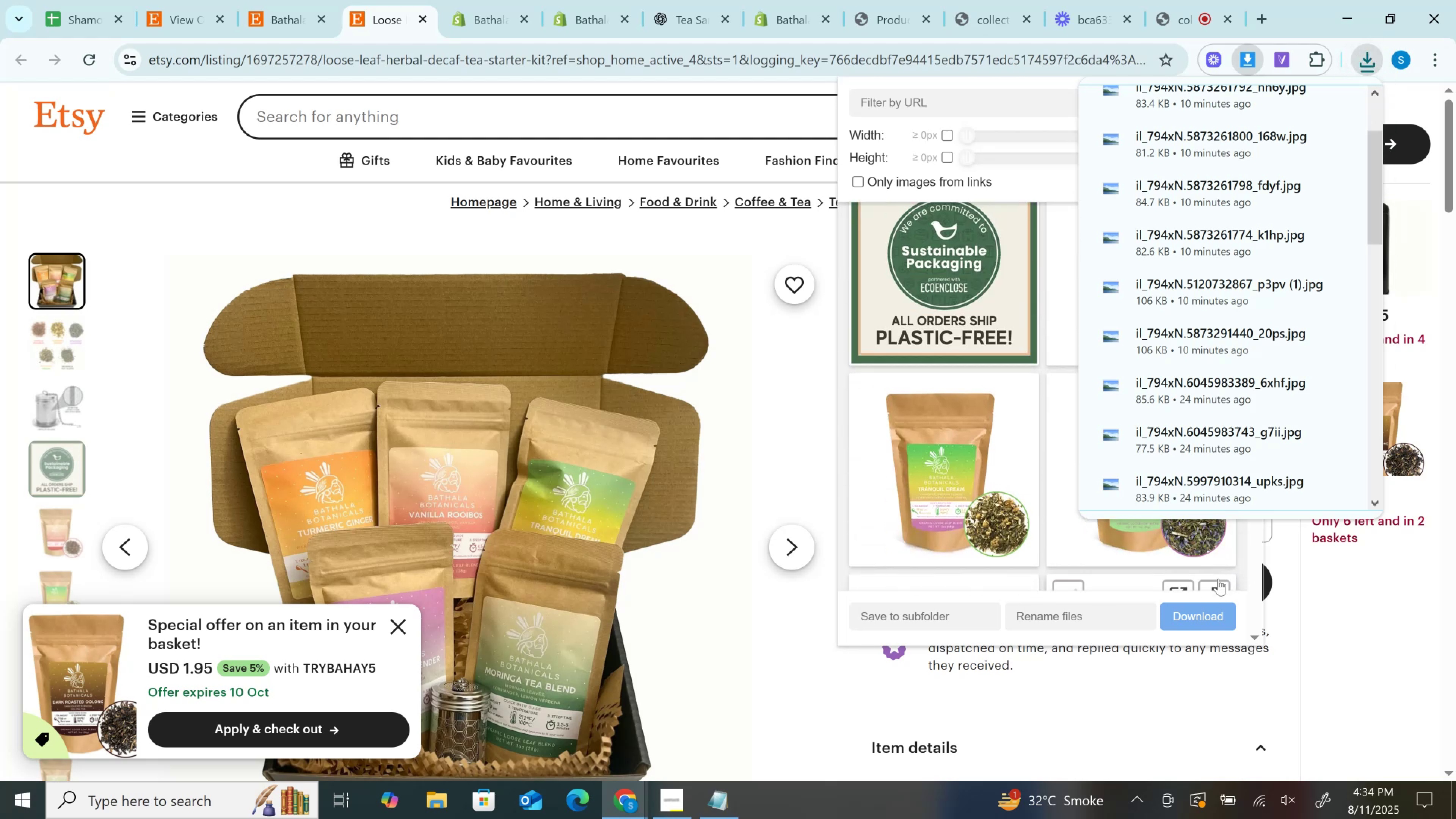 
left_click([1218, 579])
 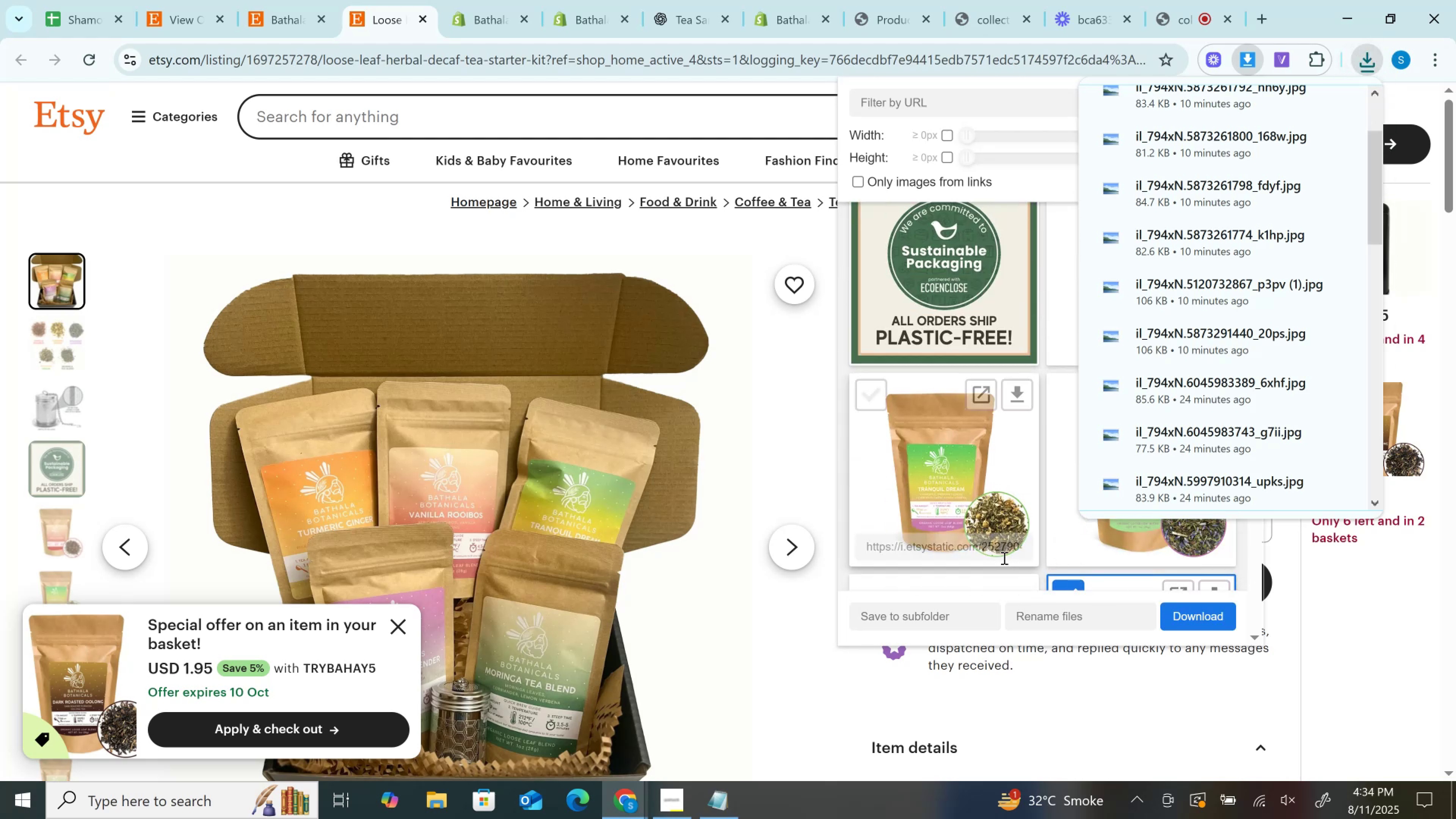 
scroll: coordinate [1001, 557], scroll_direction: down, amount: 1.0
 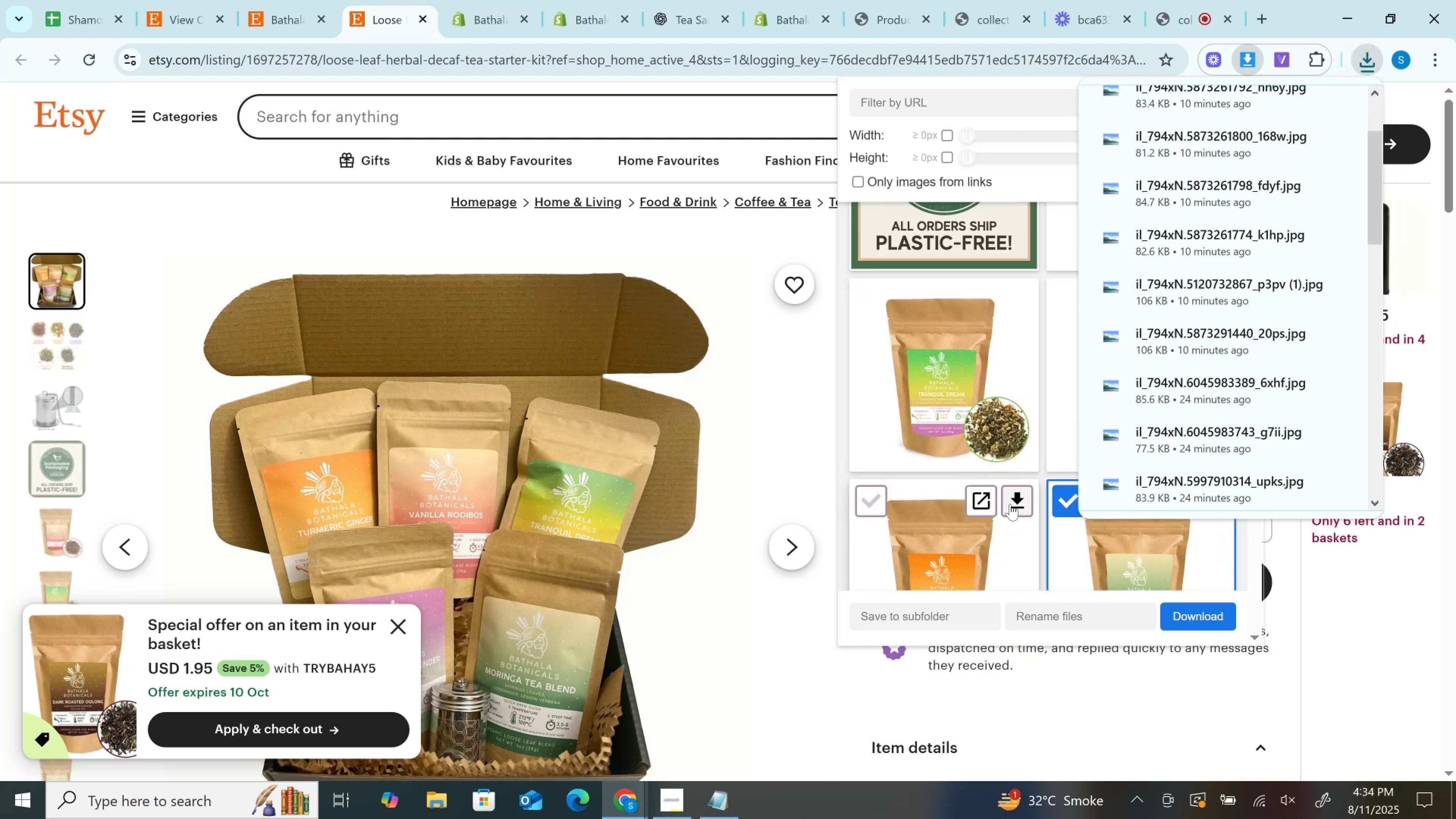 
left_click([1010, 503])
 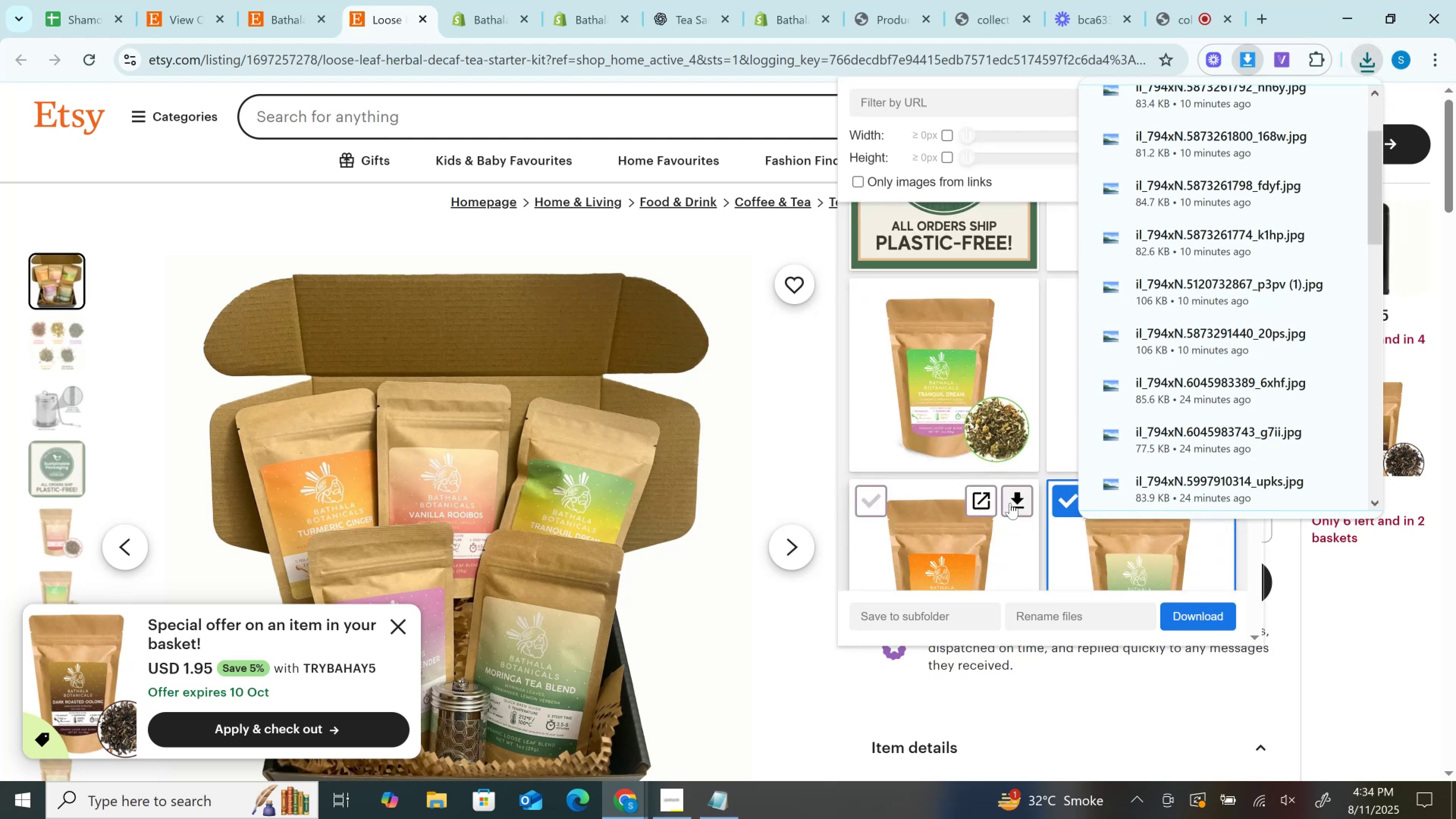 
scroll: coordinate [1010, 503], scroll_direction: down, amount: 4.0
 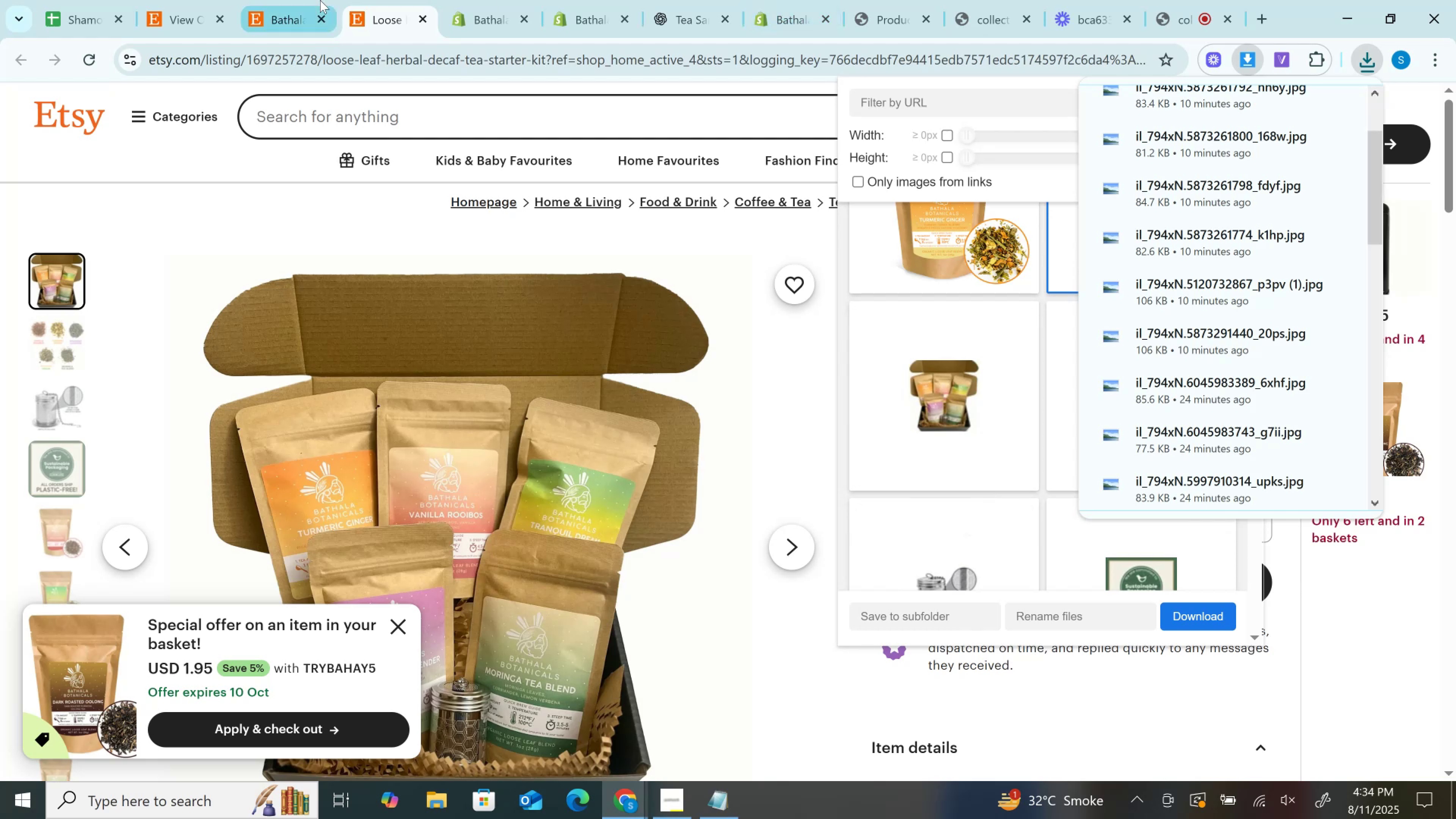 
left_click([496, 0])
 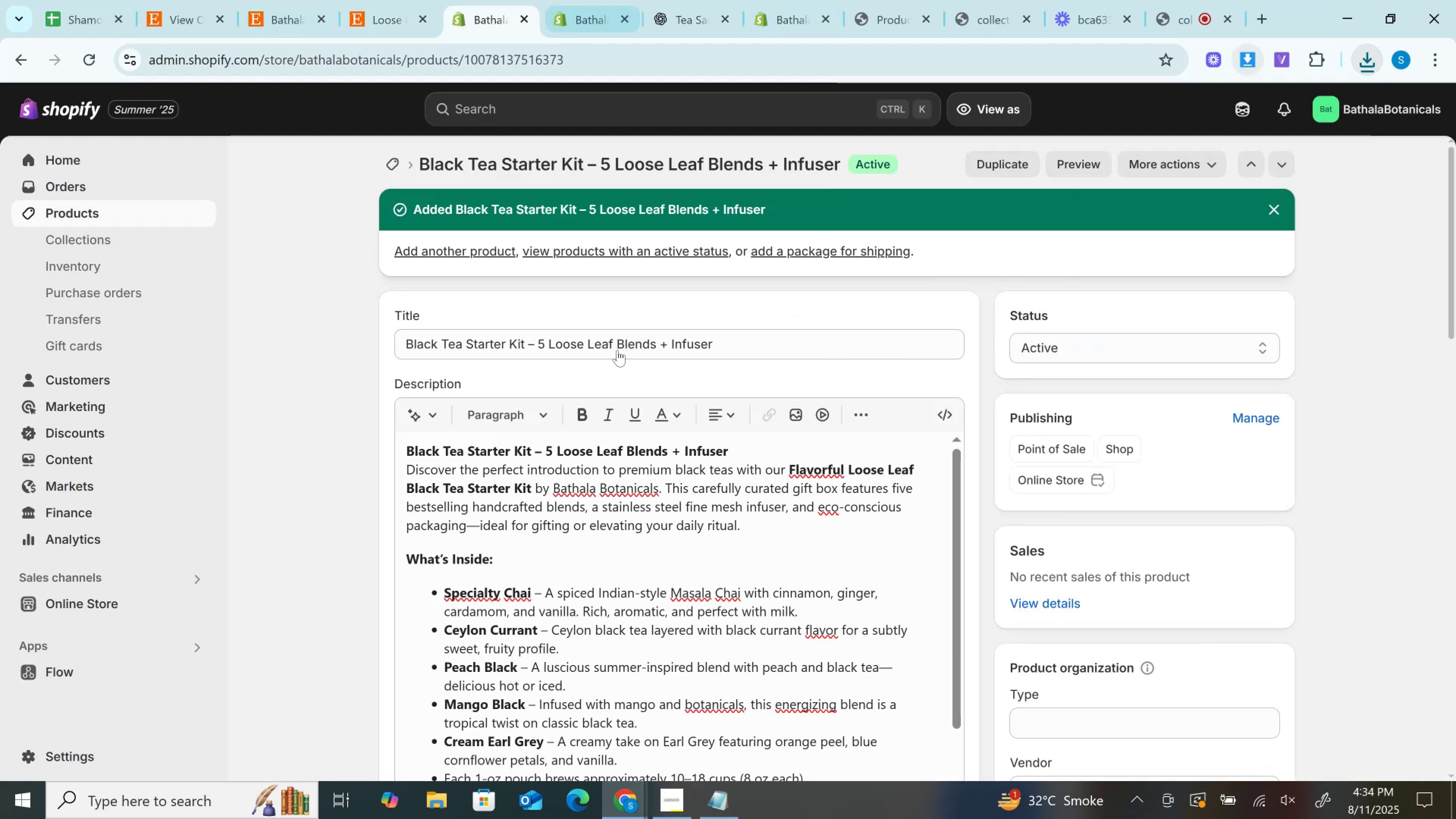 
scroll: coordinate [625, 447], scroll_direction: down, amount: 9.0
 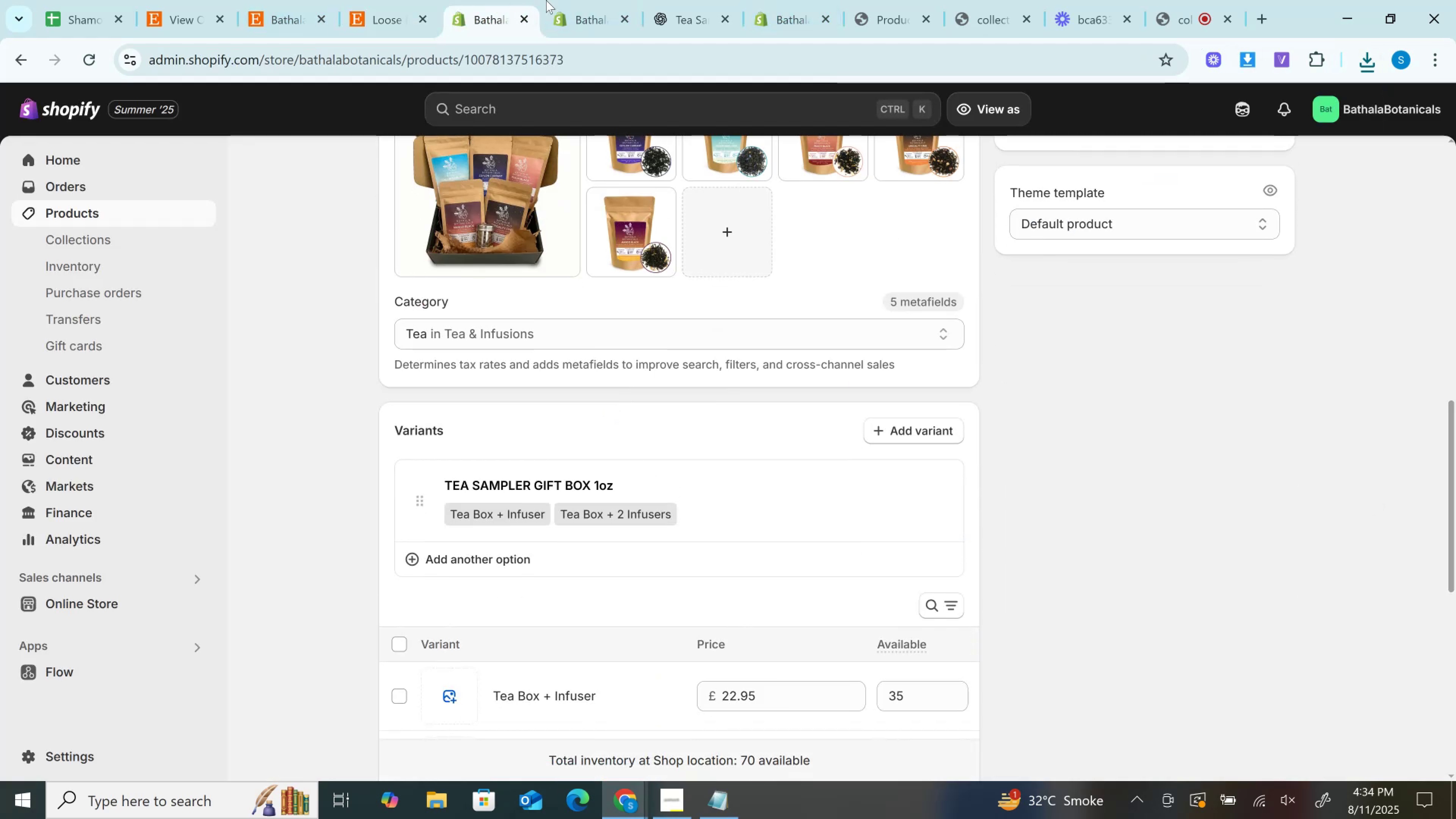 
left_click([577, 0])
 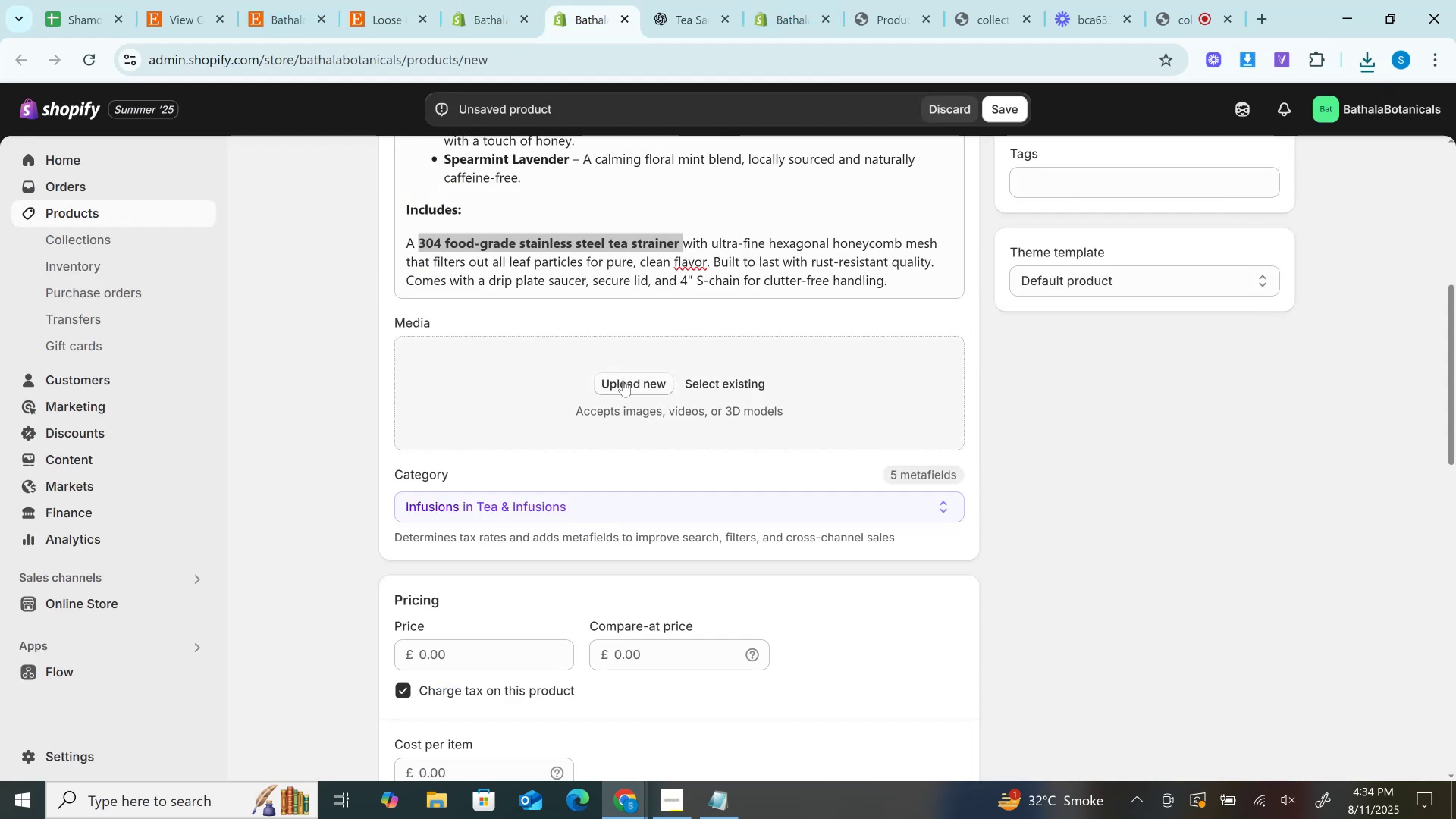 
left_click([623, 380])
 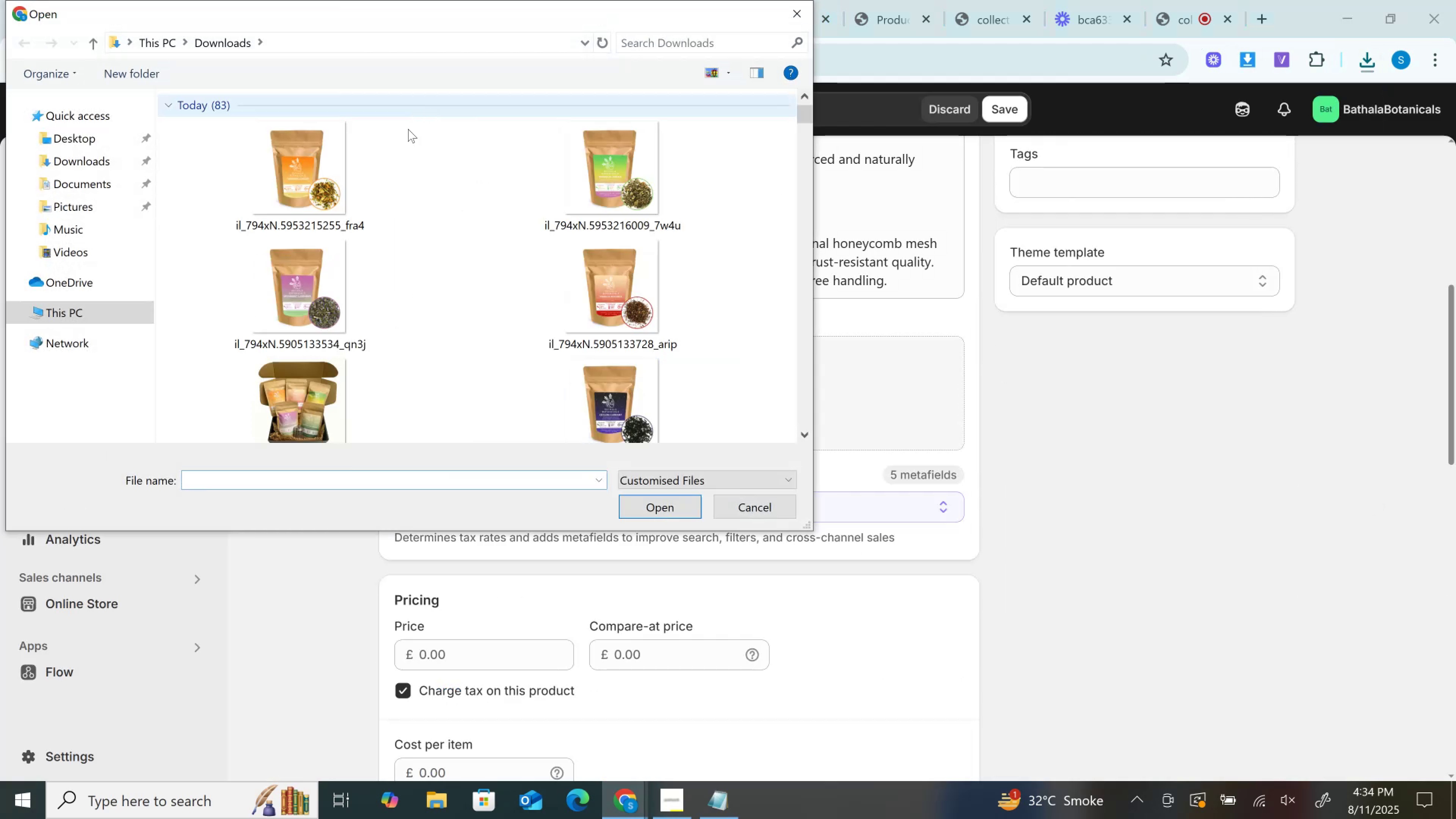 
left_click([355, 357])
 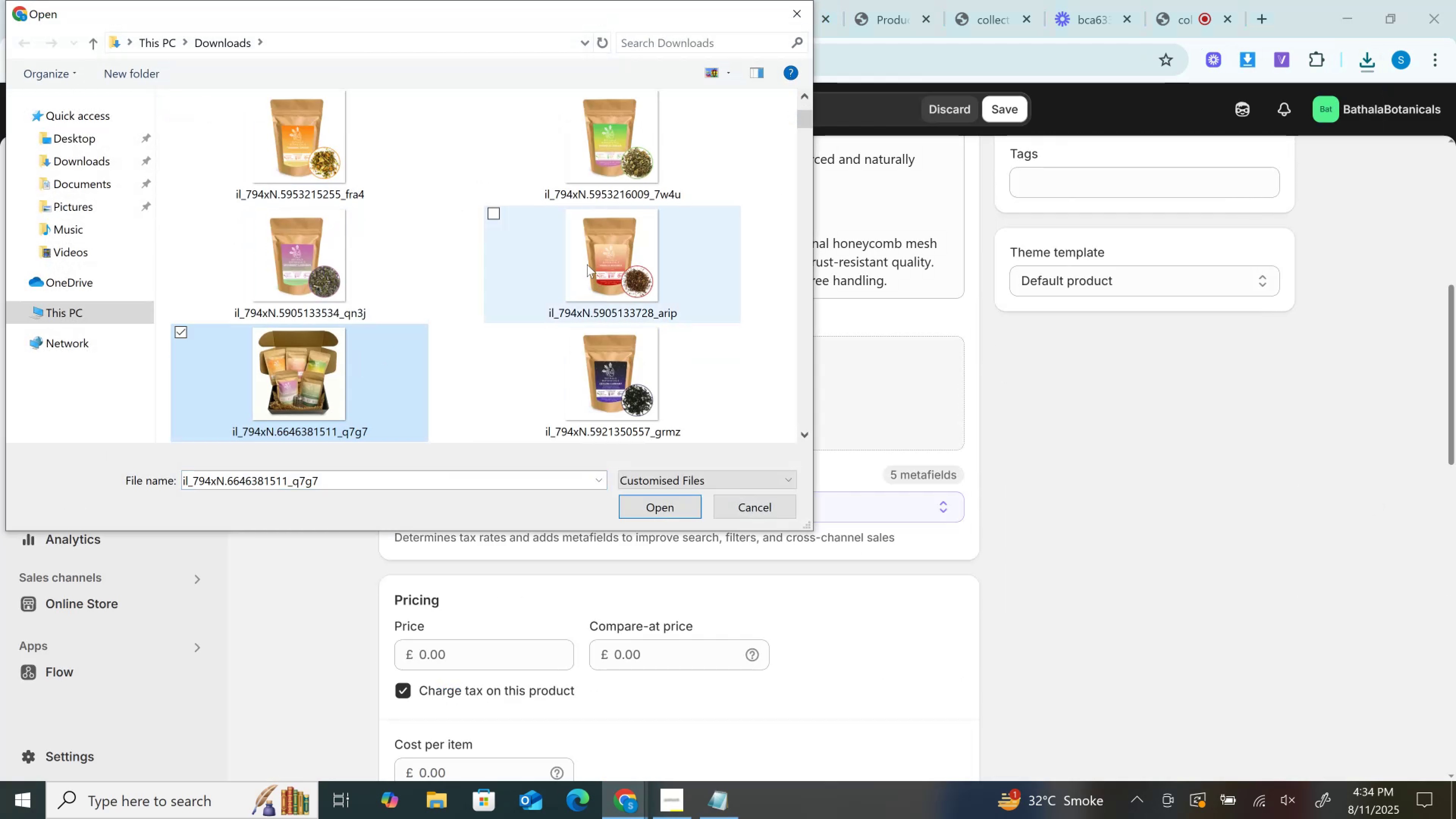 
hold_key(key=ControlLeft, duration=1.5)
left_click([587, 264])
 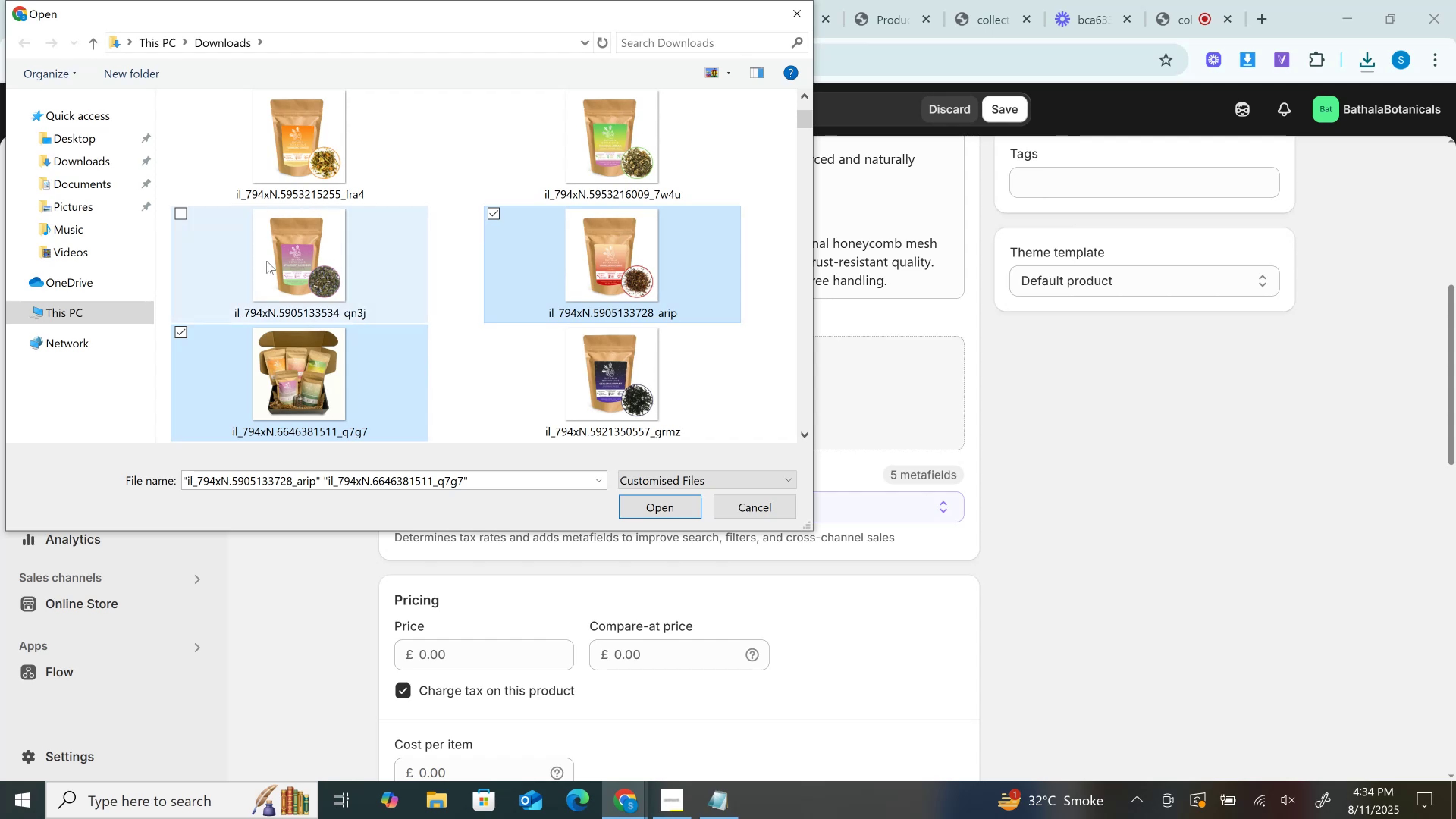 
left_click([267, 261])
 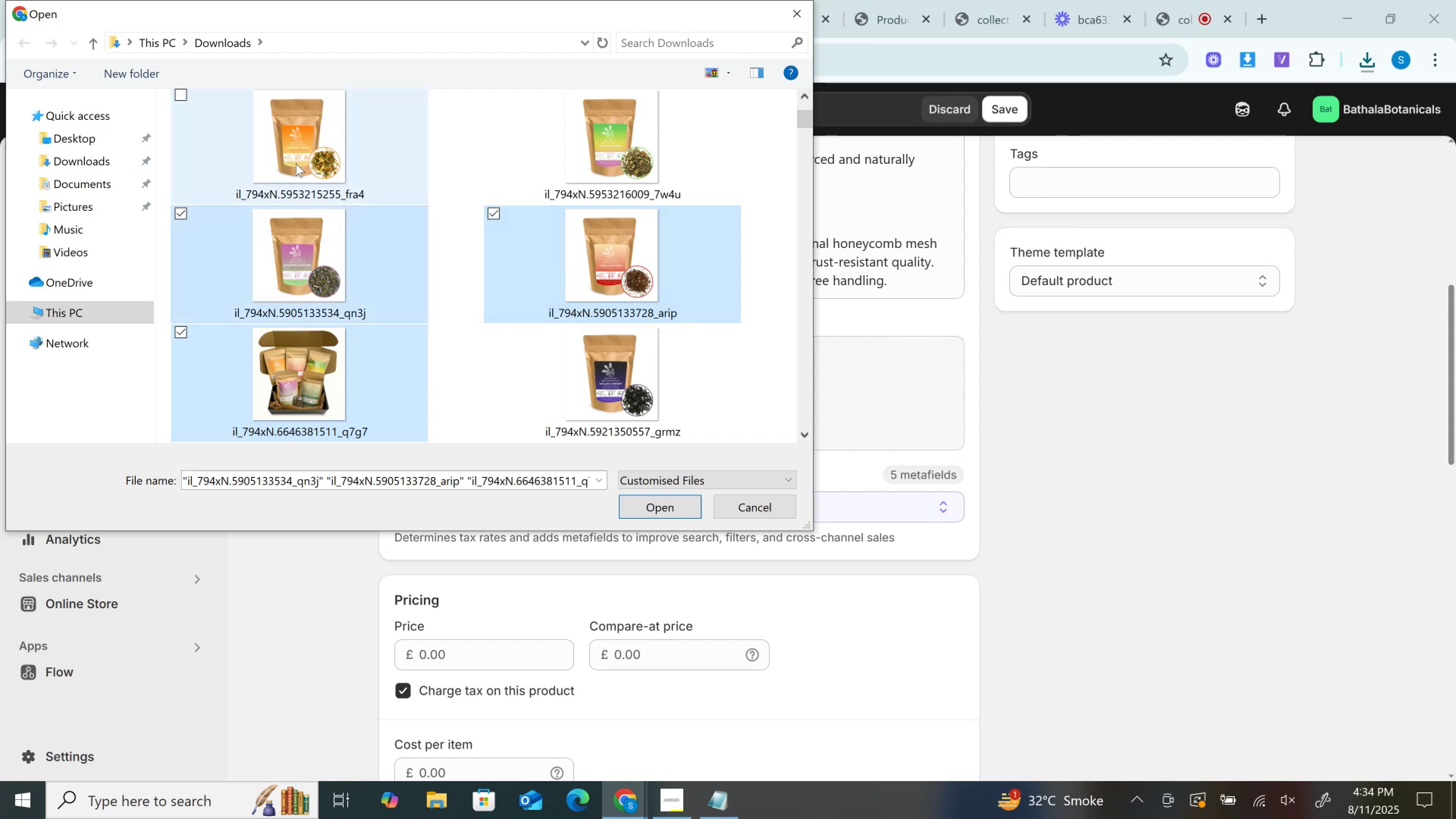 
double_click([296, 163])
 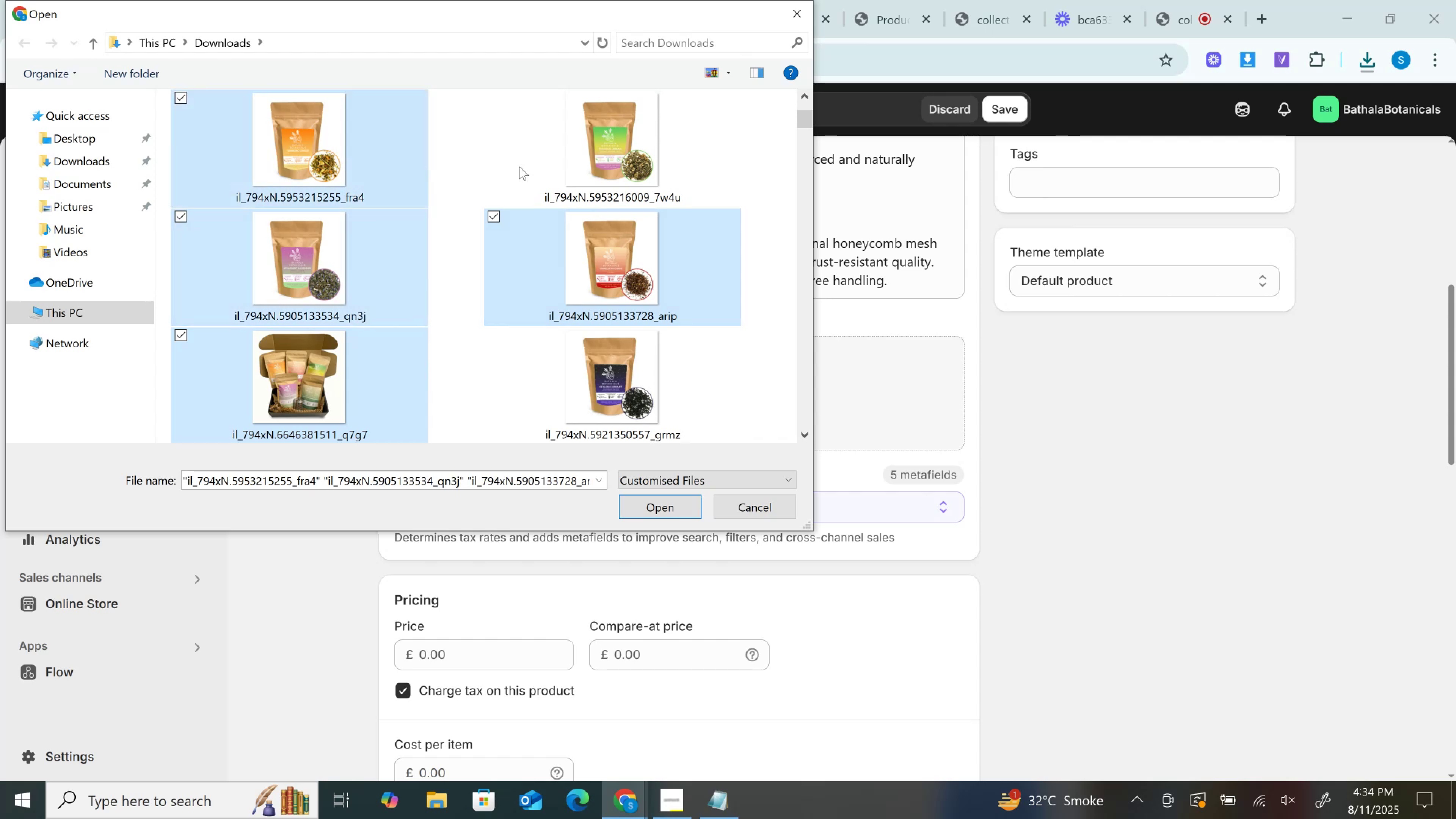 
hold_key(key=ControlLeft, duration=0.5)
triple_click([591, 166])
 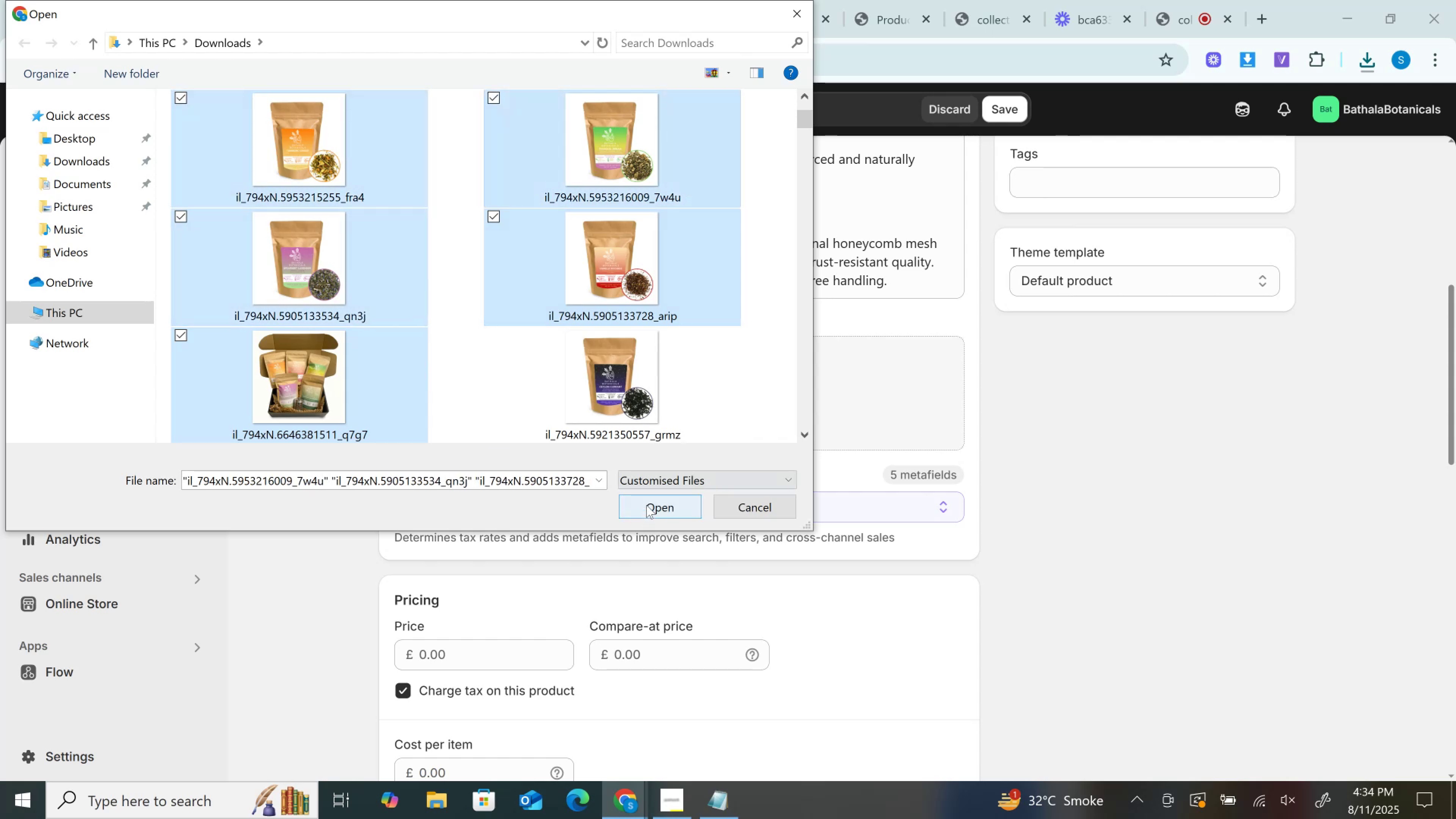 
left_click([646, 505])
 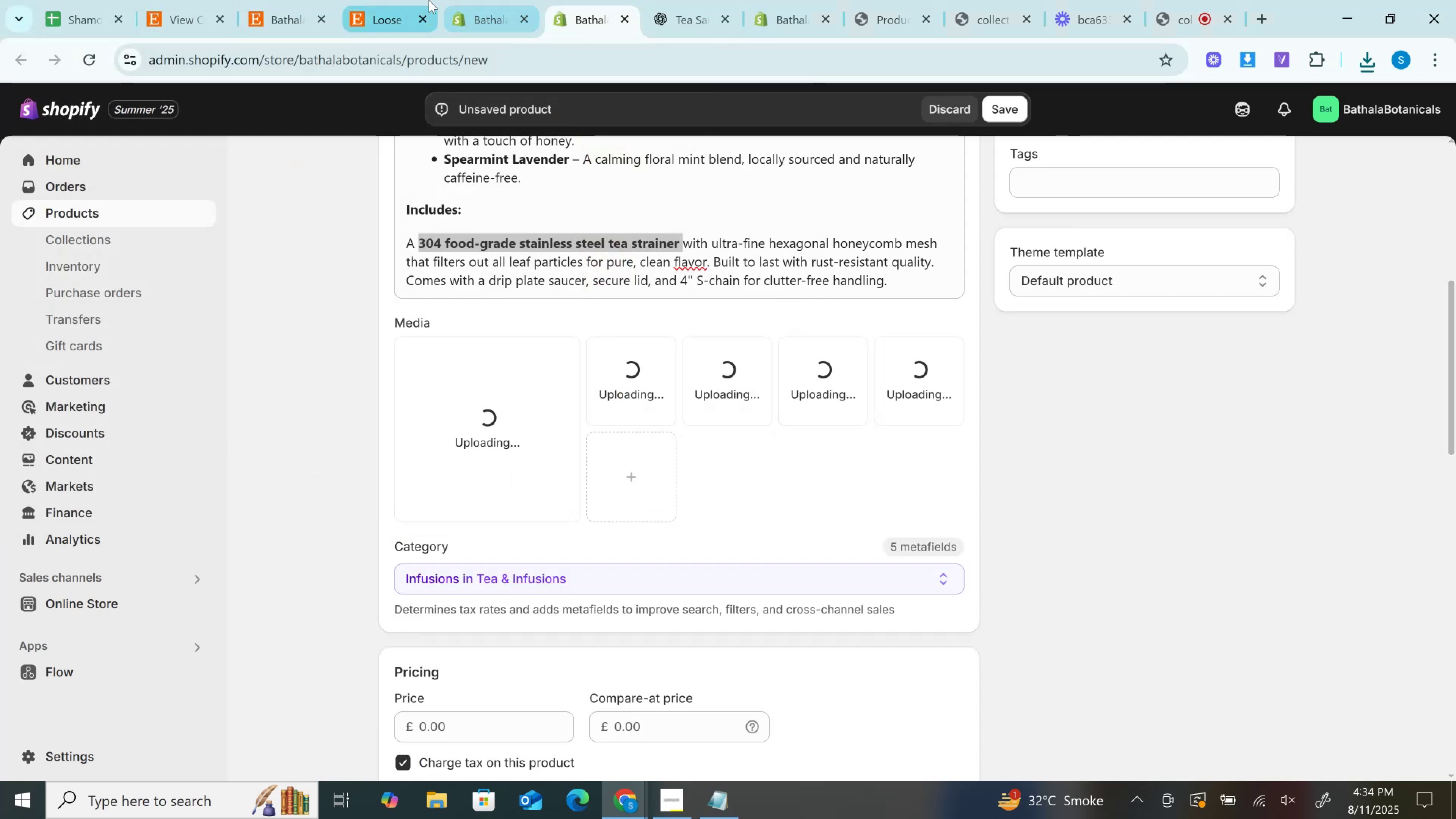 
left_click([388, 0])
 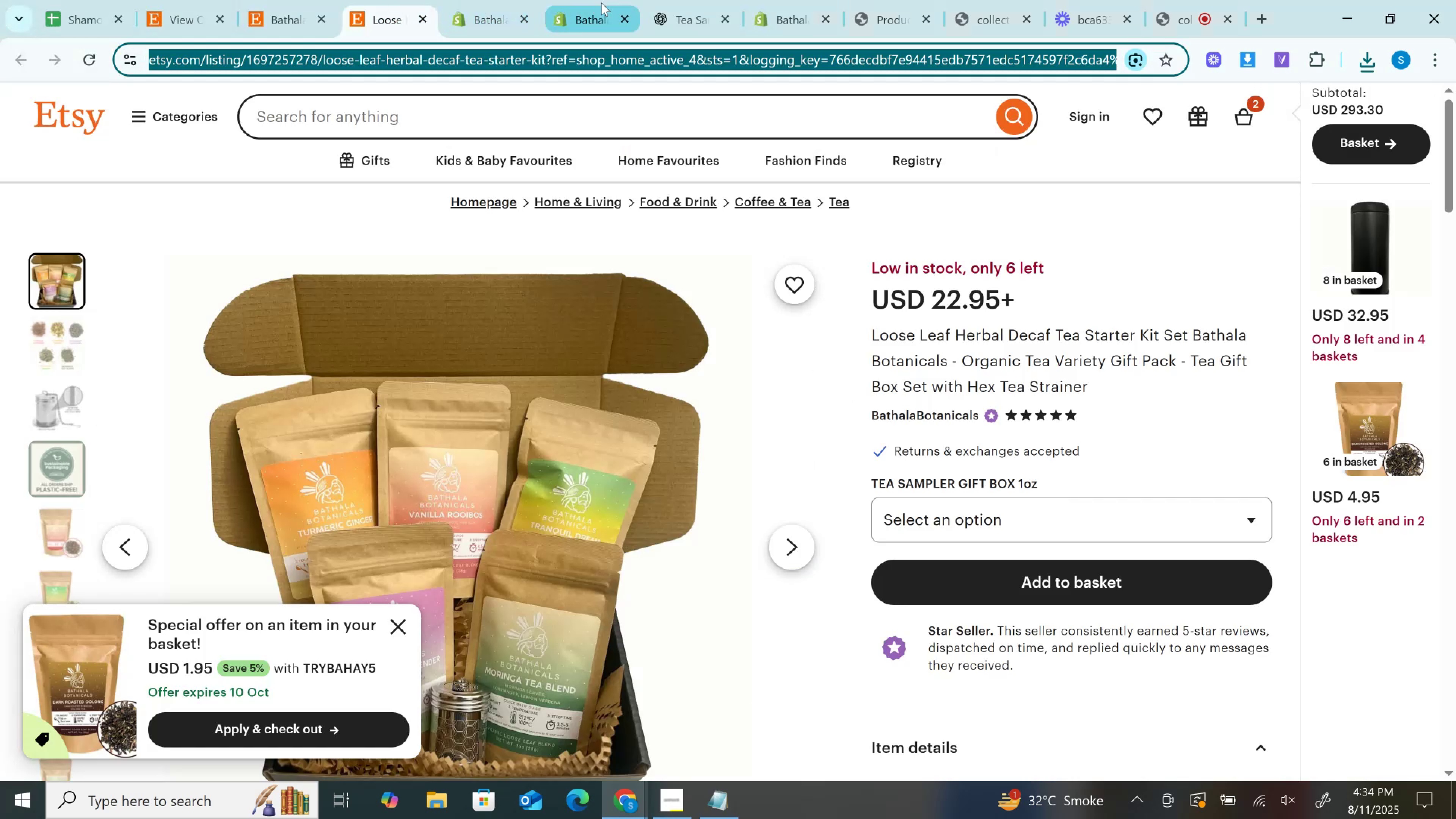 
left_click([601, 3])
 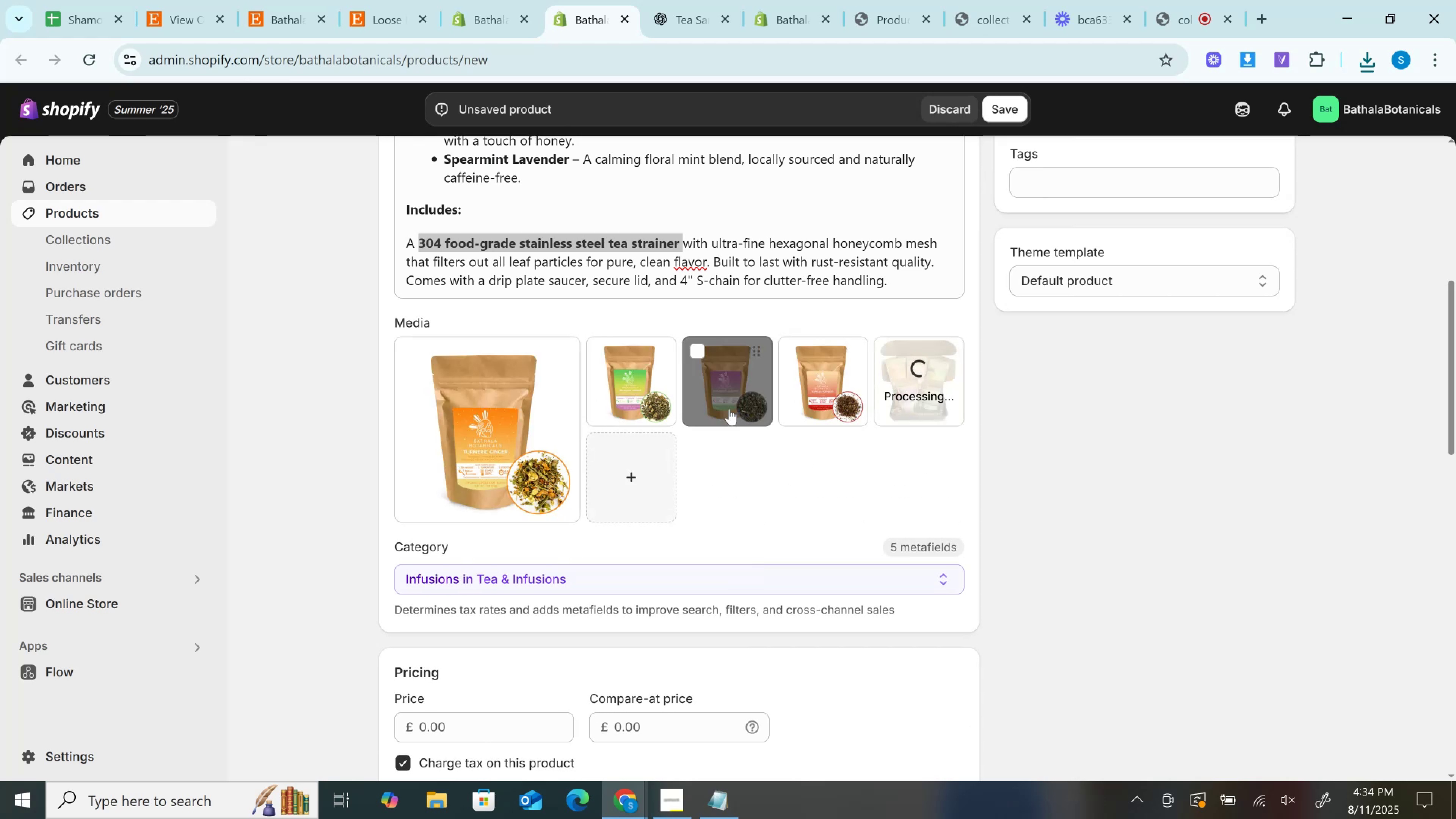 
wait(16.66)
 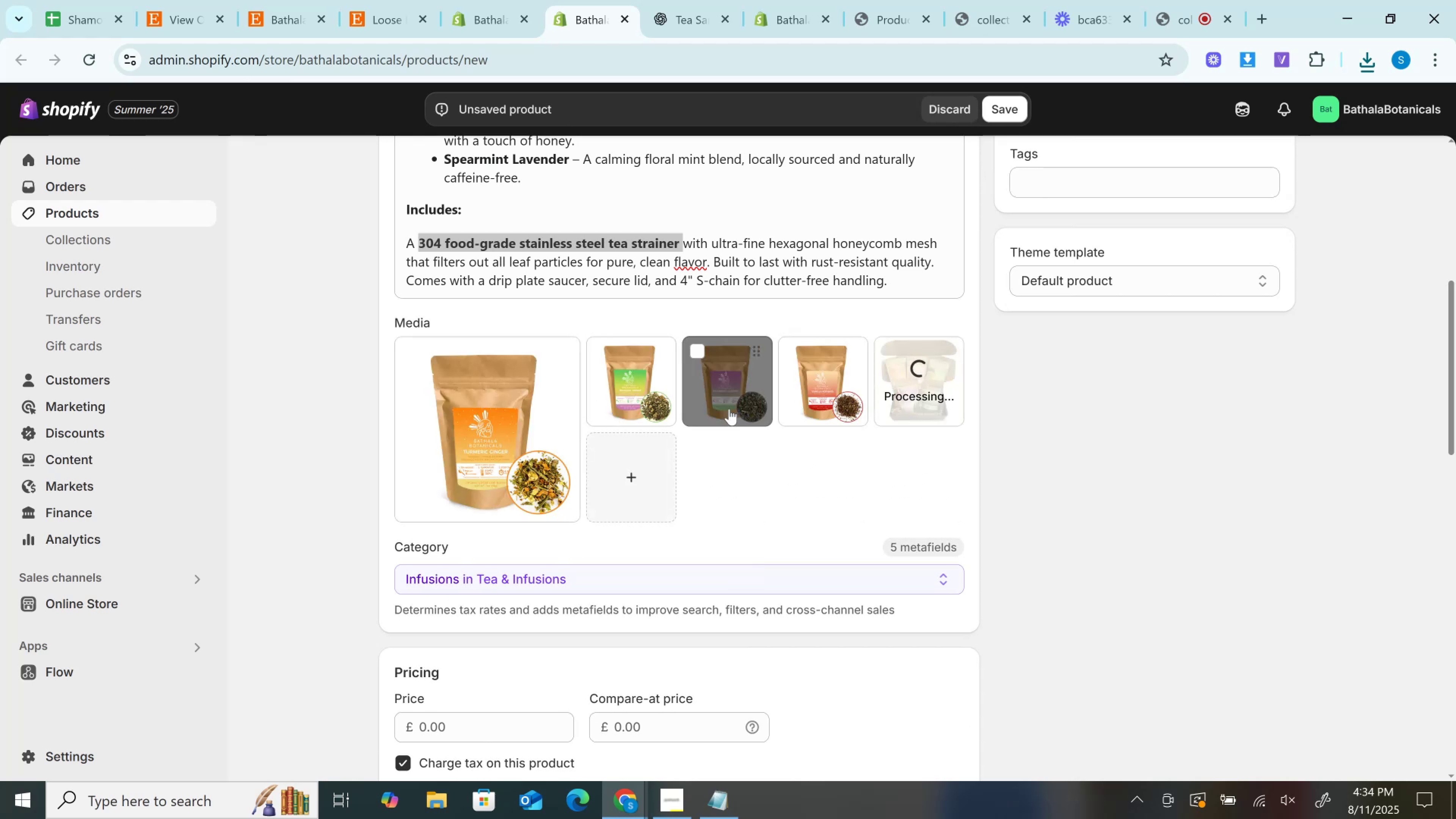 
left_click([658, 493])
 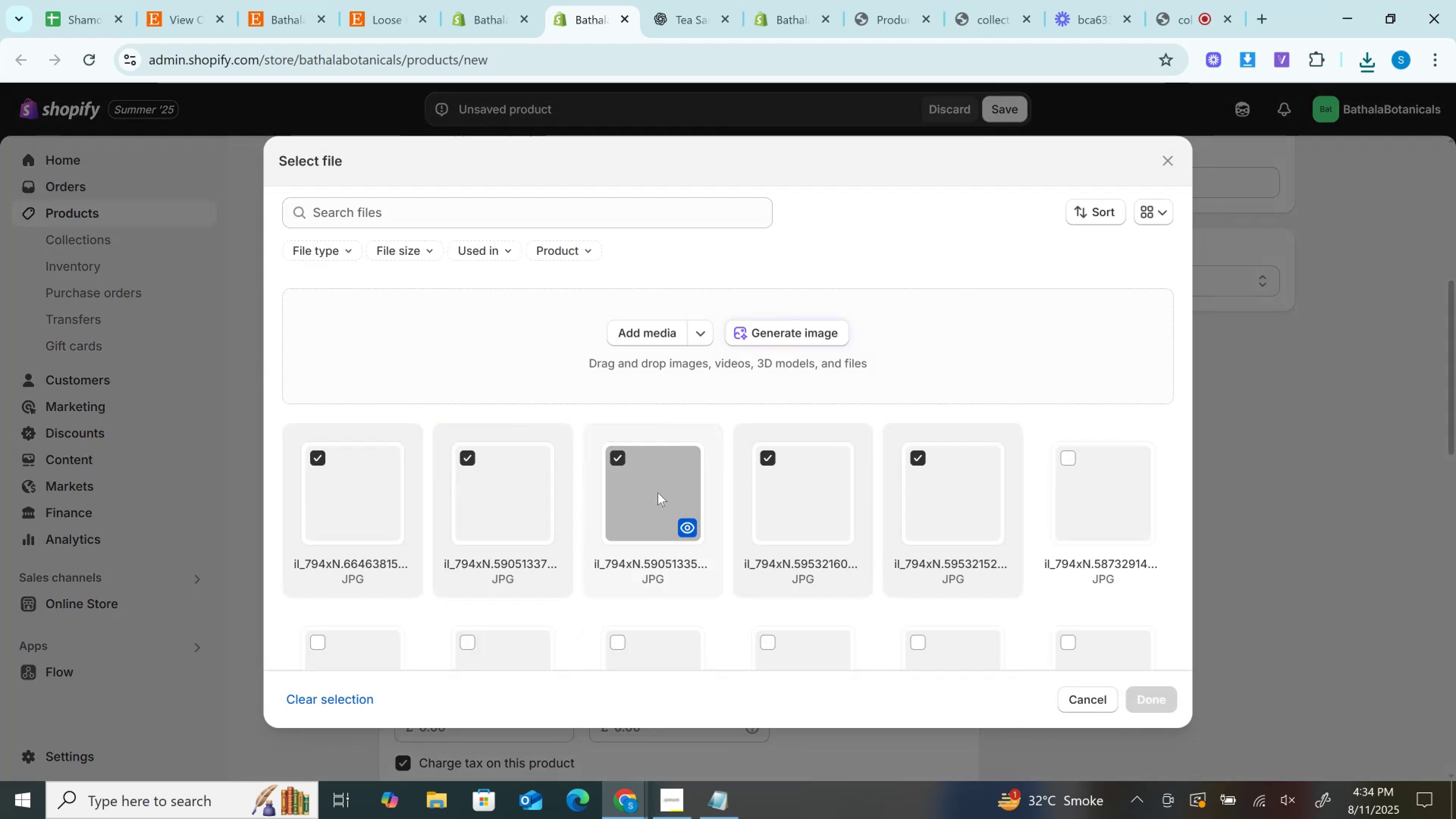 
scroll: coordinate [699, 442], scroll_direction: down, amount: 3.0
 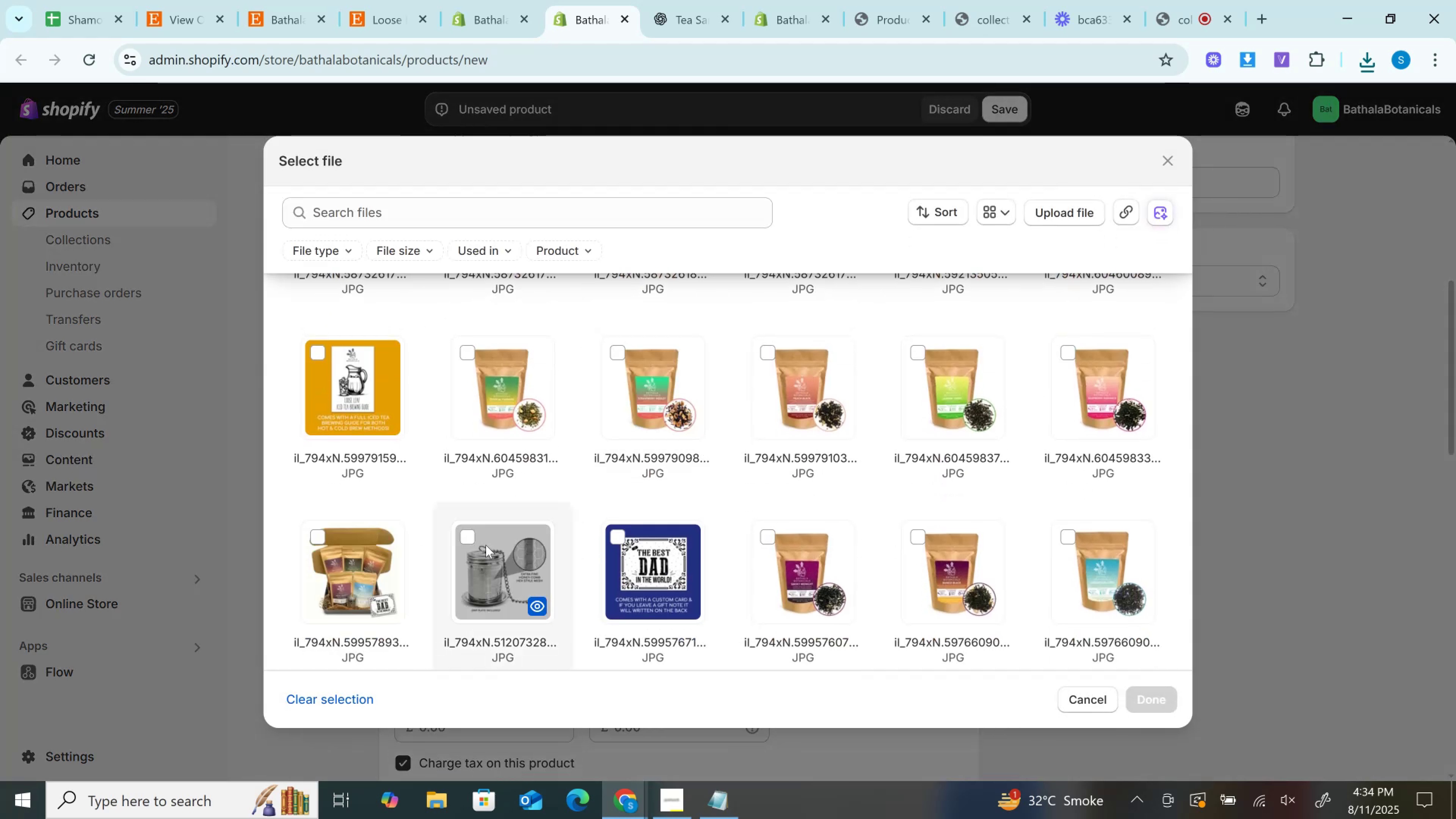 
left_click([470, 542])
 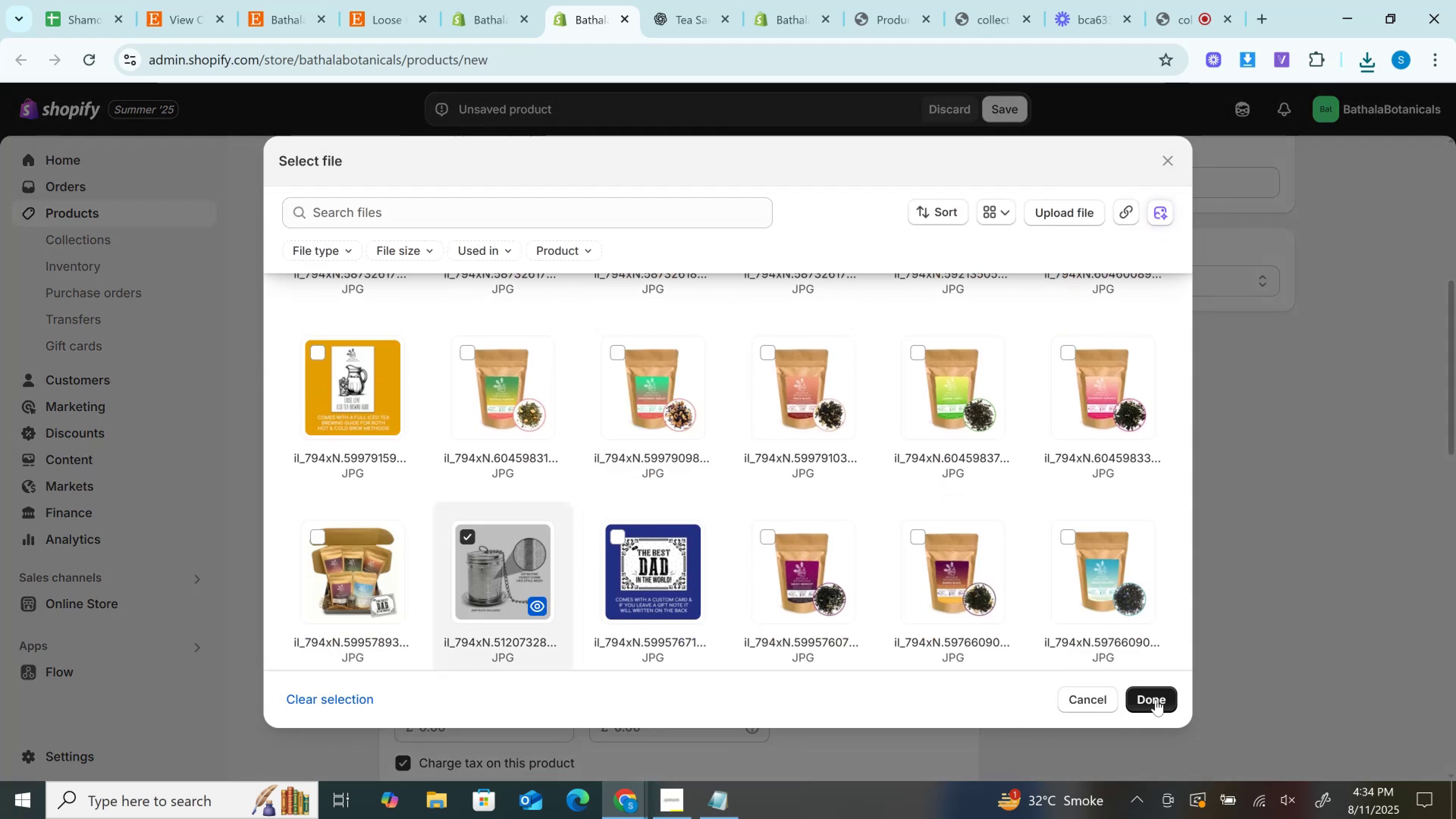 
scroll: coordinate [735, 464], scroll_direction: up, amount: 2.0
 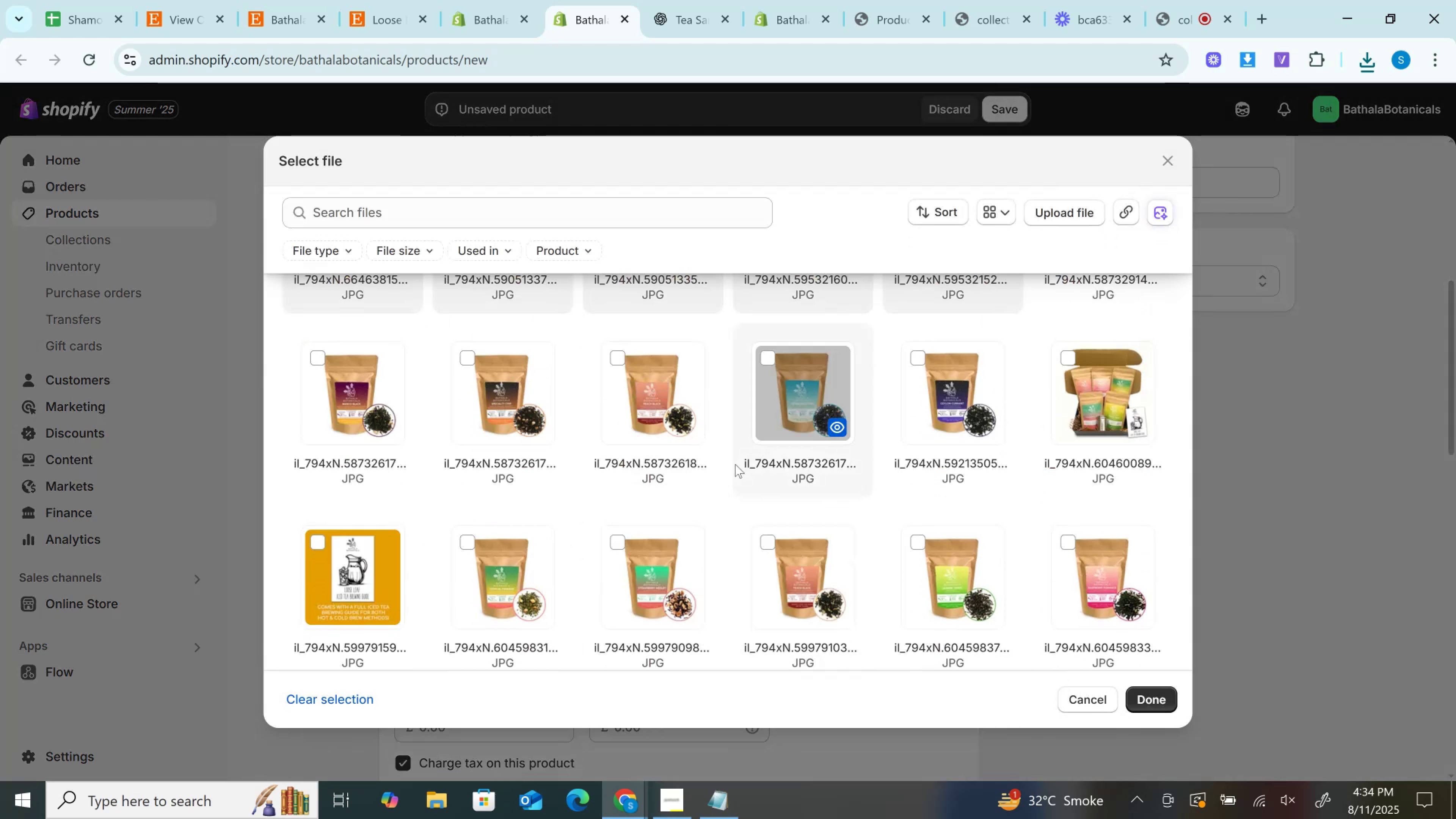 
scroll: coordinate [735, 464], scroll_direction: down, amount: 3.0
 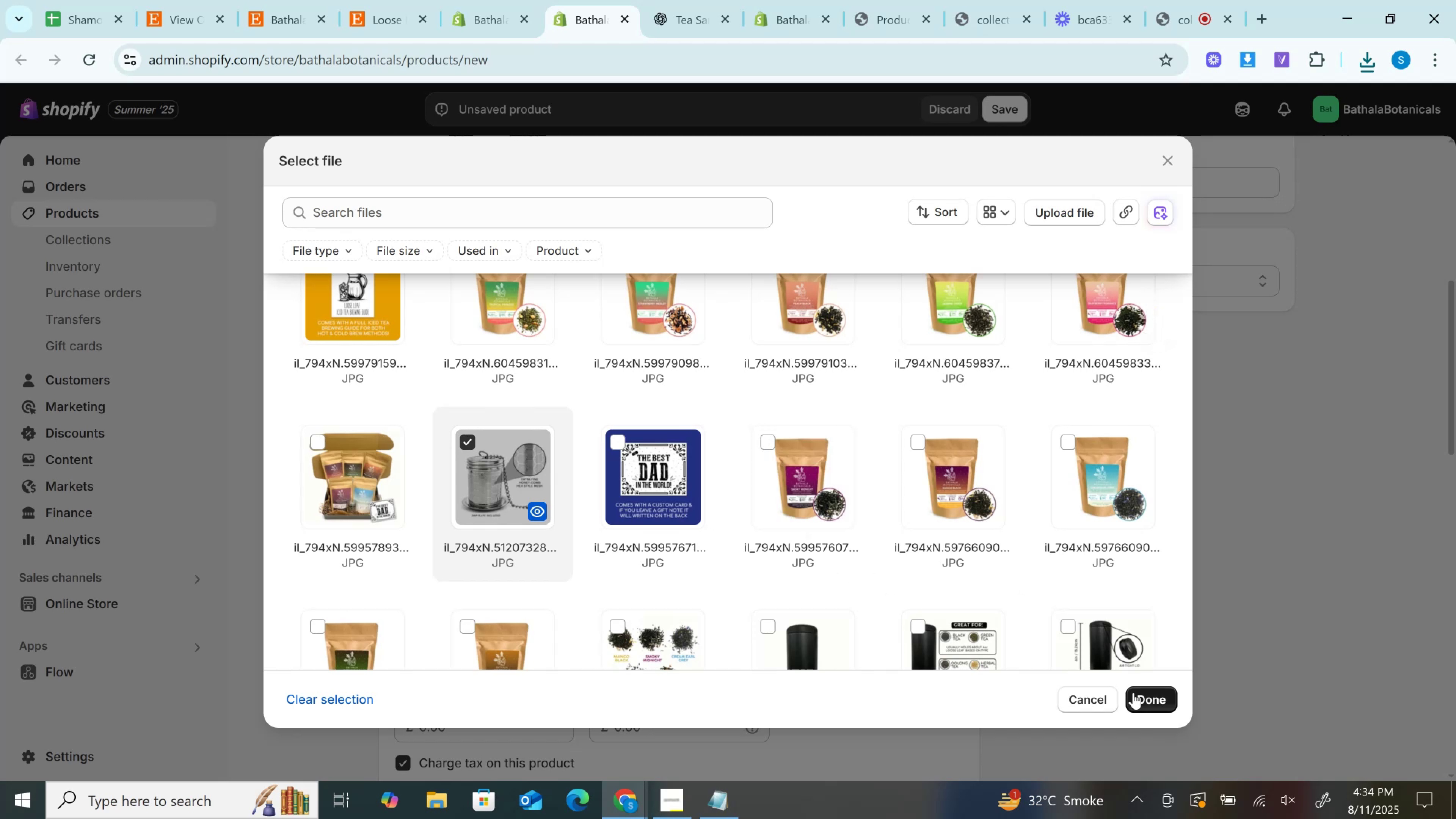 
left_click([1163, 703])
 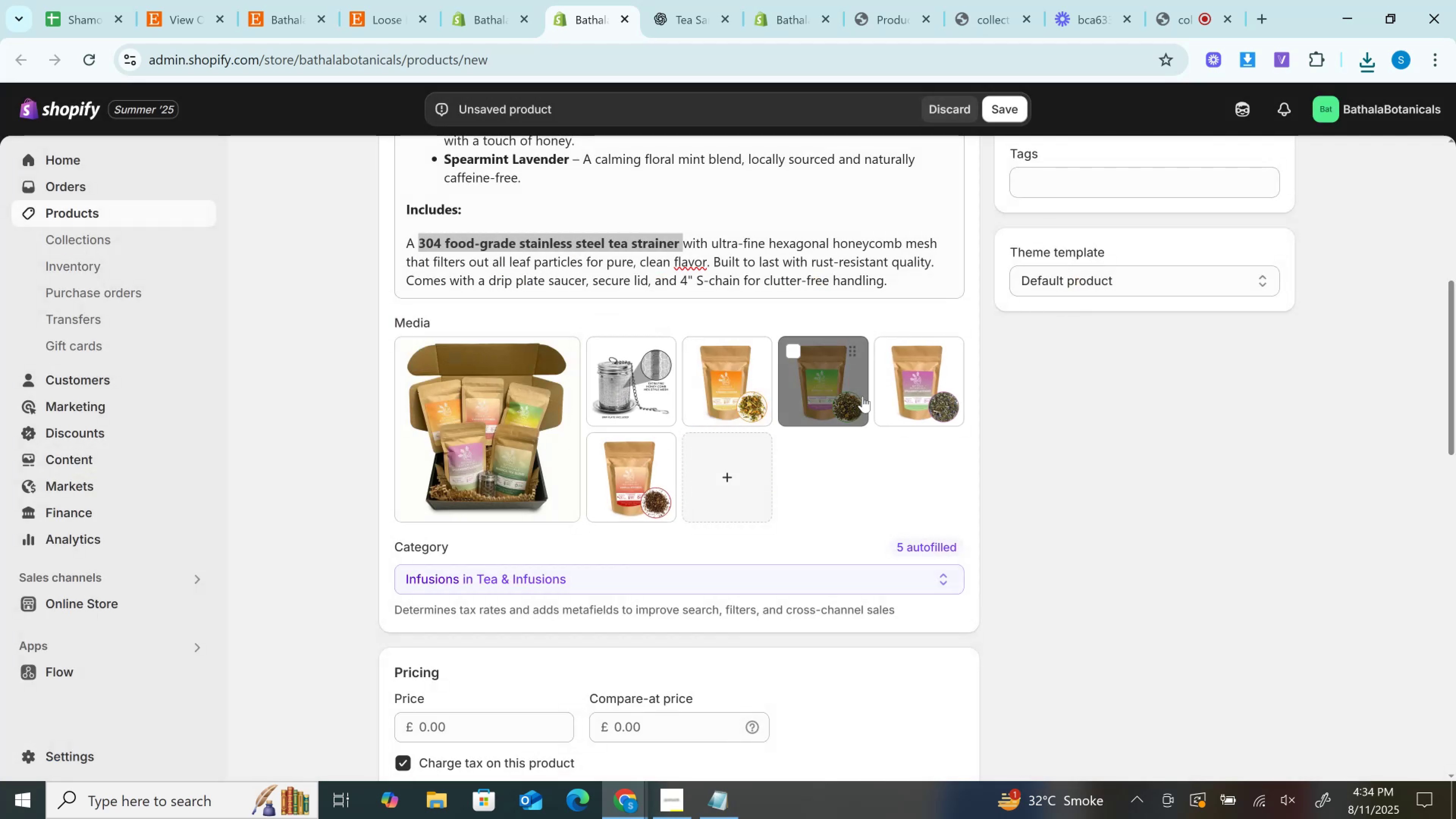 
wait(5.21)
 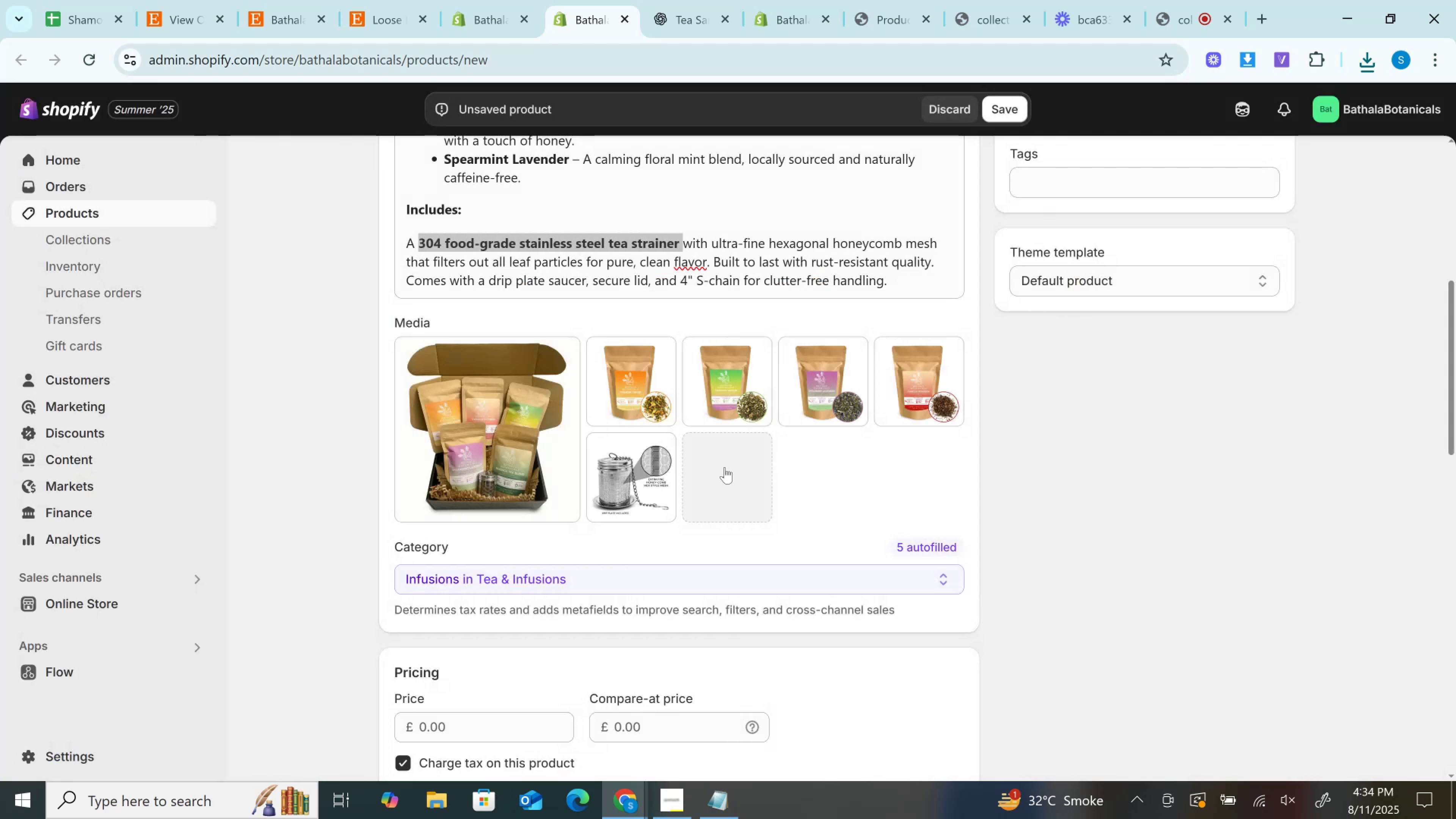 
left_click([727, 463])
 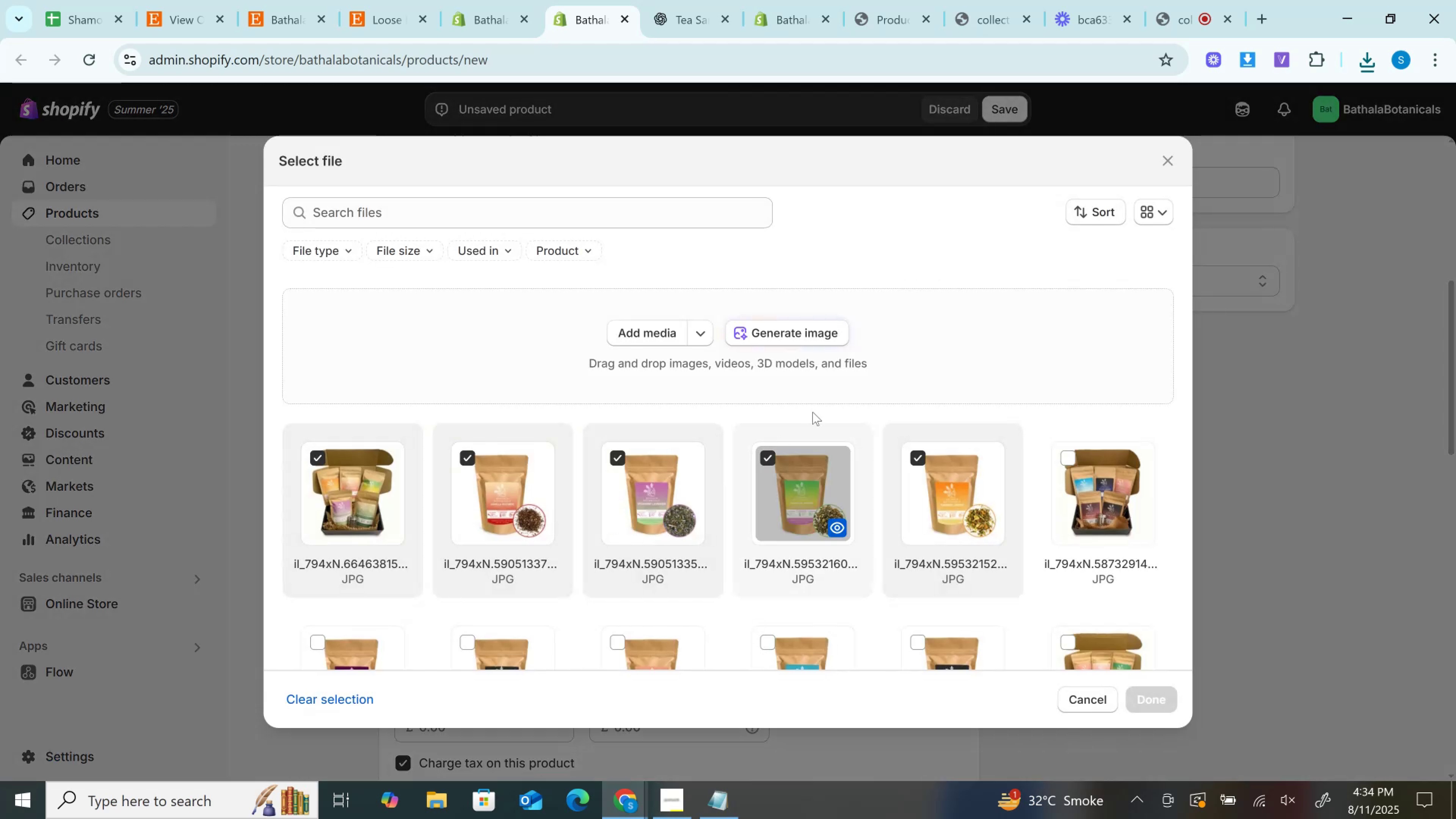 
left_click([657, 334])
 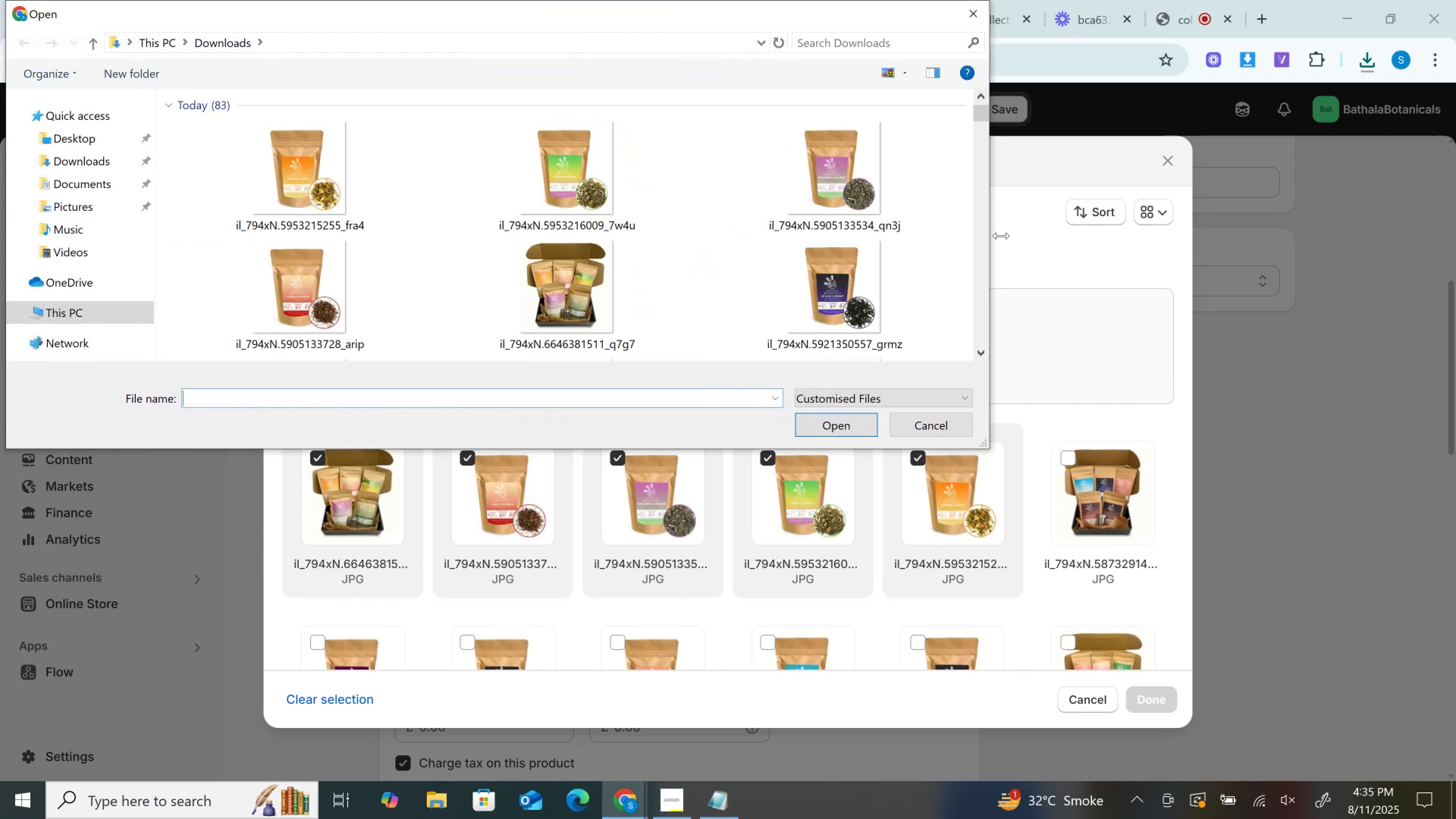 
wait(12.84)
 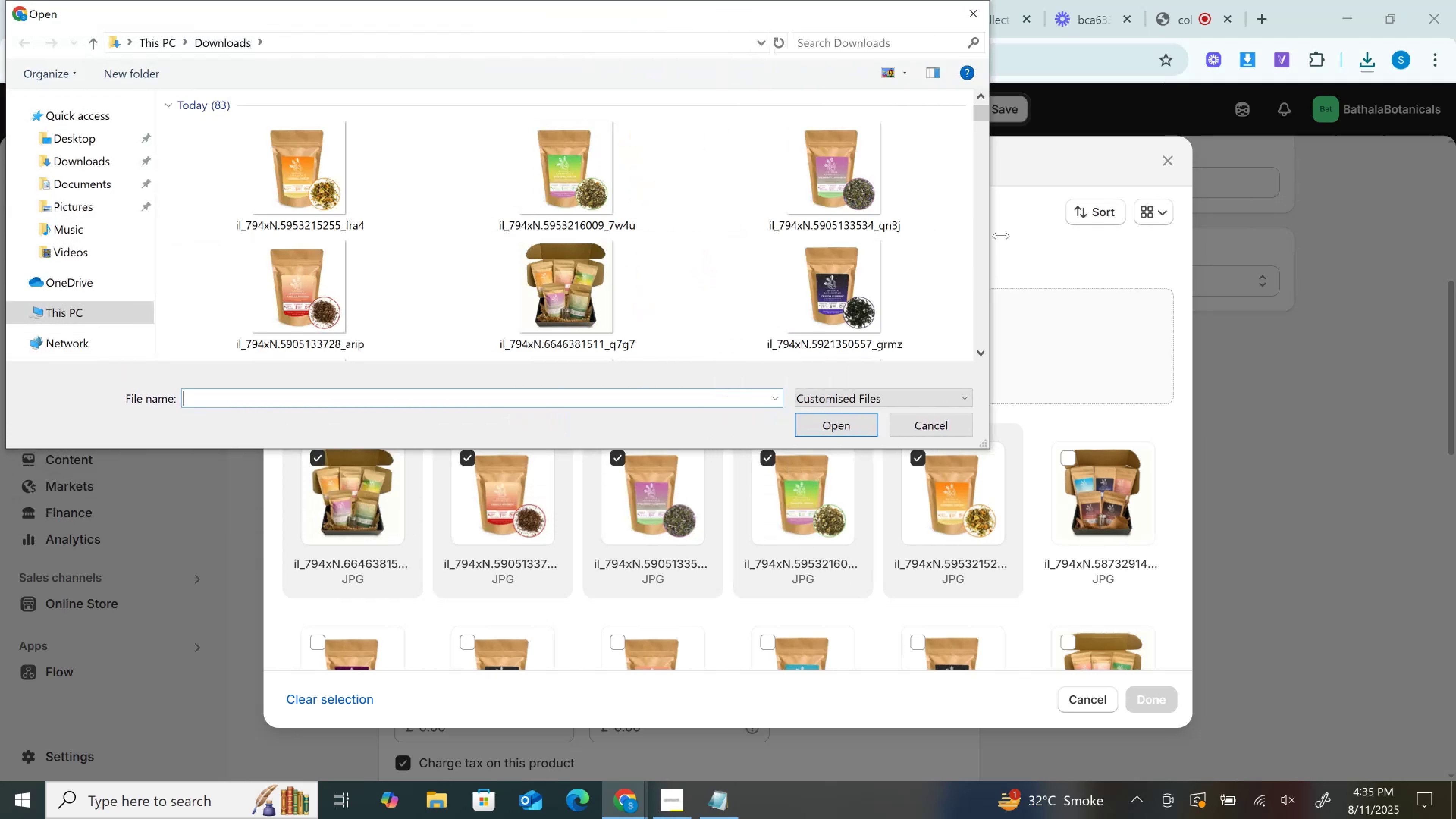 
mouse_move([757, 188])
 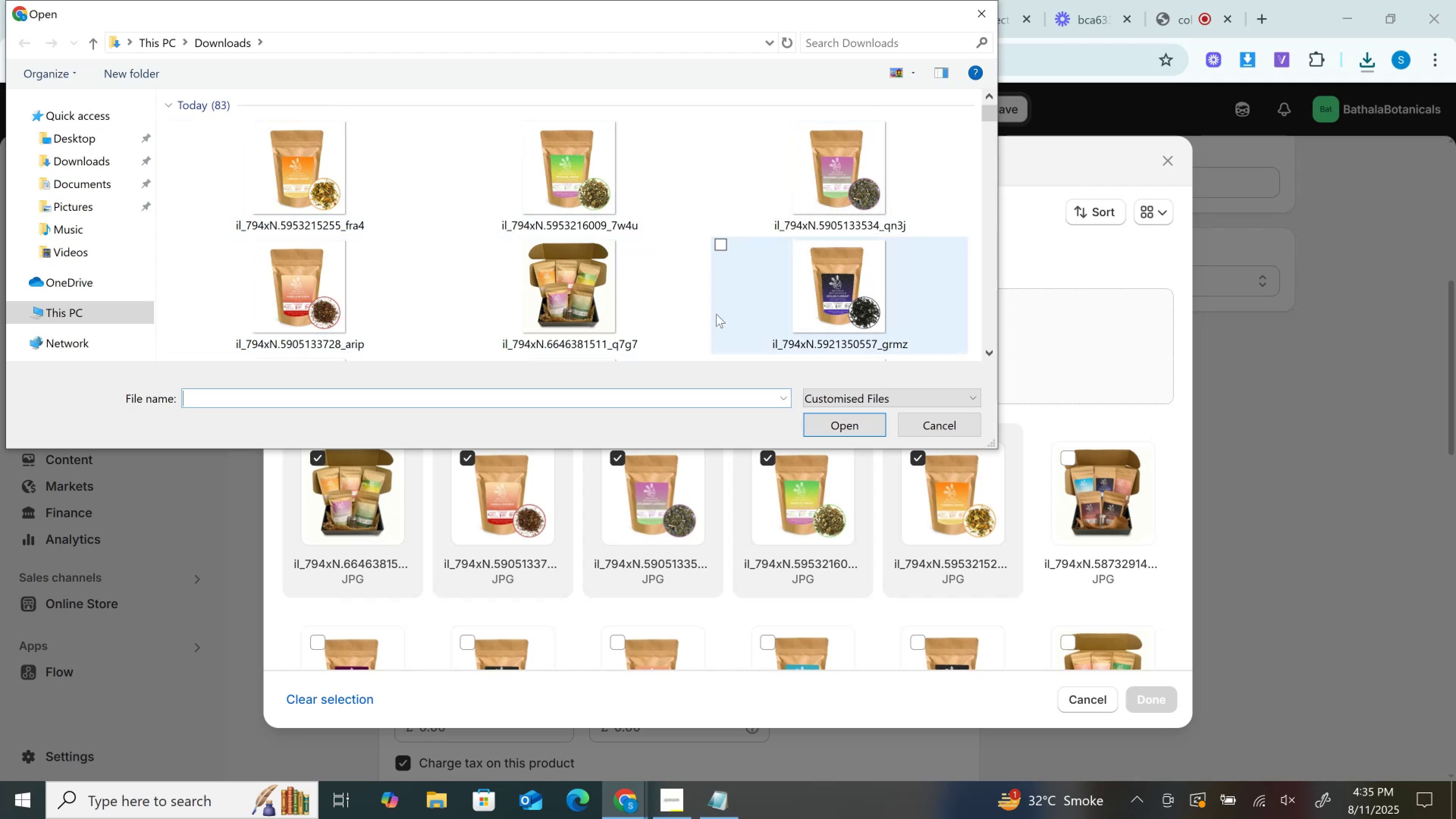 
scroll: coordinate [702, 306], scroll_direction: up, amount: 2.0
 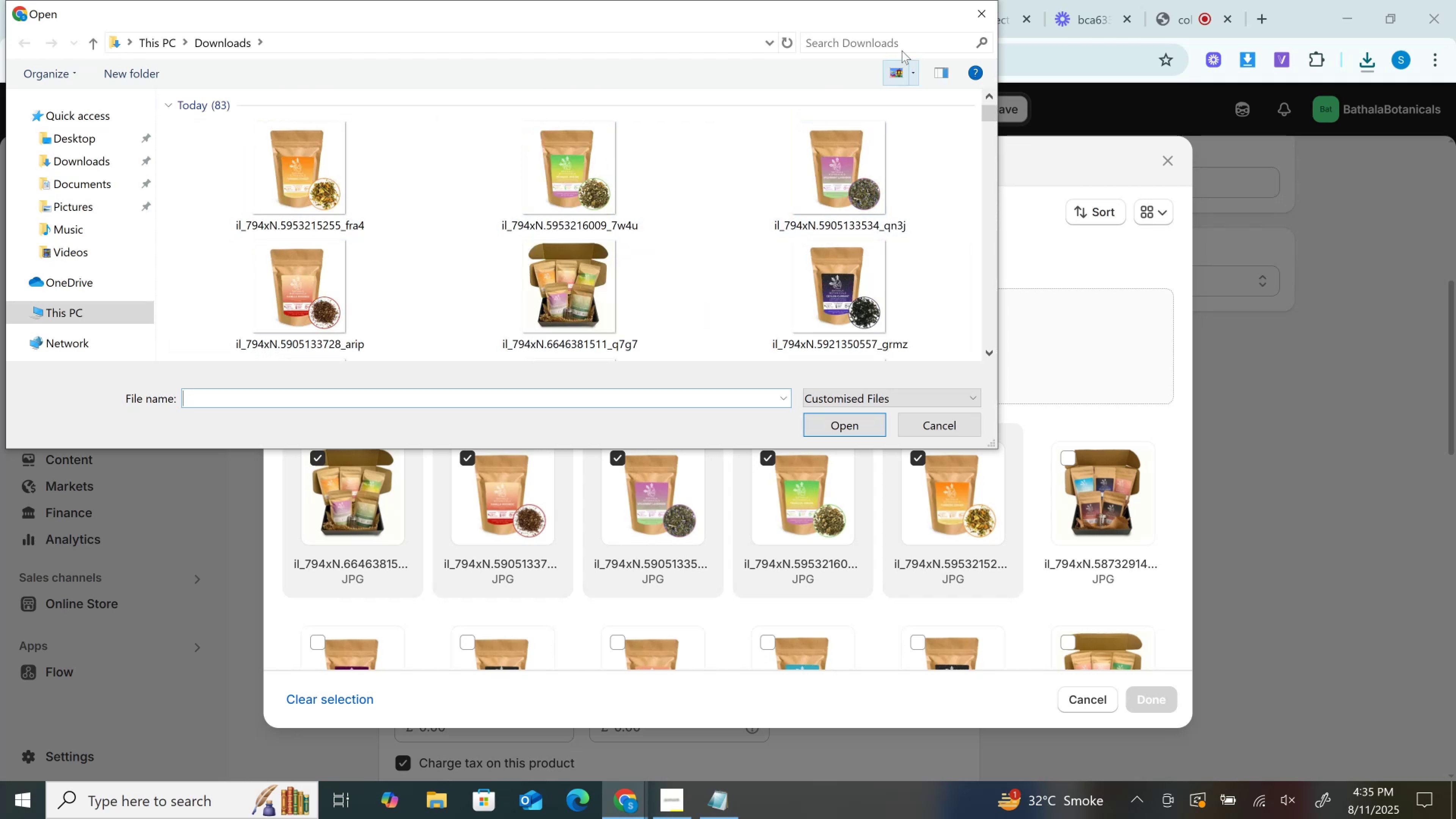 
left_click([974, 23])
 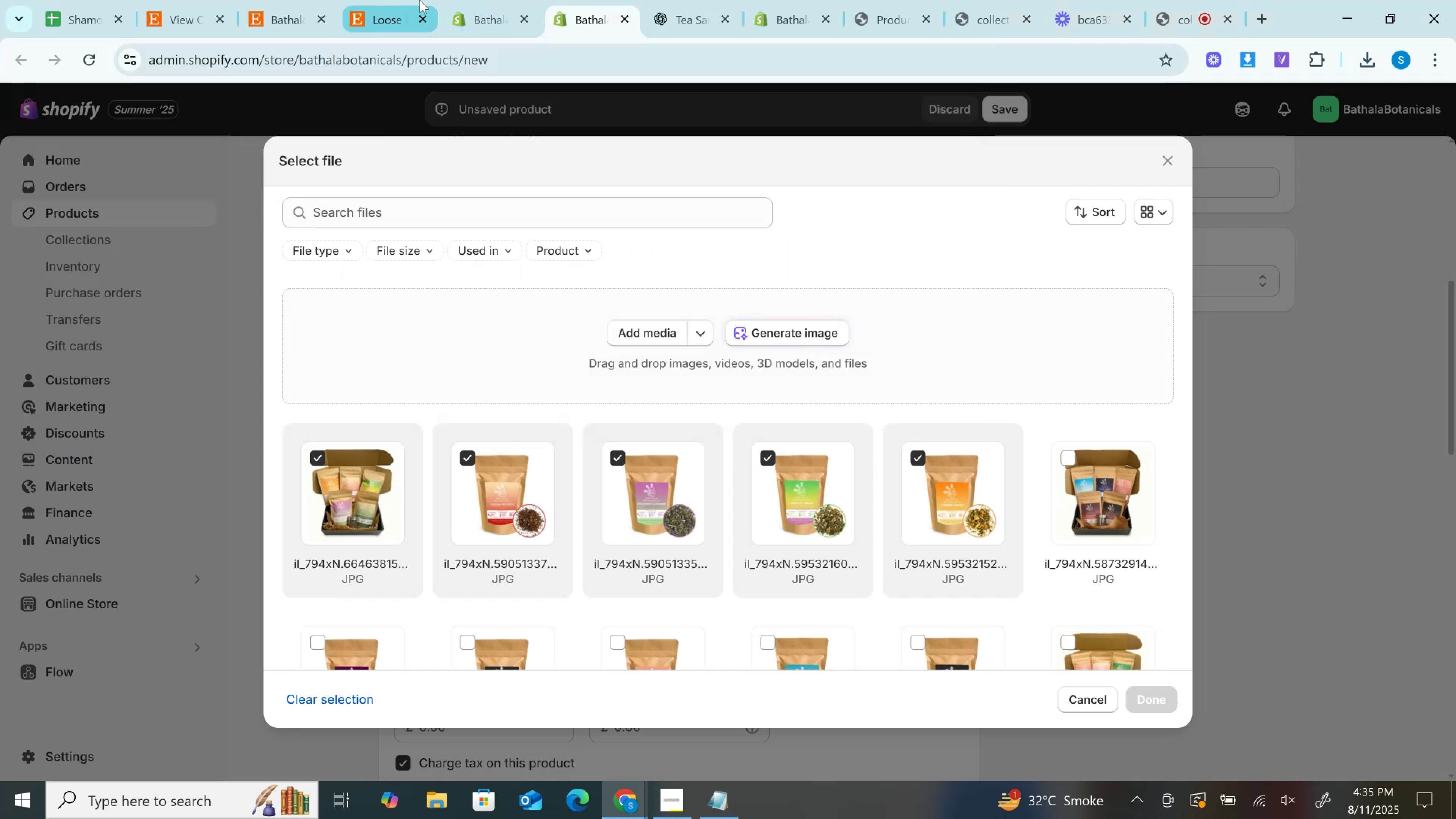 
left_click([404, 0])
 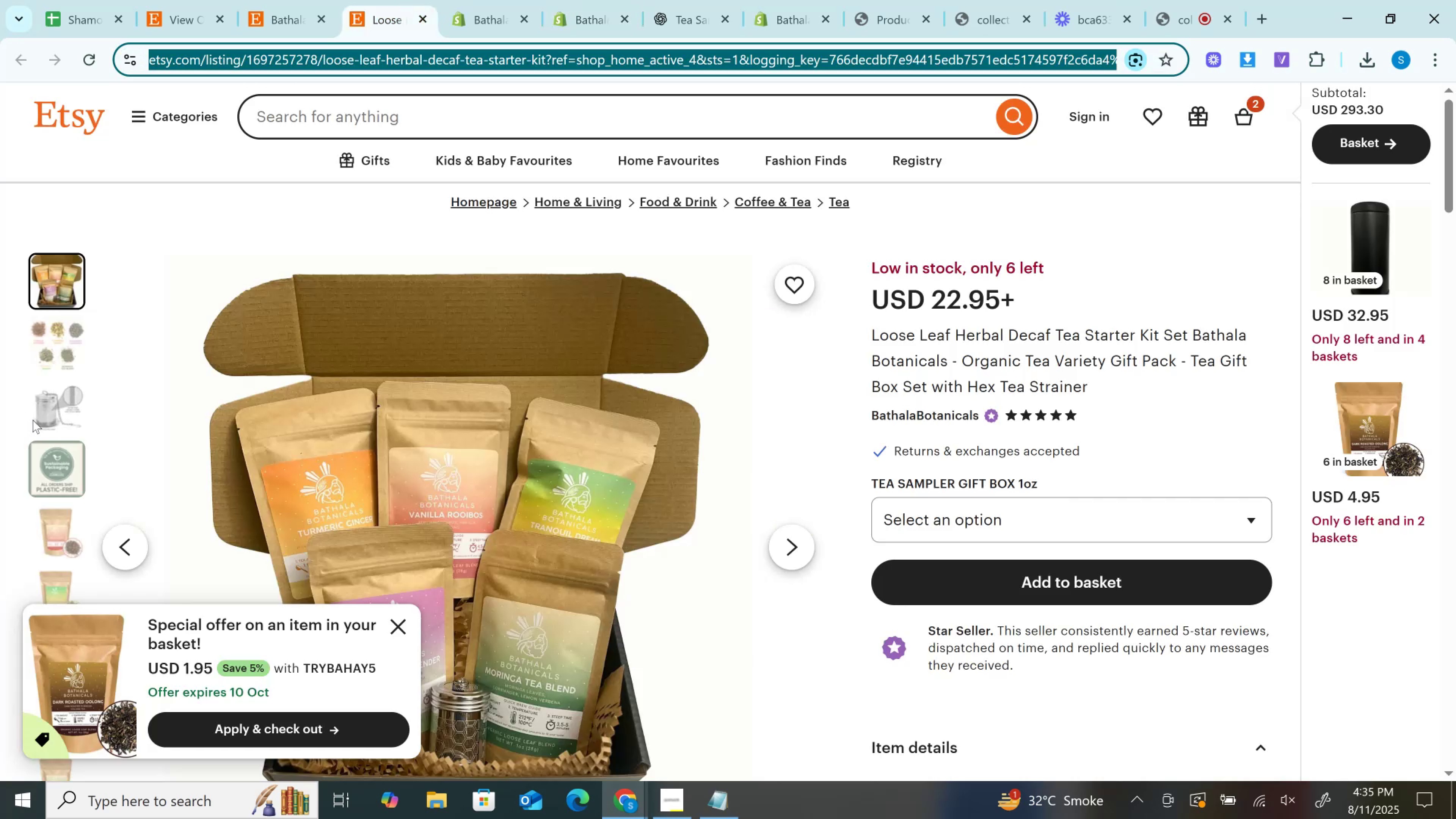 
scroll: coordinate [65, 475], scroll_direction: down, amount: 1.0
 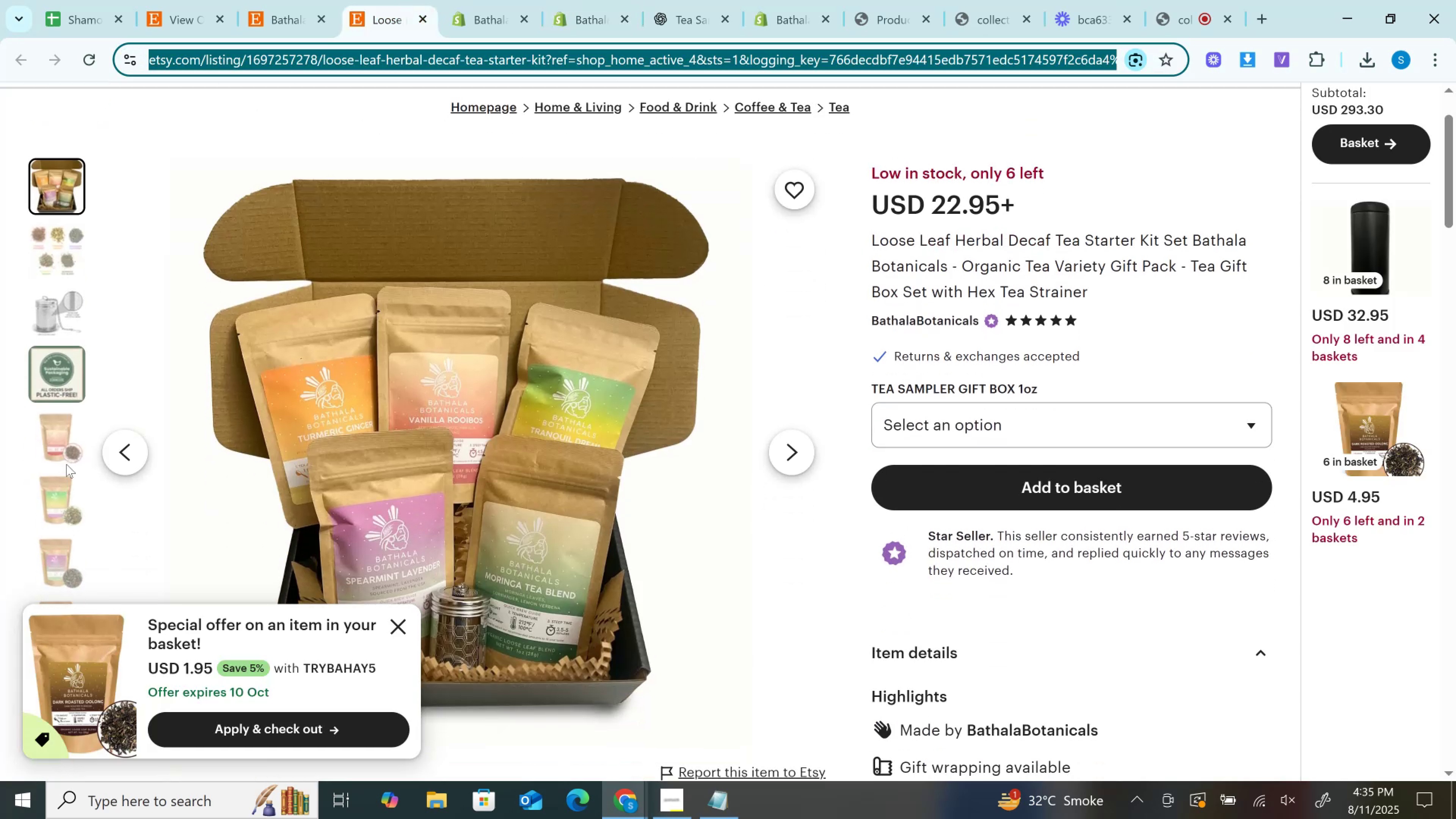 
left_click([69, 446])
 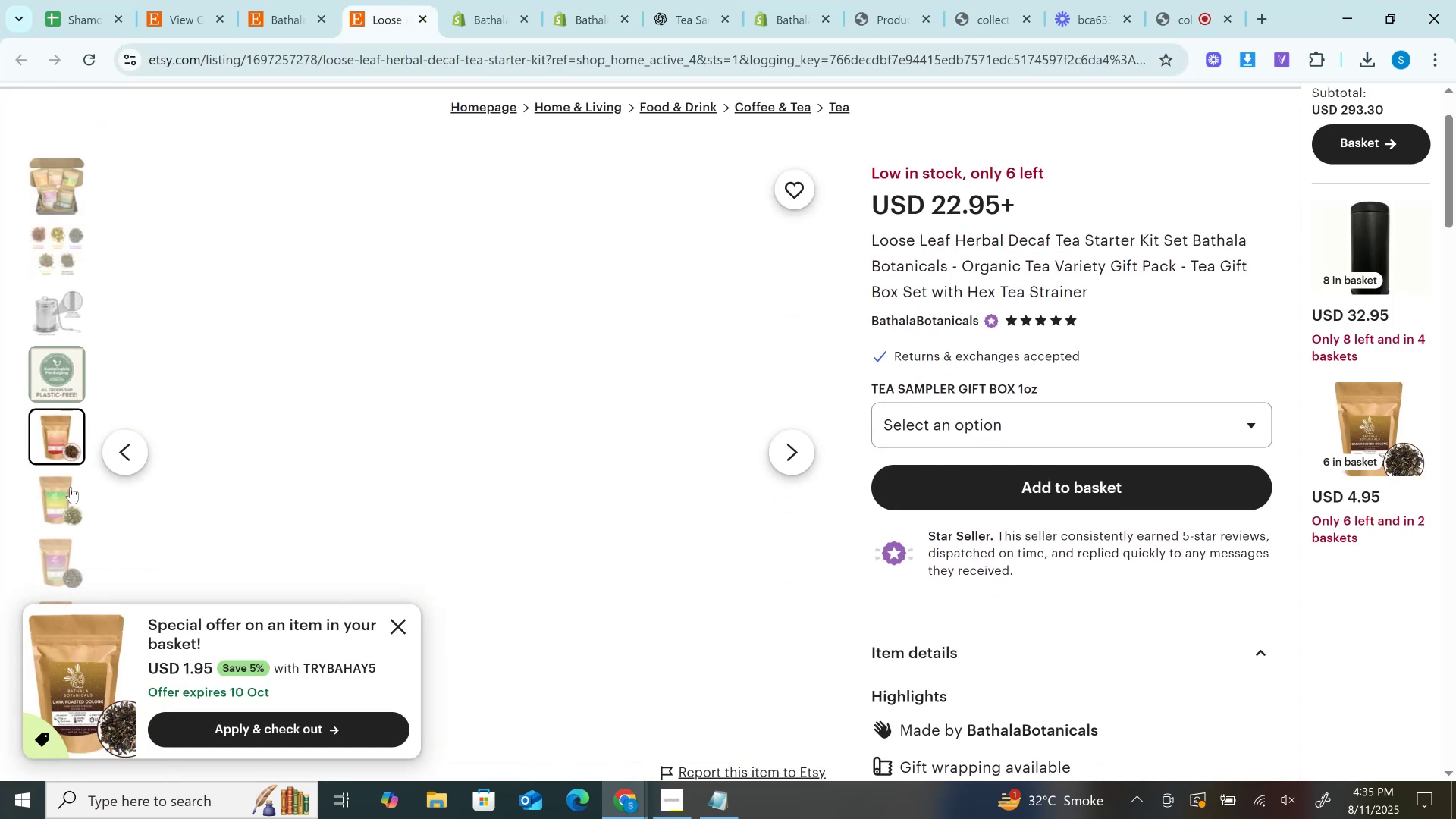 
scroll: coordinate [71, 487], scroll_direction: down, amount: 1.0
 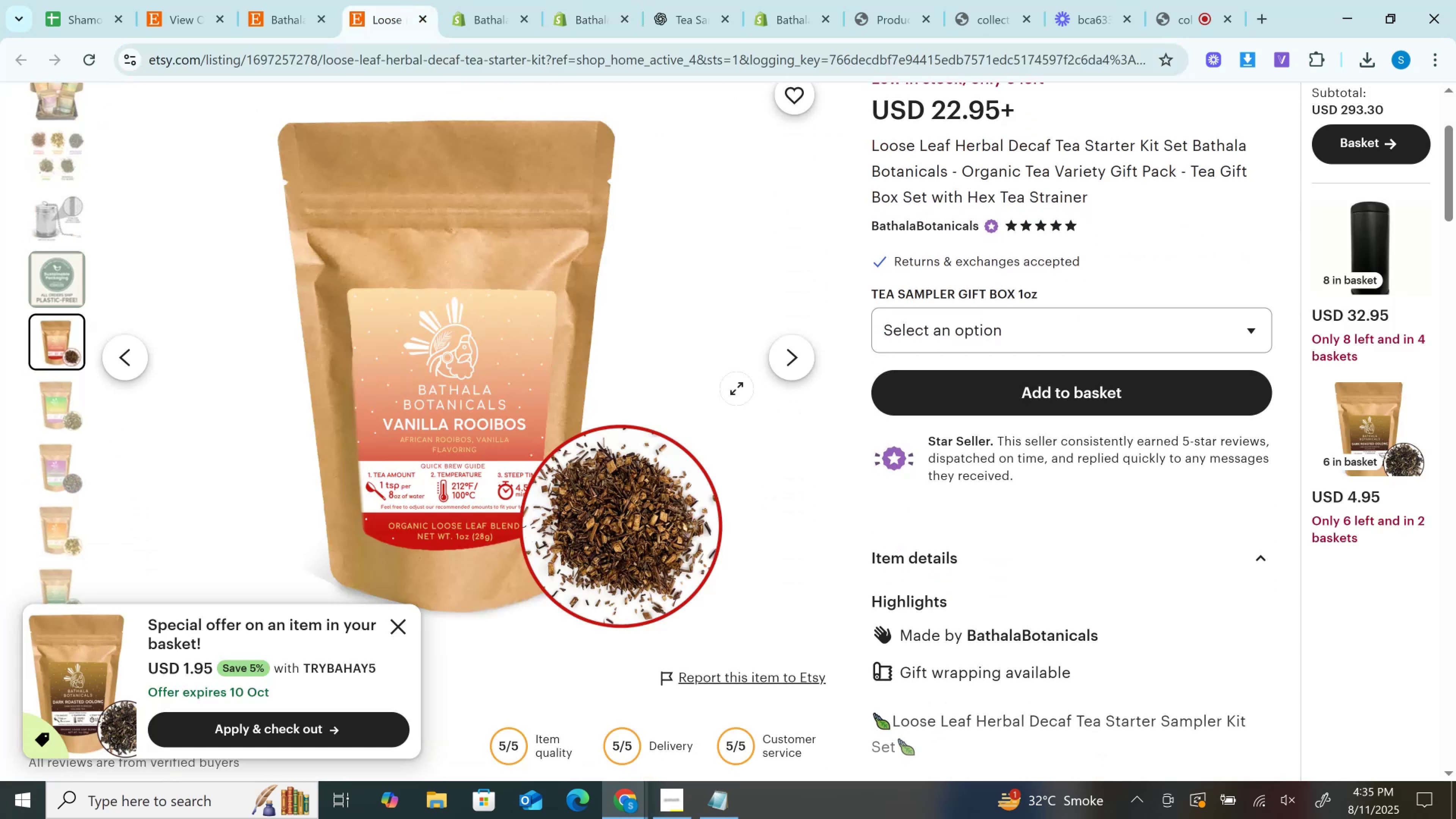 
left_click([794, 365])
 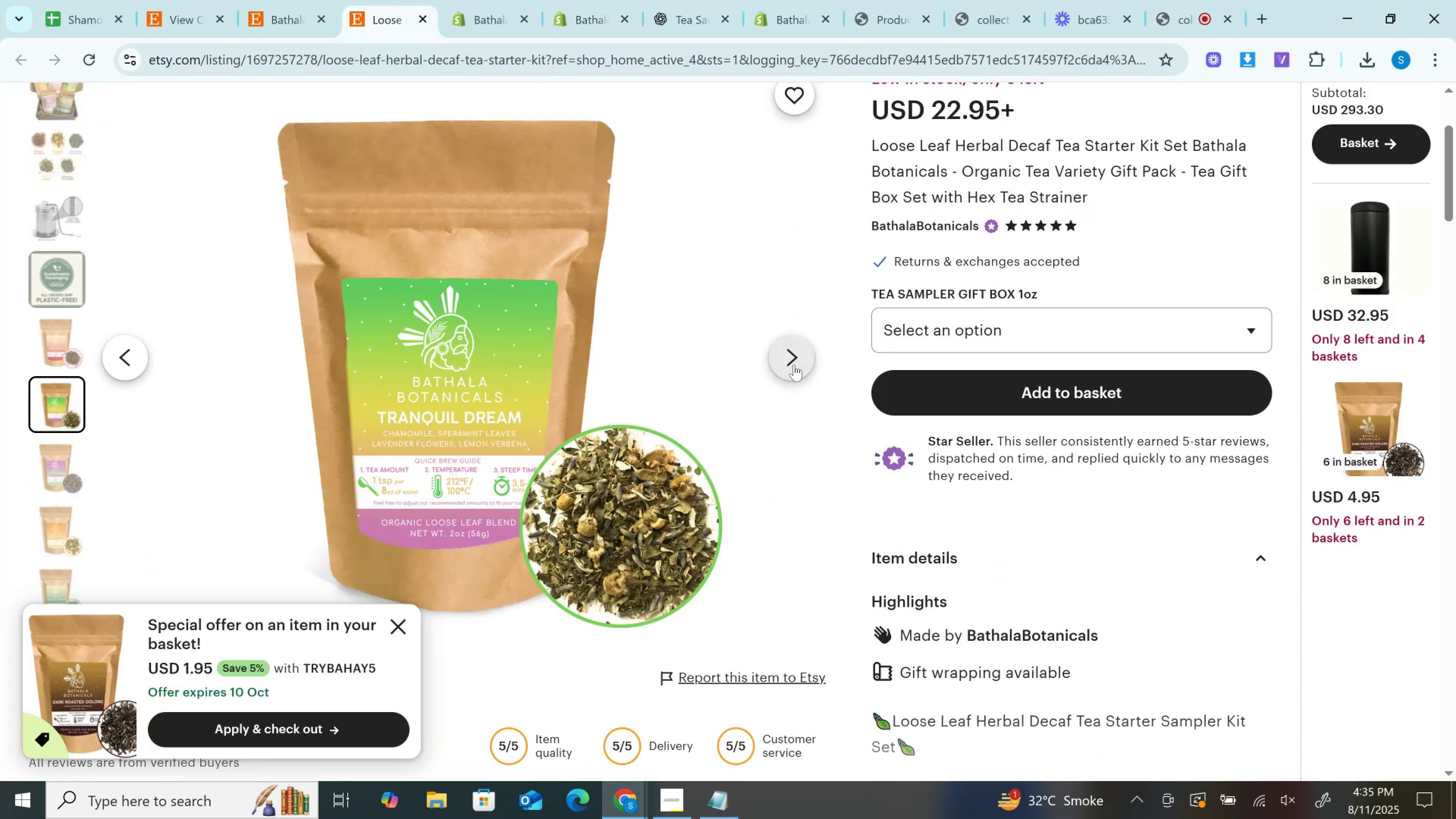 
left_click([794, 365])
 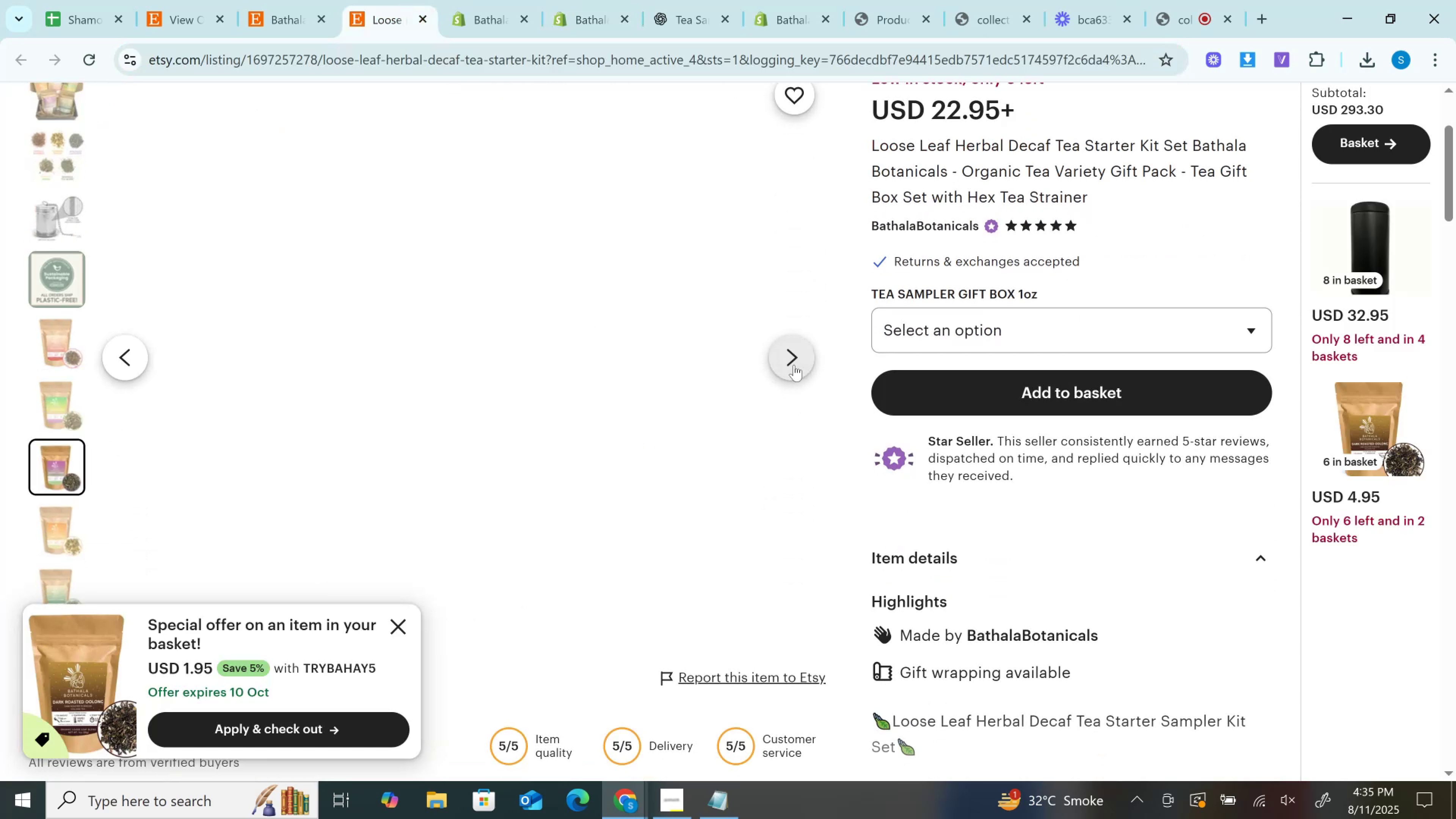 
left_click([794, 365])
 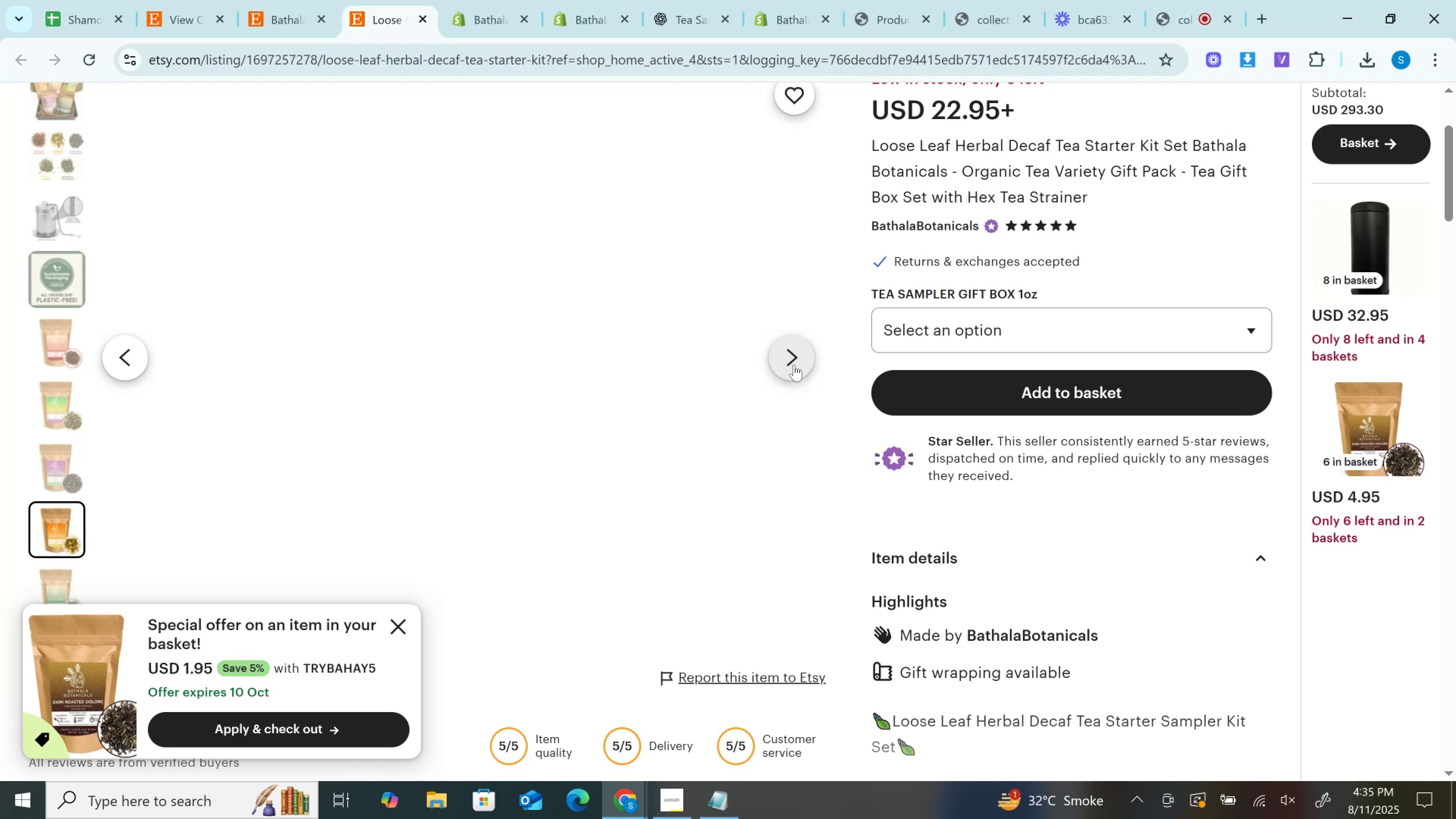 
left_click([794, 365])
 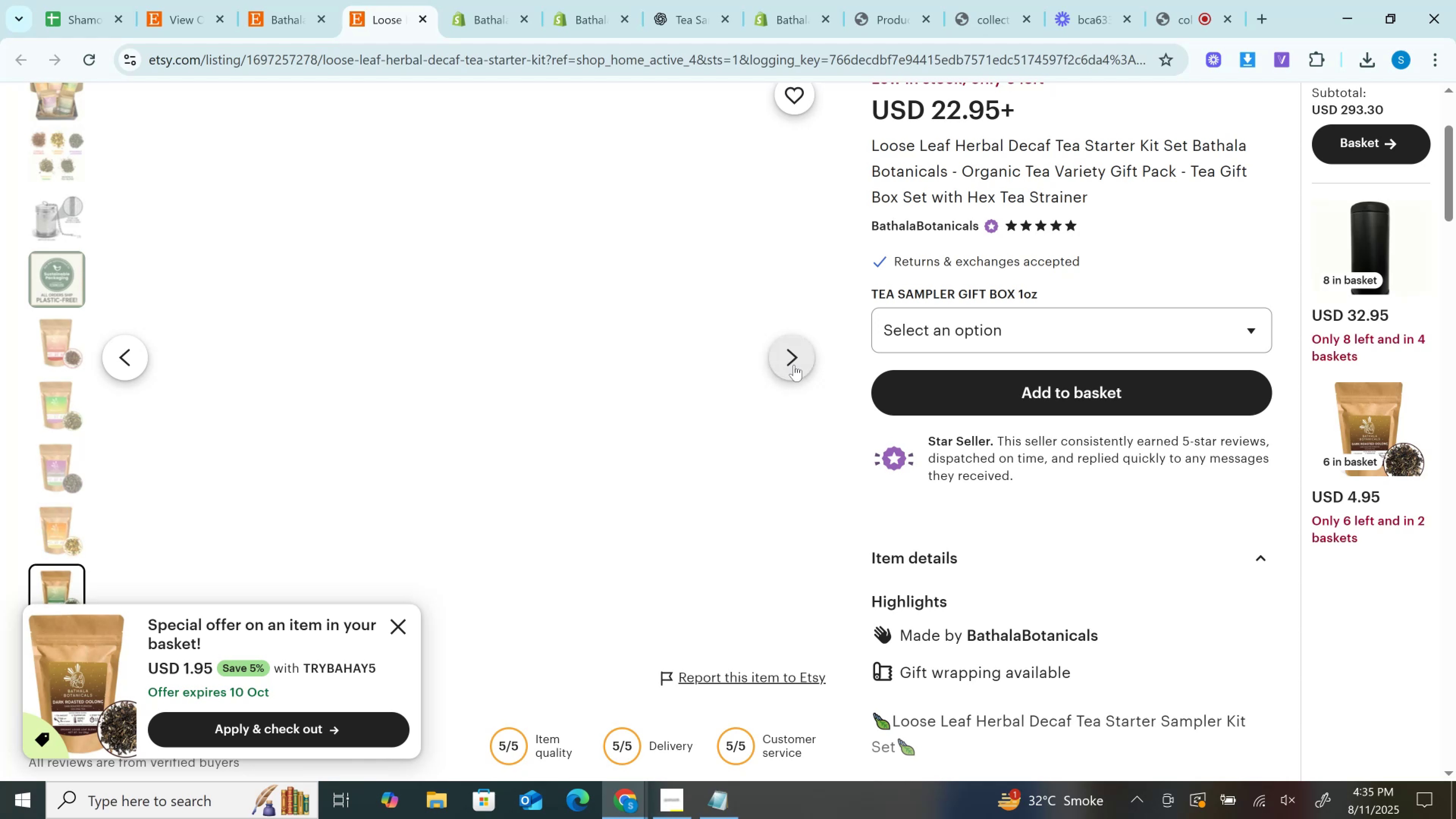 
scroll: coordinate [405, 364], scroll_direction: down, amount: 1.0
 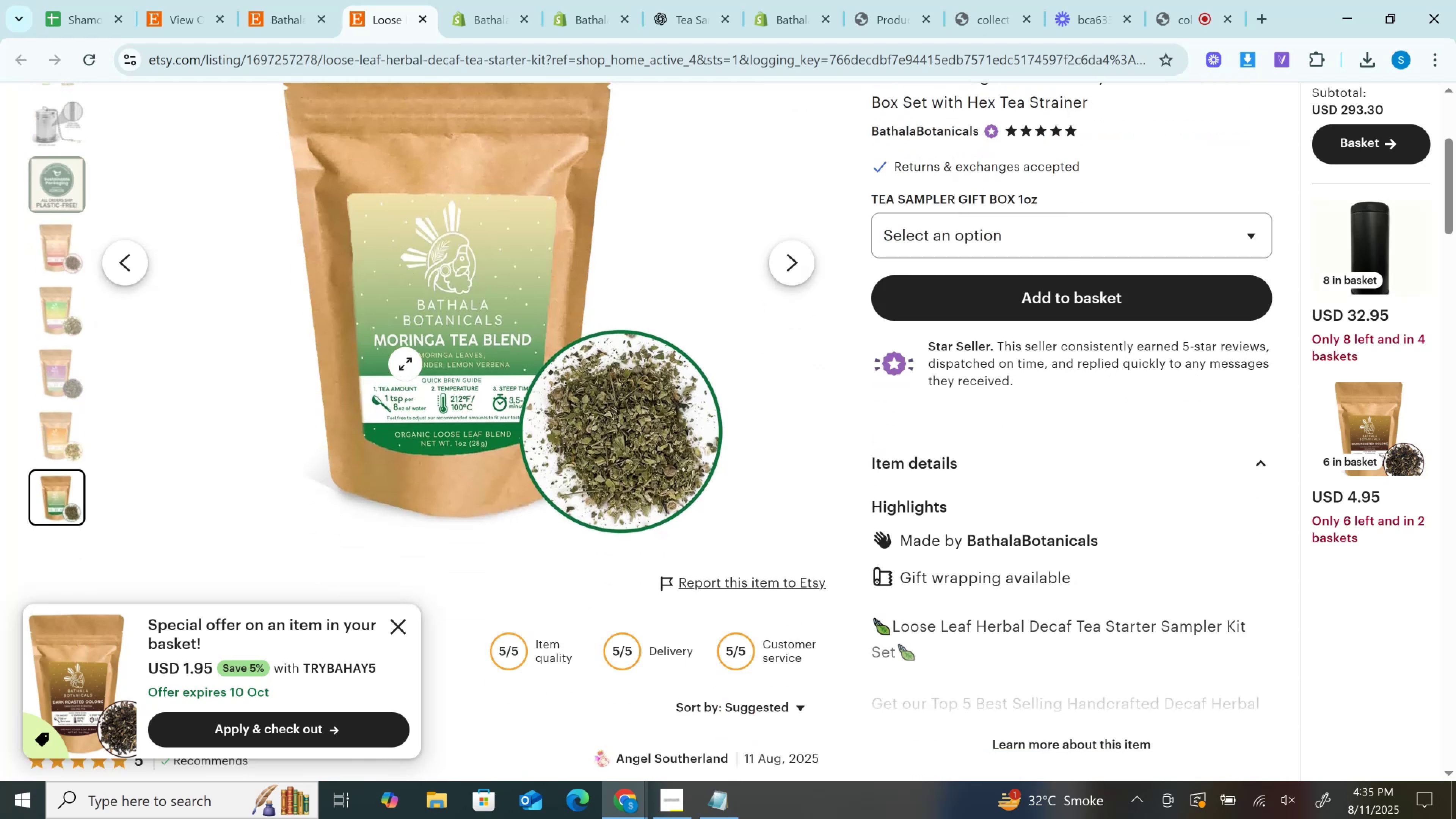 
scroll: coordinate [405, 364], scroll_direction: up, amount: 1.0
 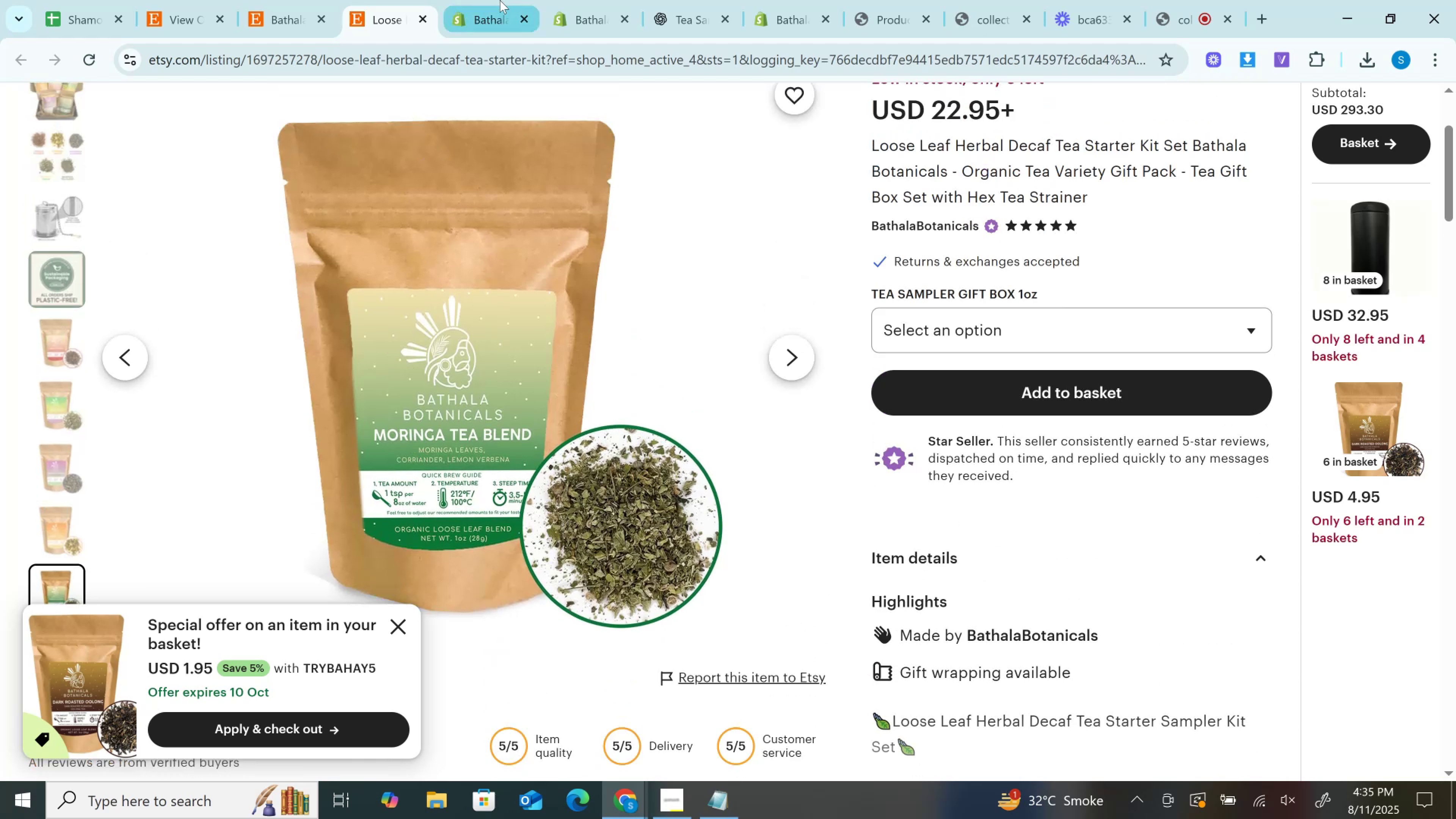 
left_click([500, 0])
 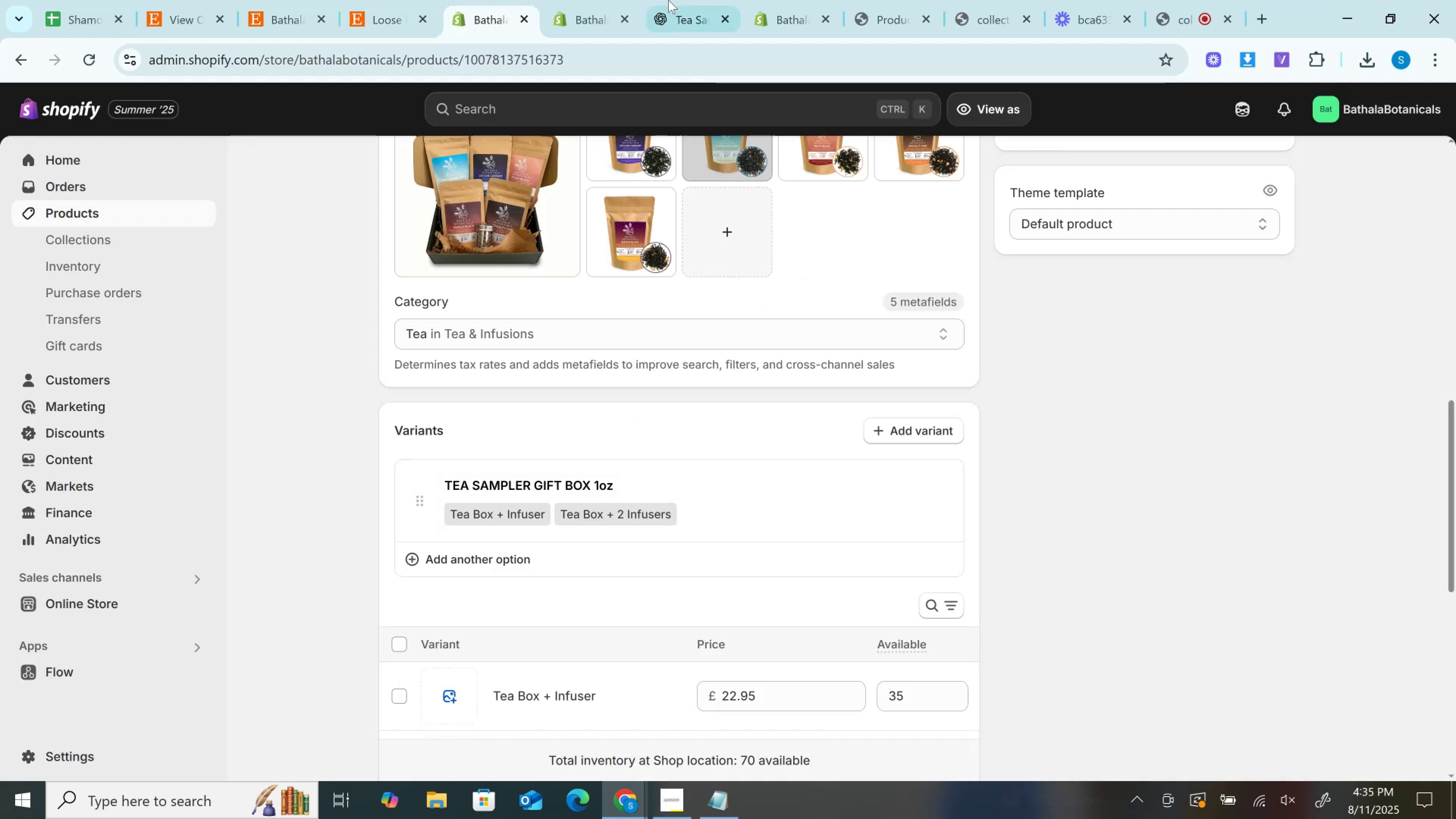 
left_click([600, 0])
 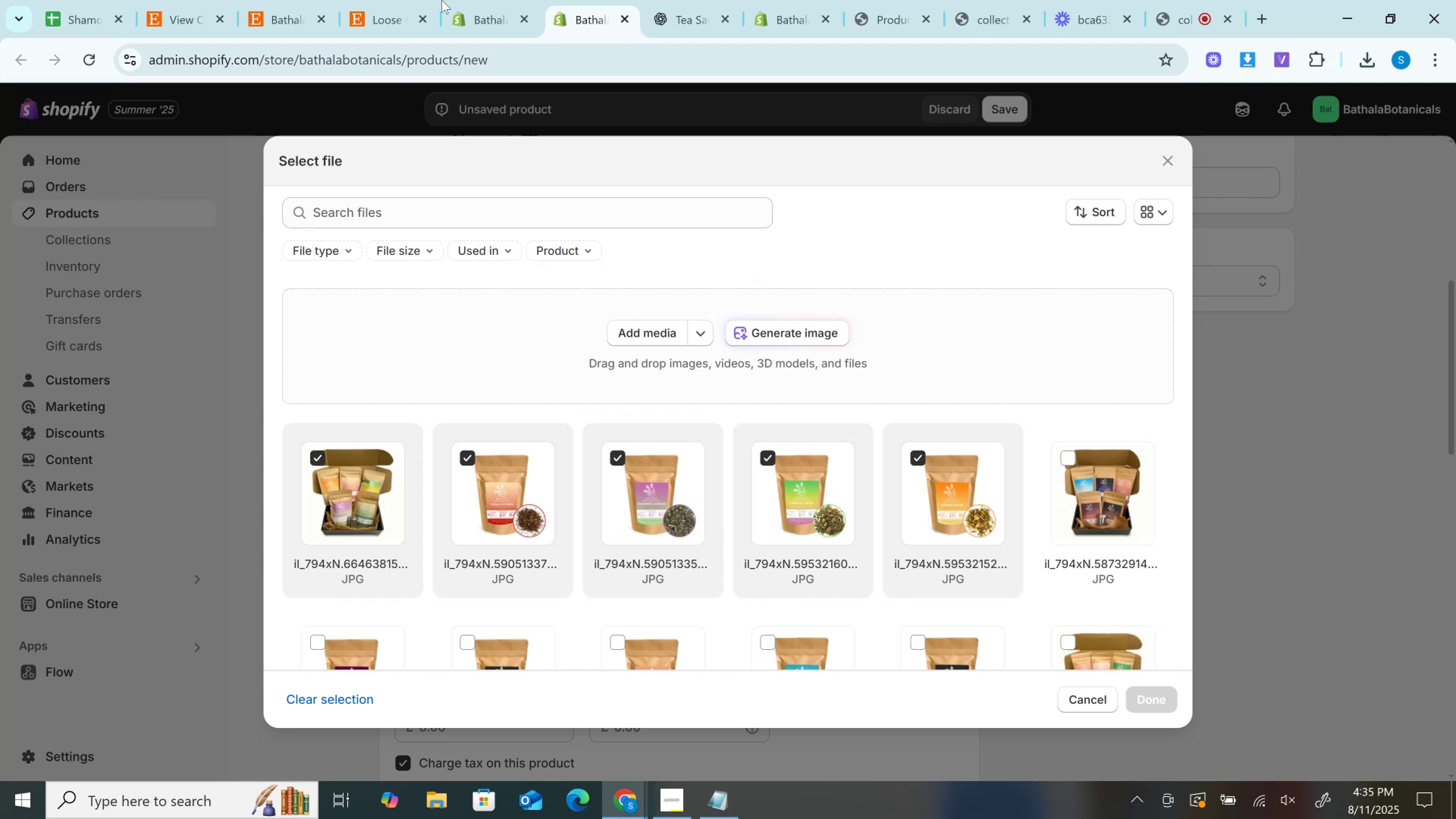 
left_click([392, 0])
 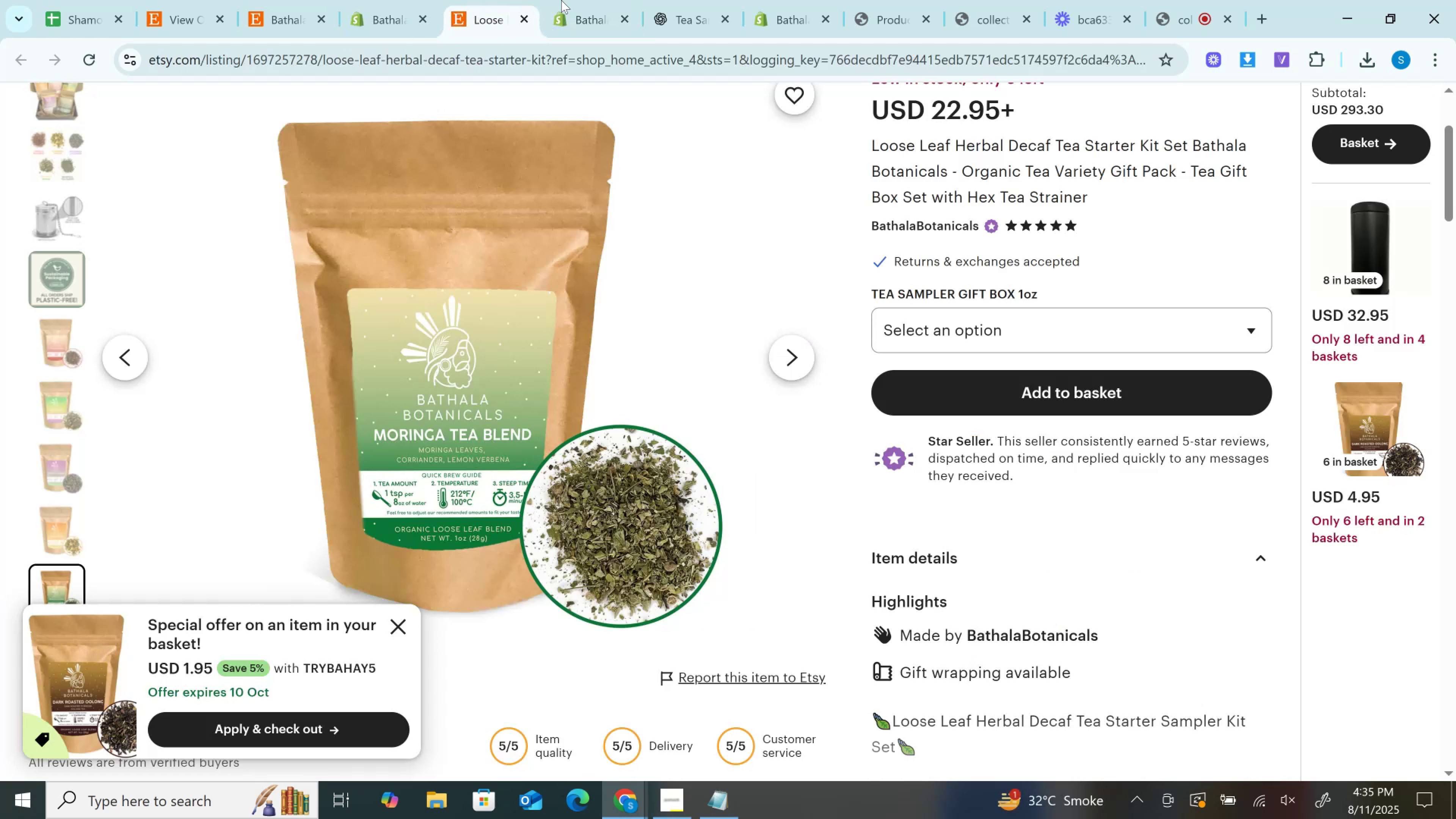 
left_click([607, 0])
 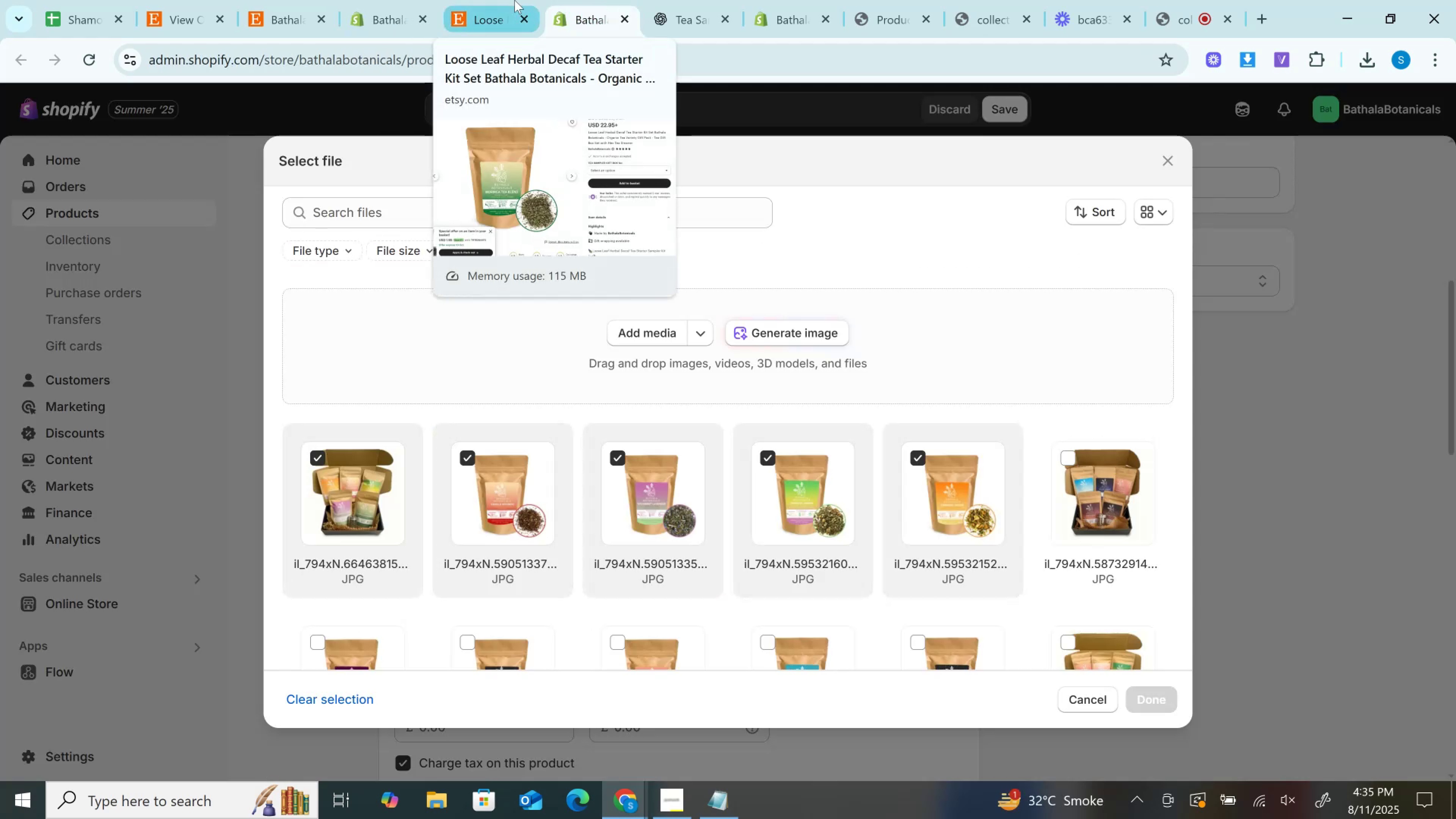 
left_click([489, 0])
 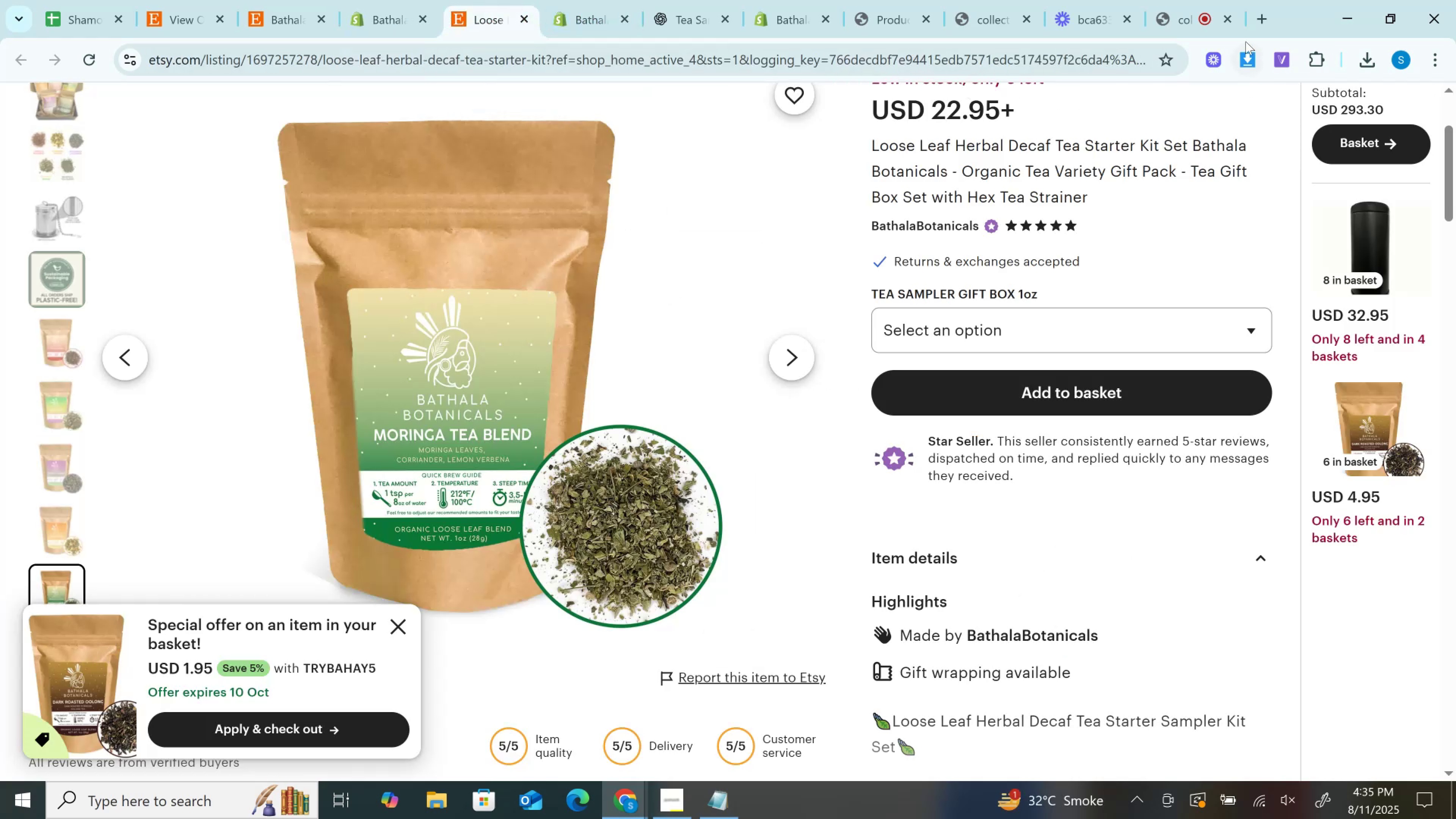 
left_click([1250, 58])
 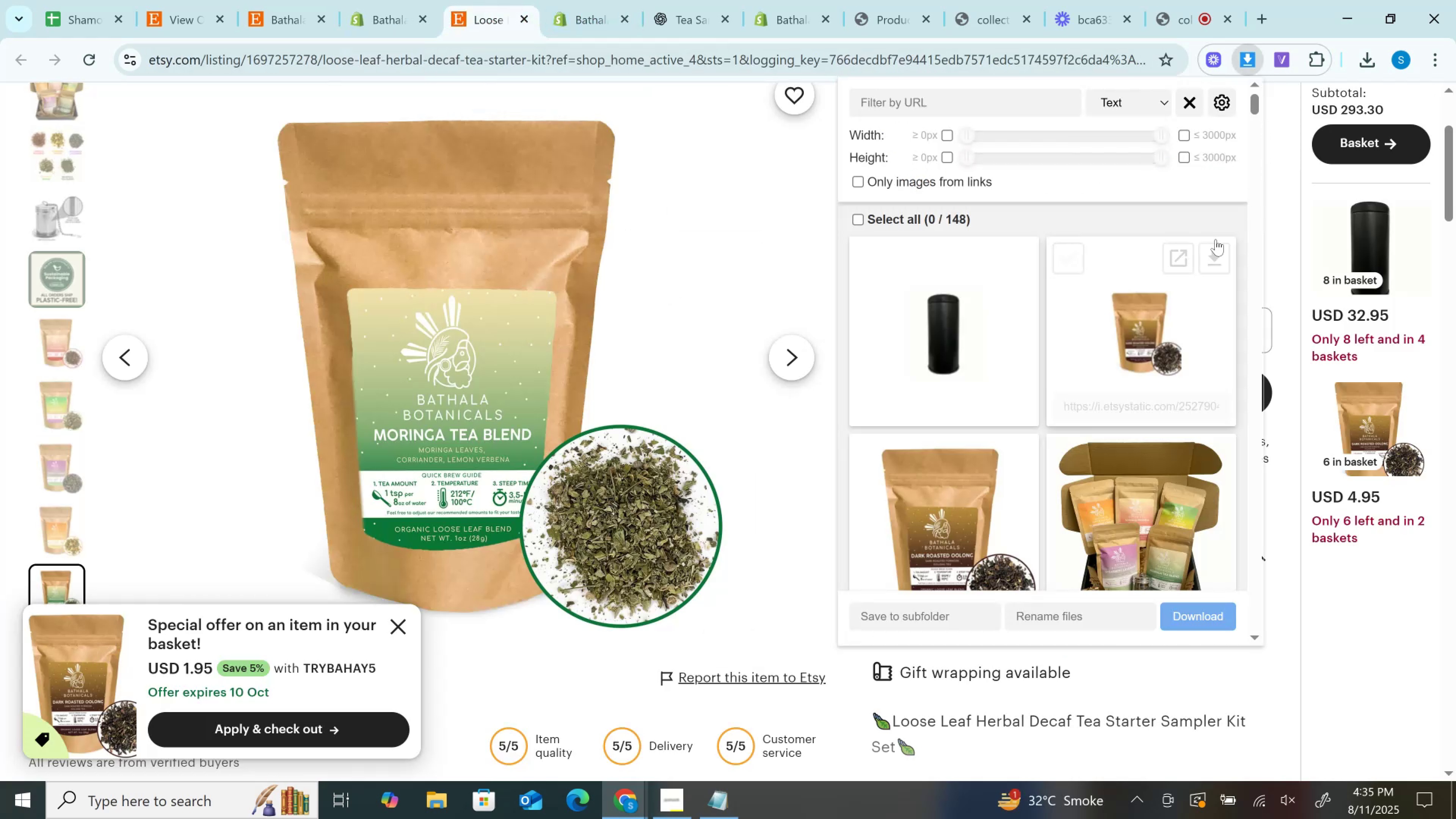 
scroll: coordinate [1233, 312], scroll_direction: down, amount: 6.0
 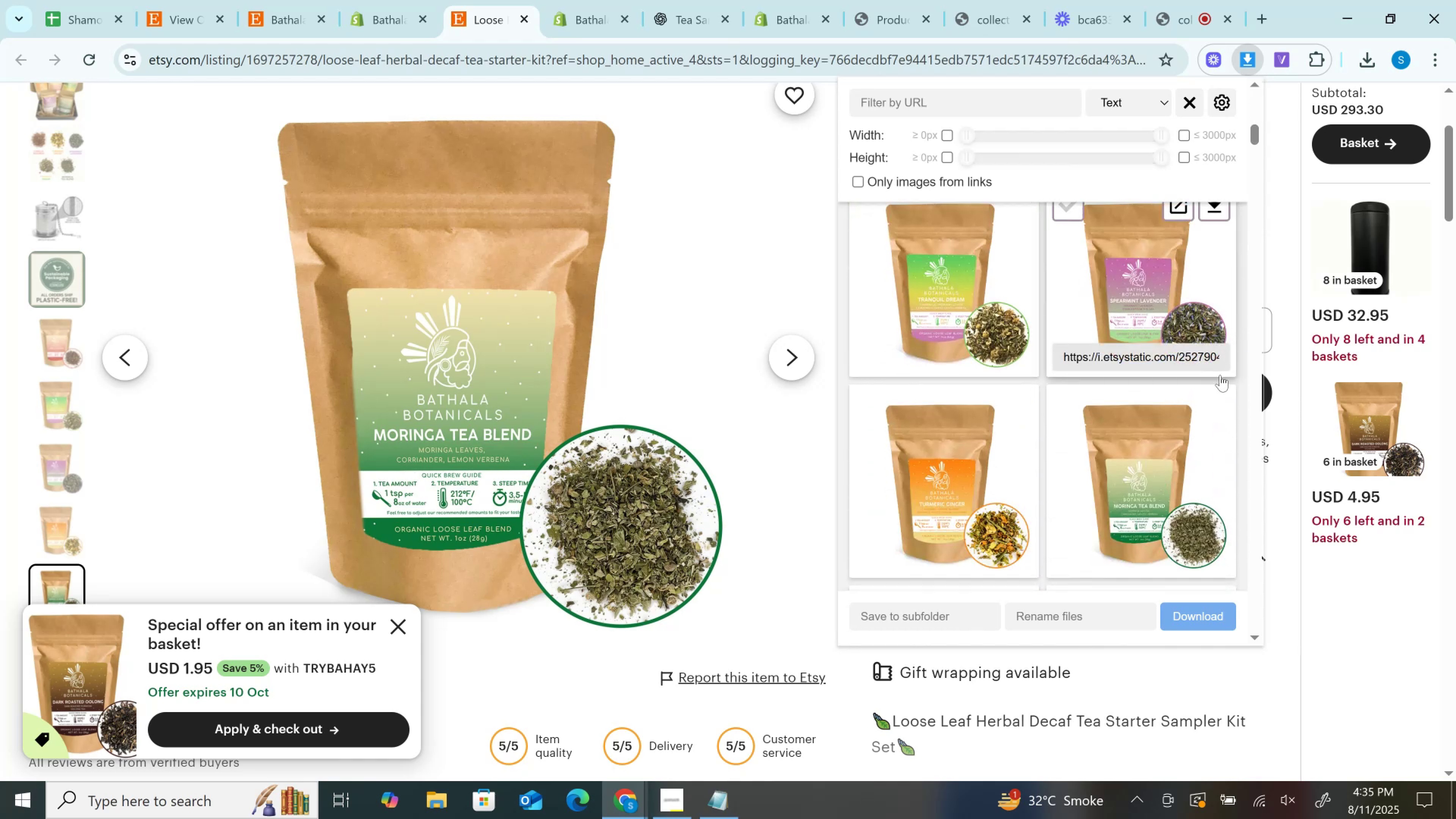 
left_click([1218, 402])
 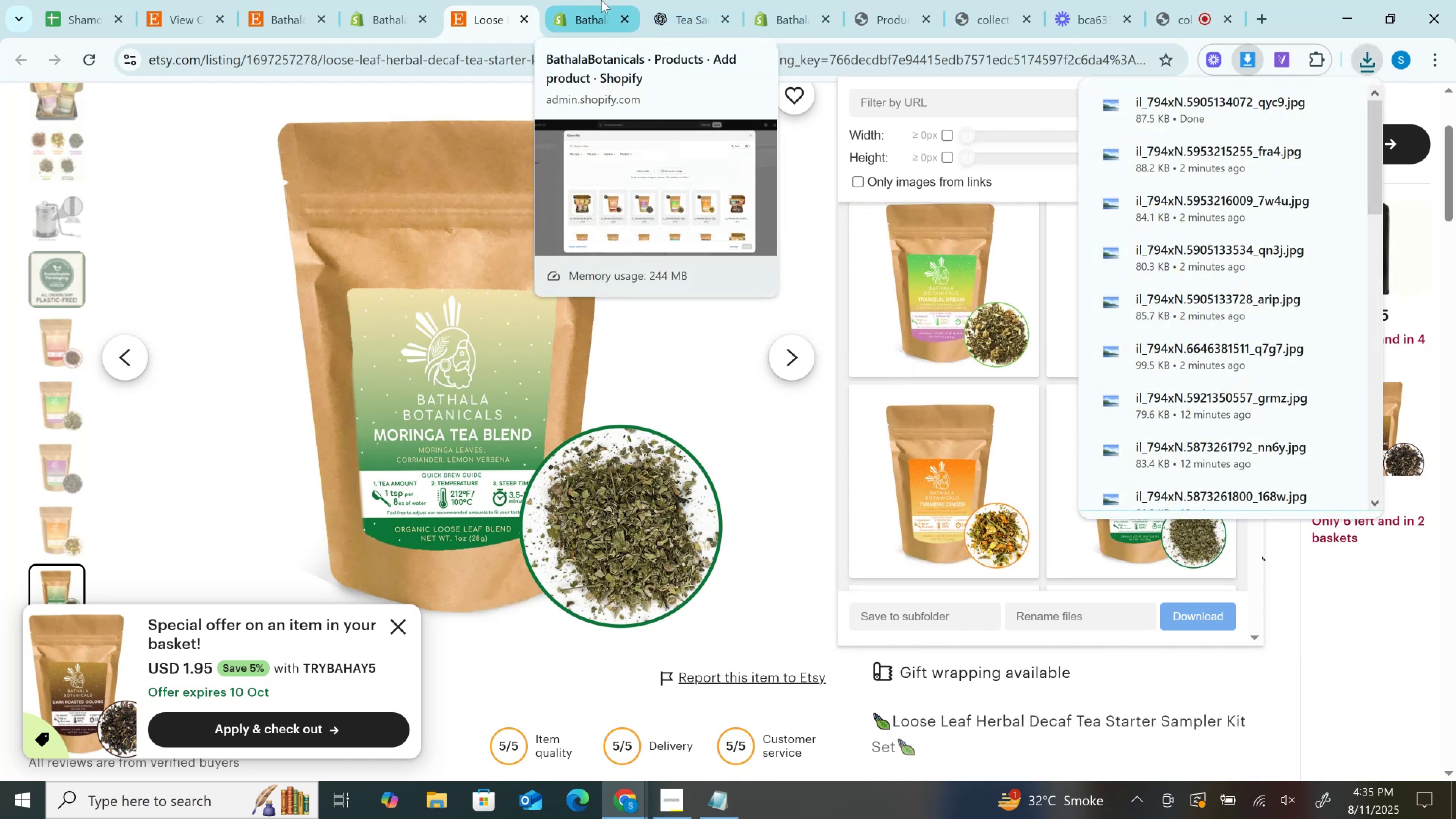 
left_click([601, 0])
 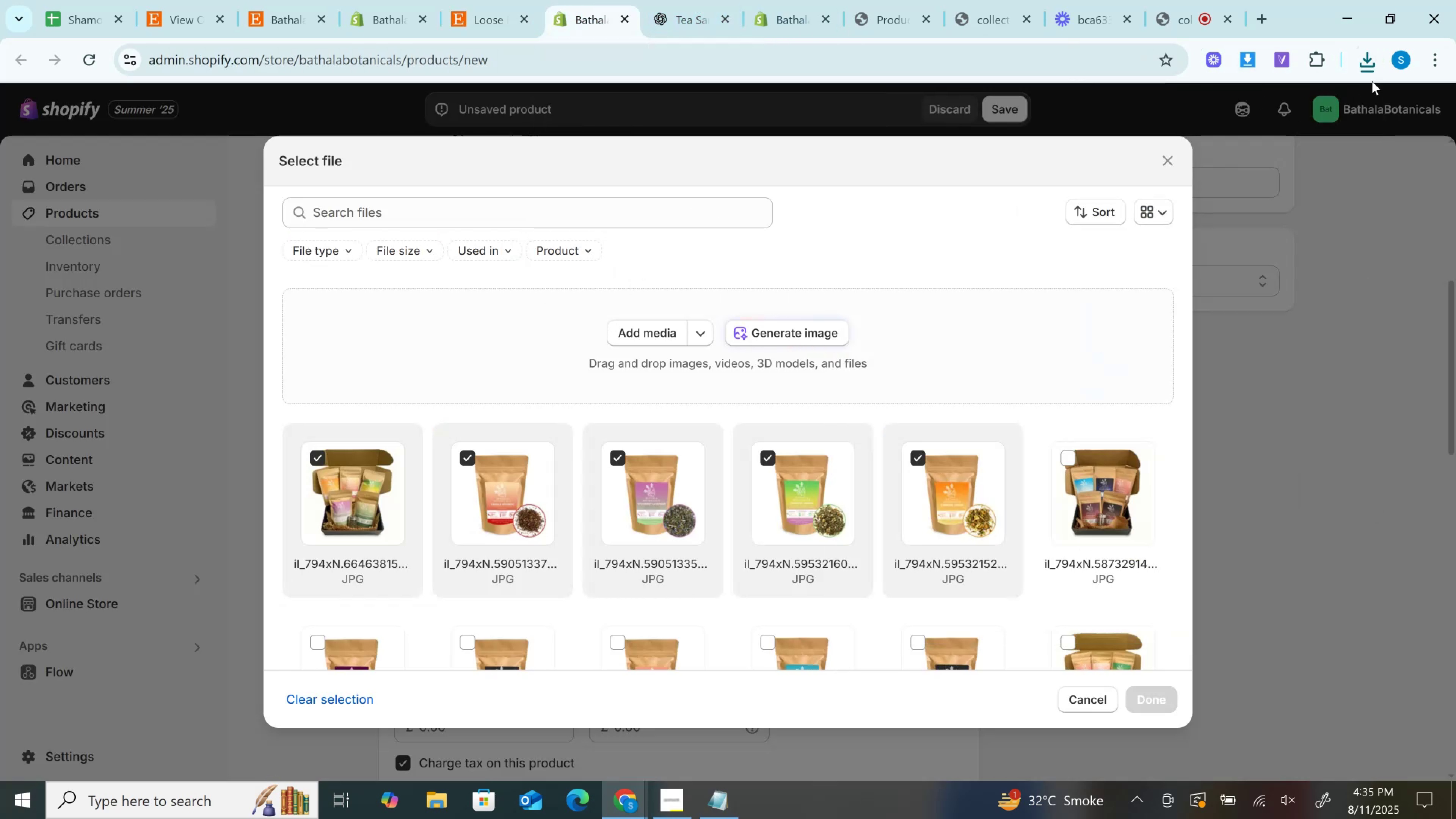 
left_click([1376, 66])
 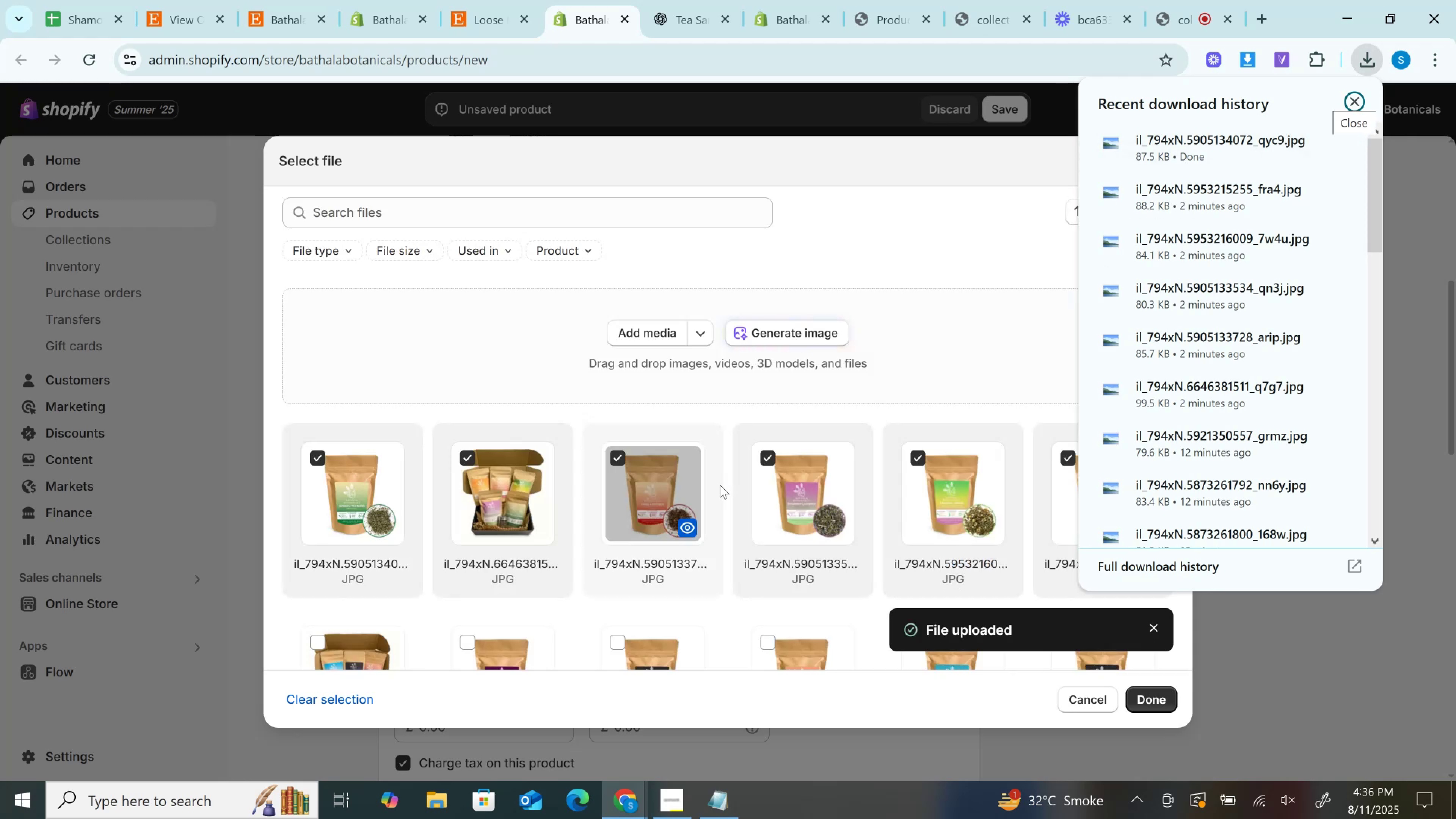 
wait(14.3)
 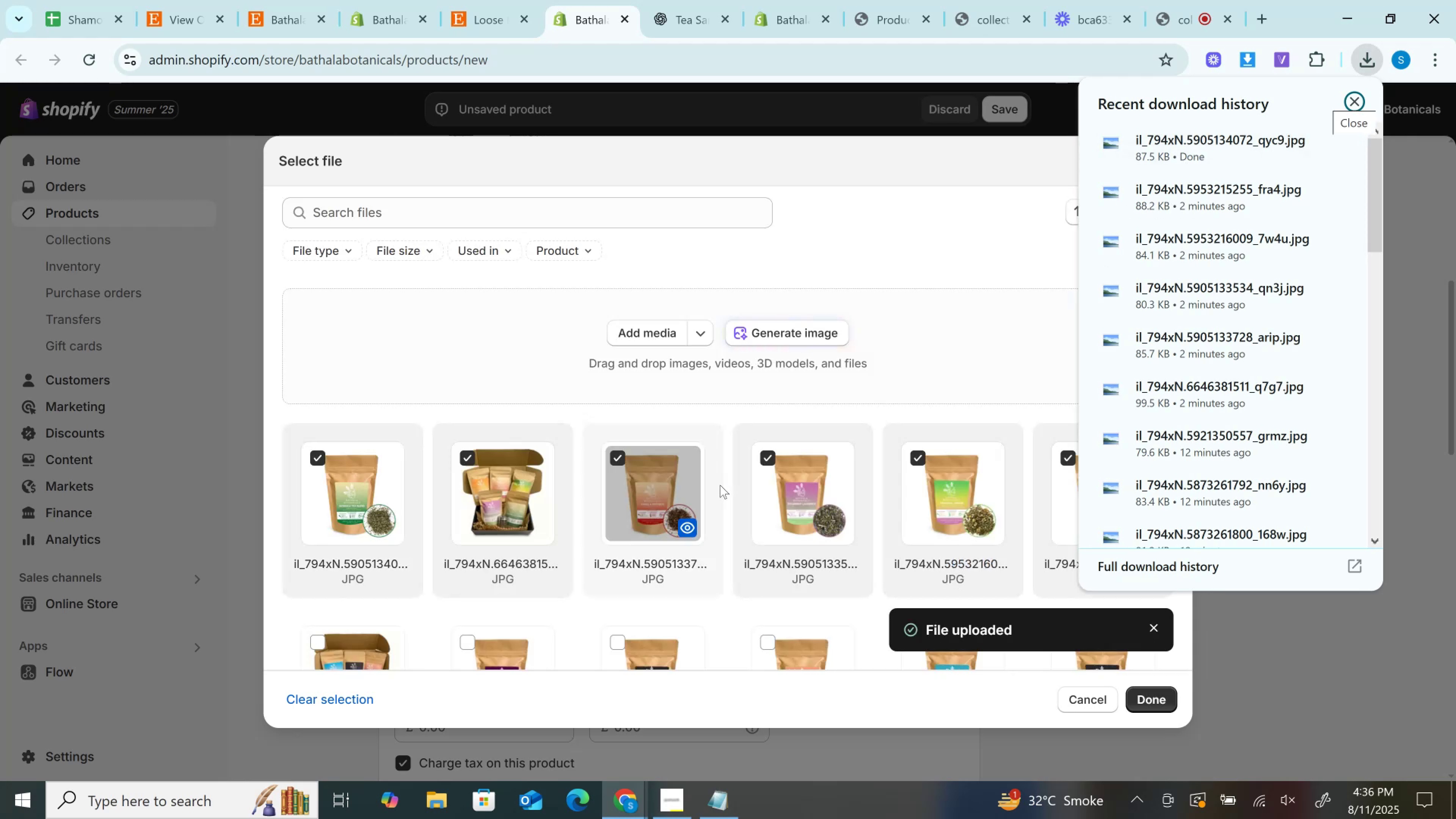 
left_click([1153, 697])
 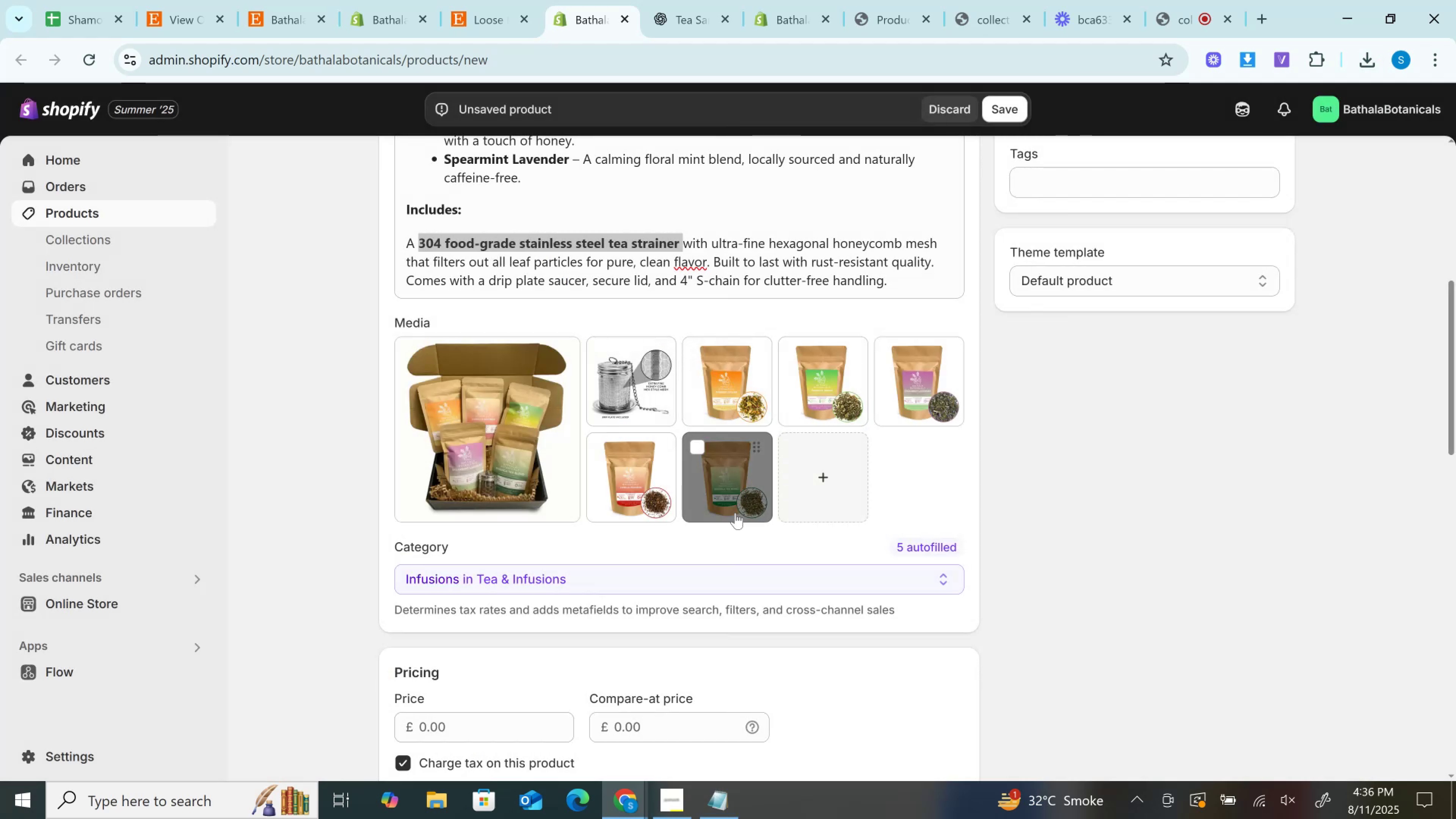 
scroll: coordinate [777, 570], scroll_direction: down, amount: 8.0
 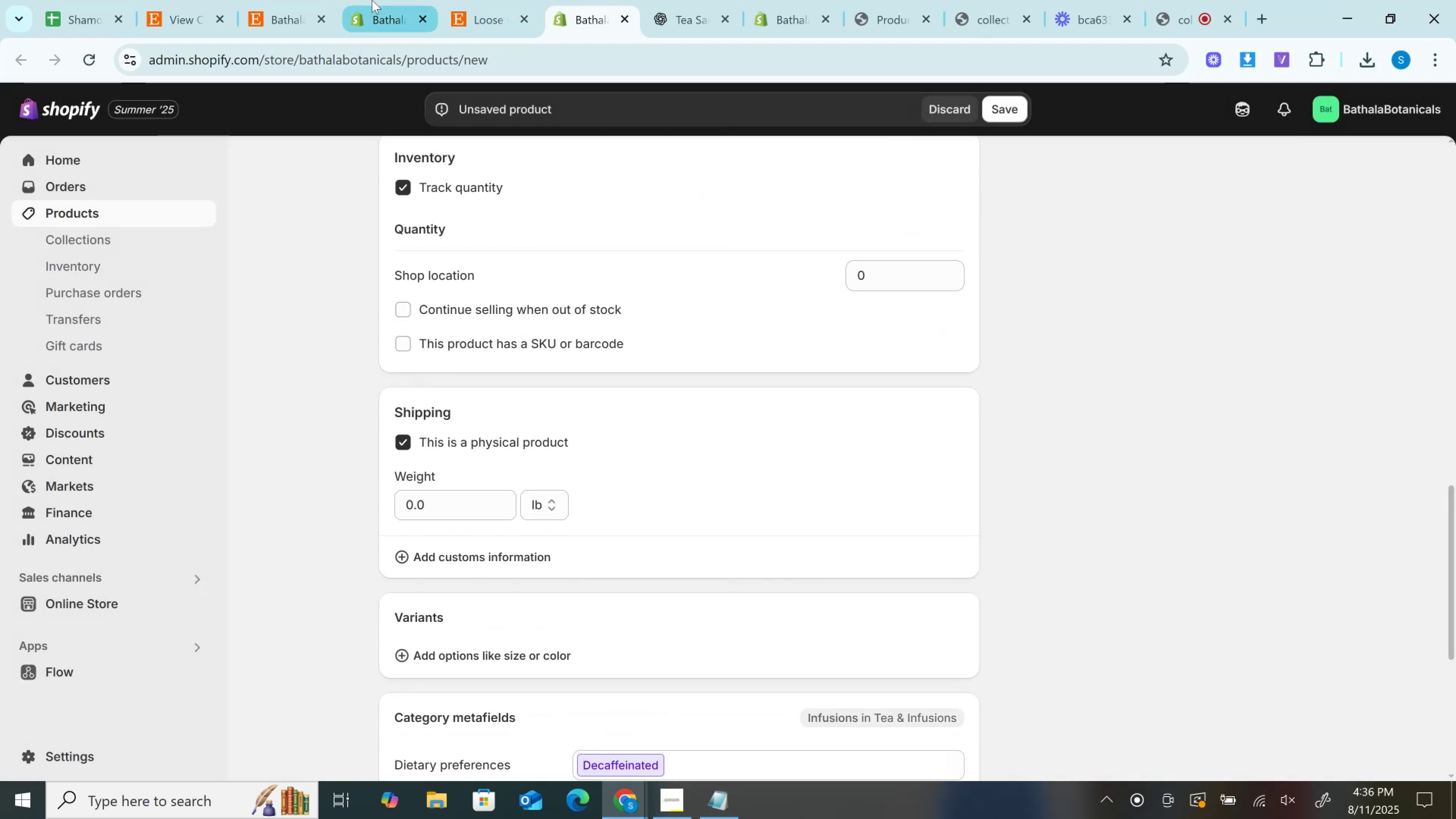 
left_click([372, 0])
 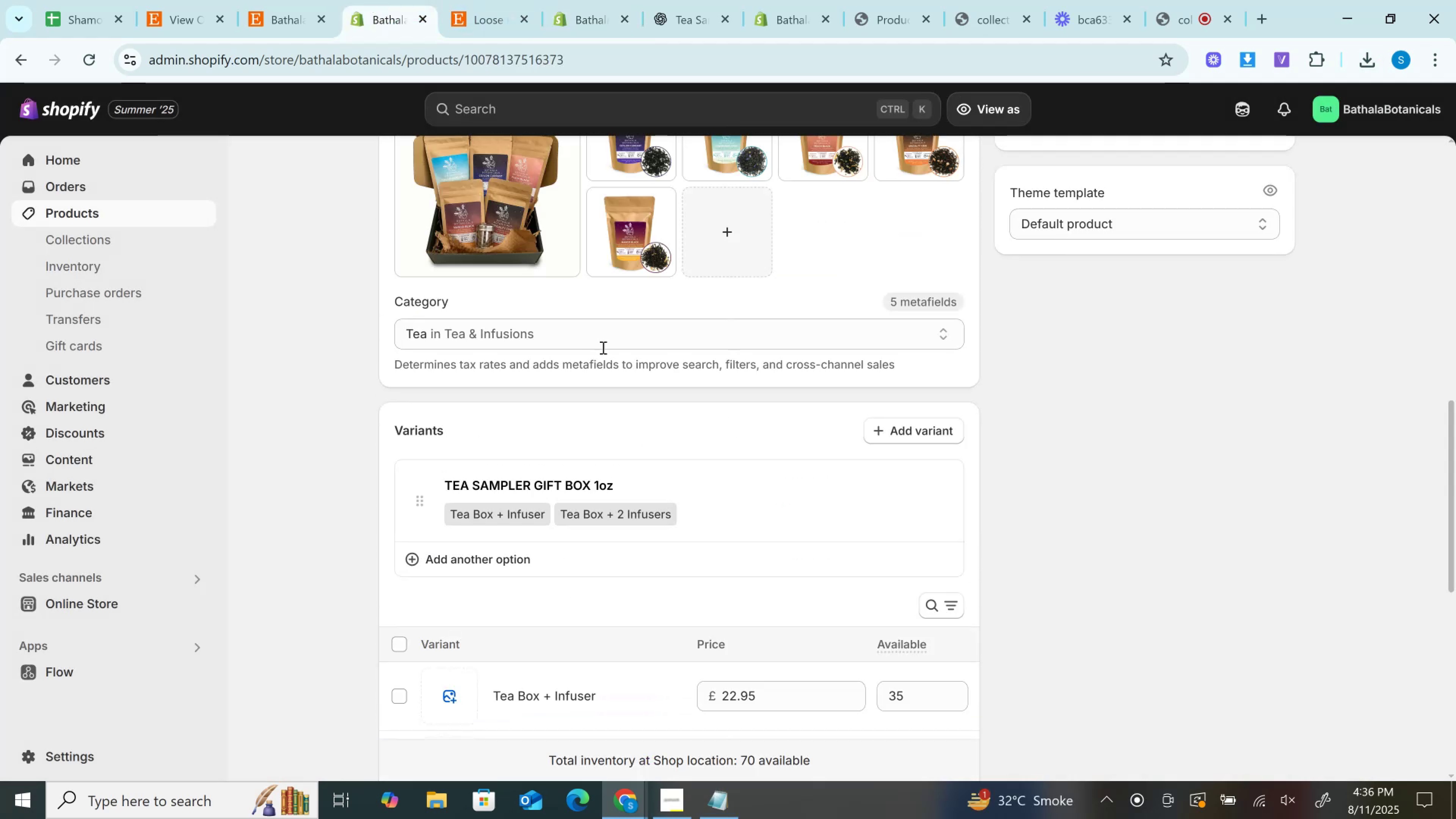 
scroll: coordinate [604, 410], scroll_direction: down, amount: 2.0
 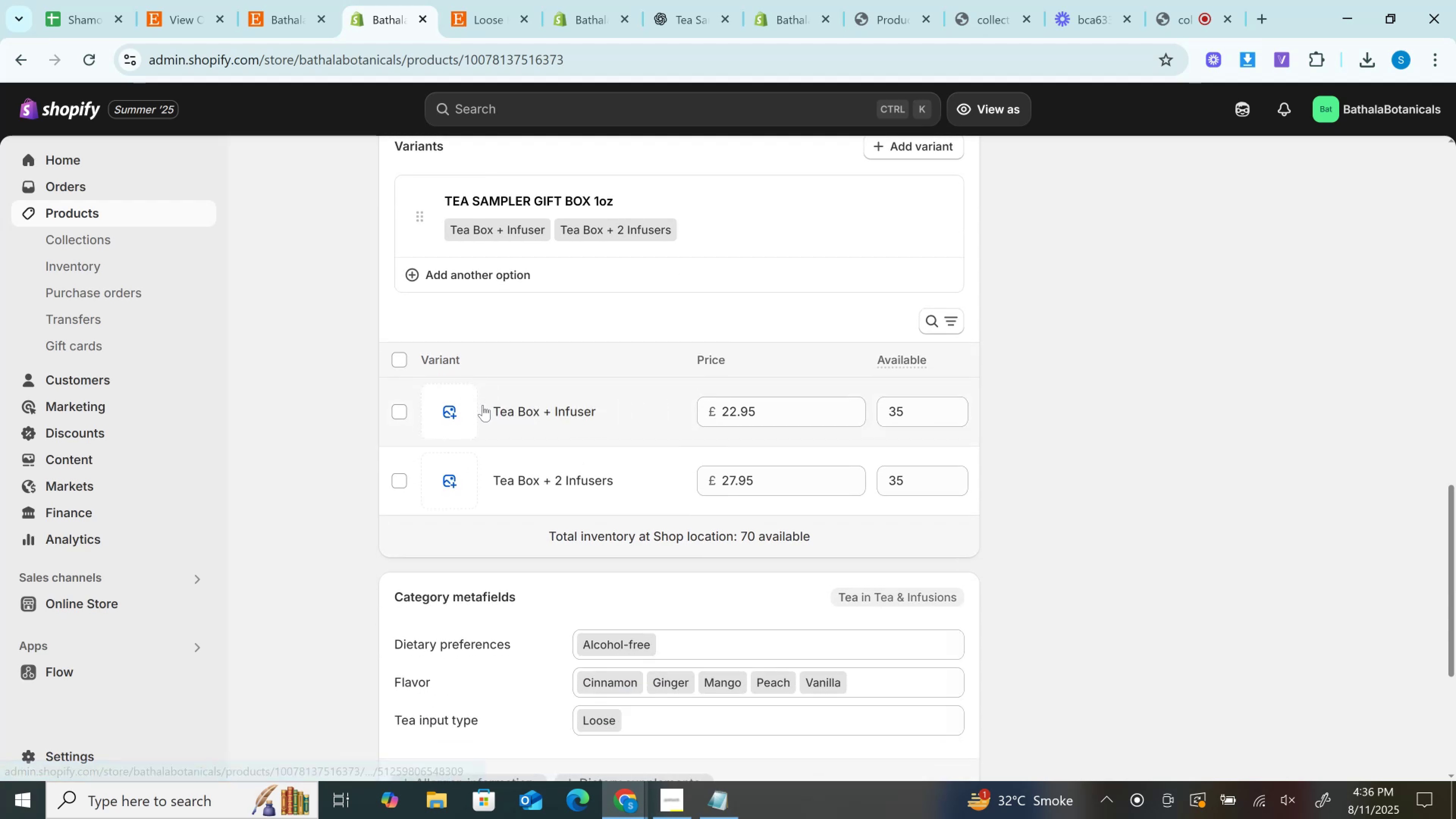 
key(Control+C)
 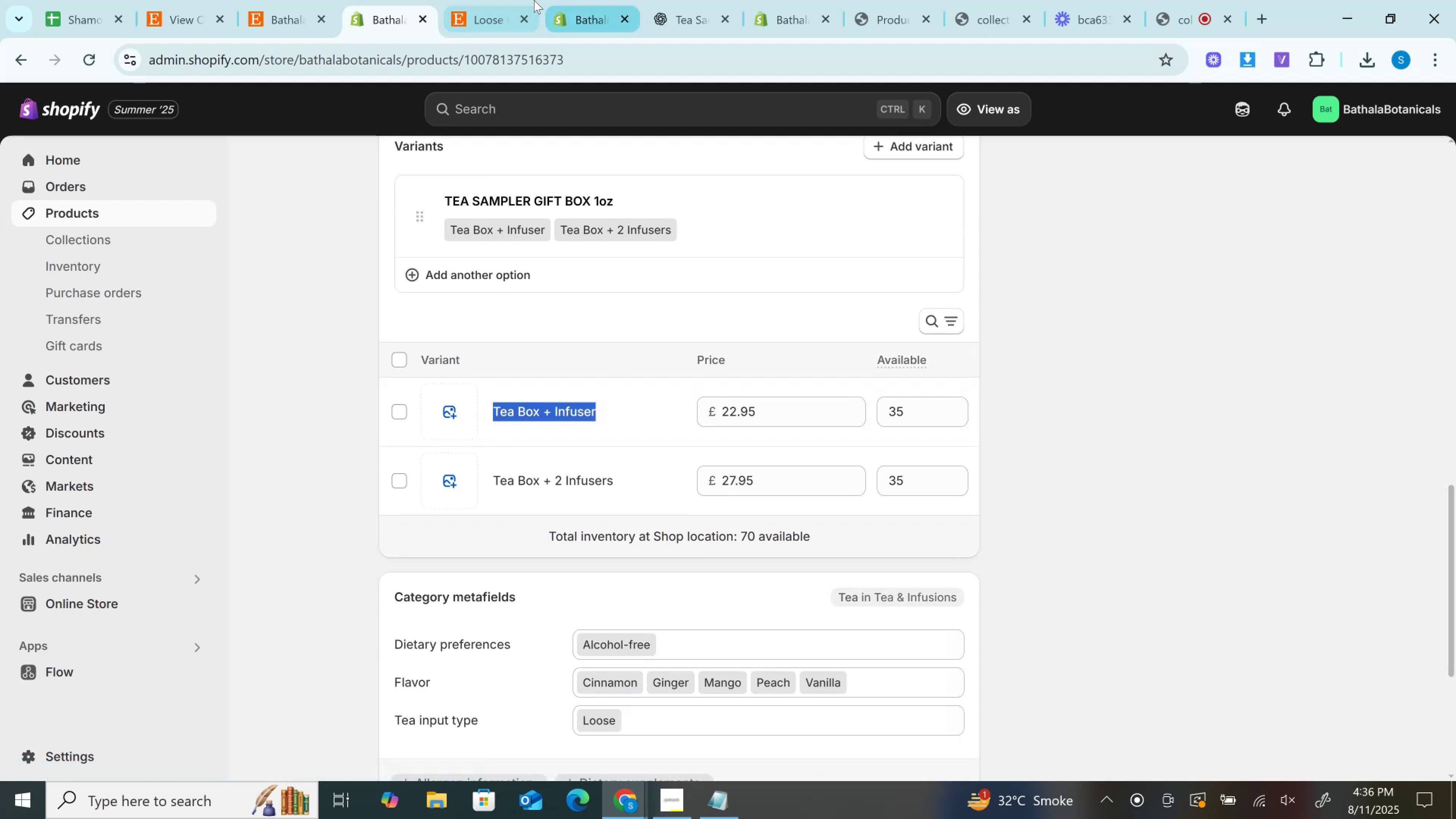 
left_click([518, 0])
 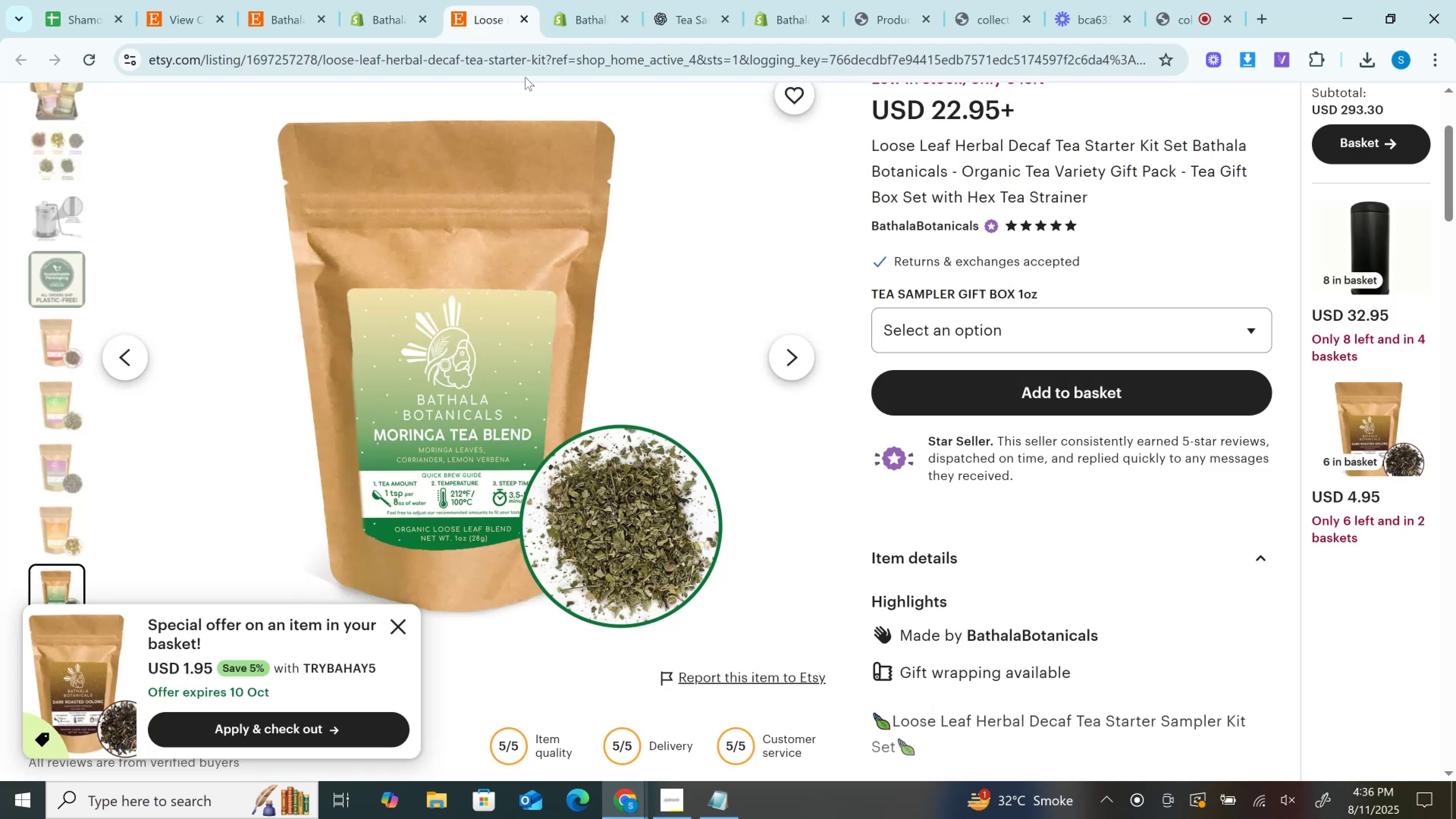 
double_click([525, 77])
 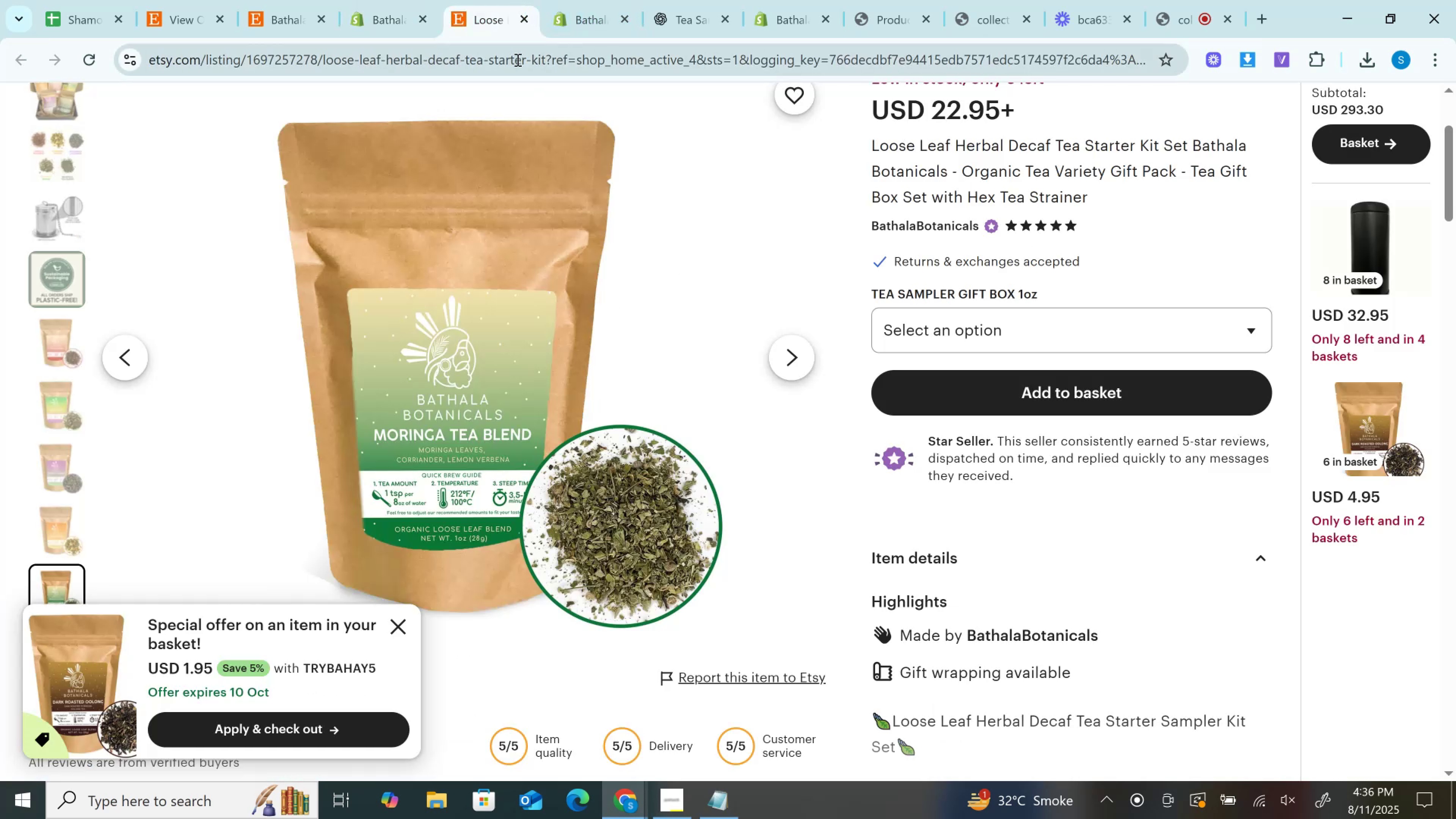 
triple_click([517, 60])
 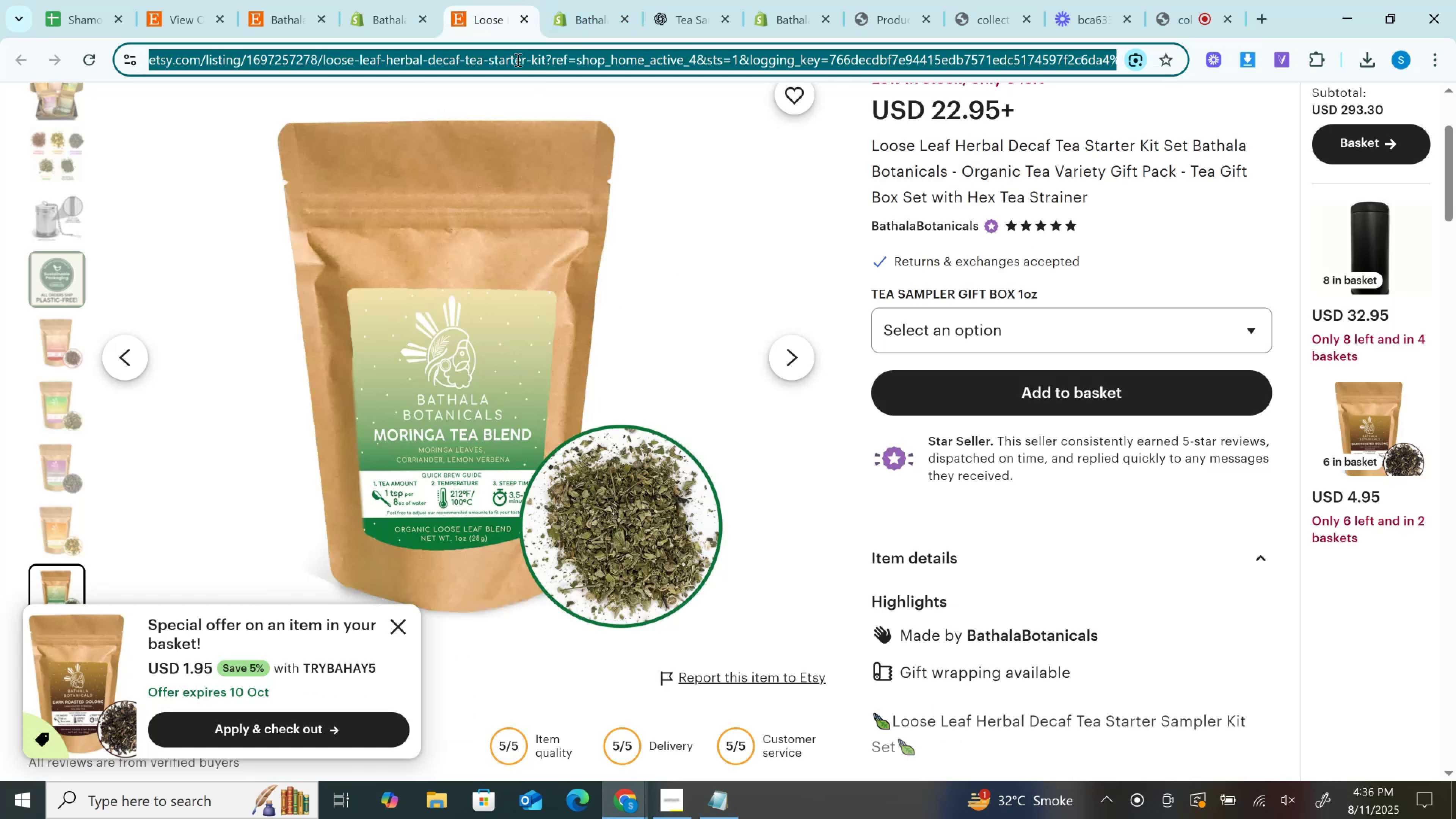 
key(Control+V)
 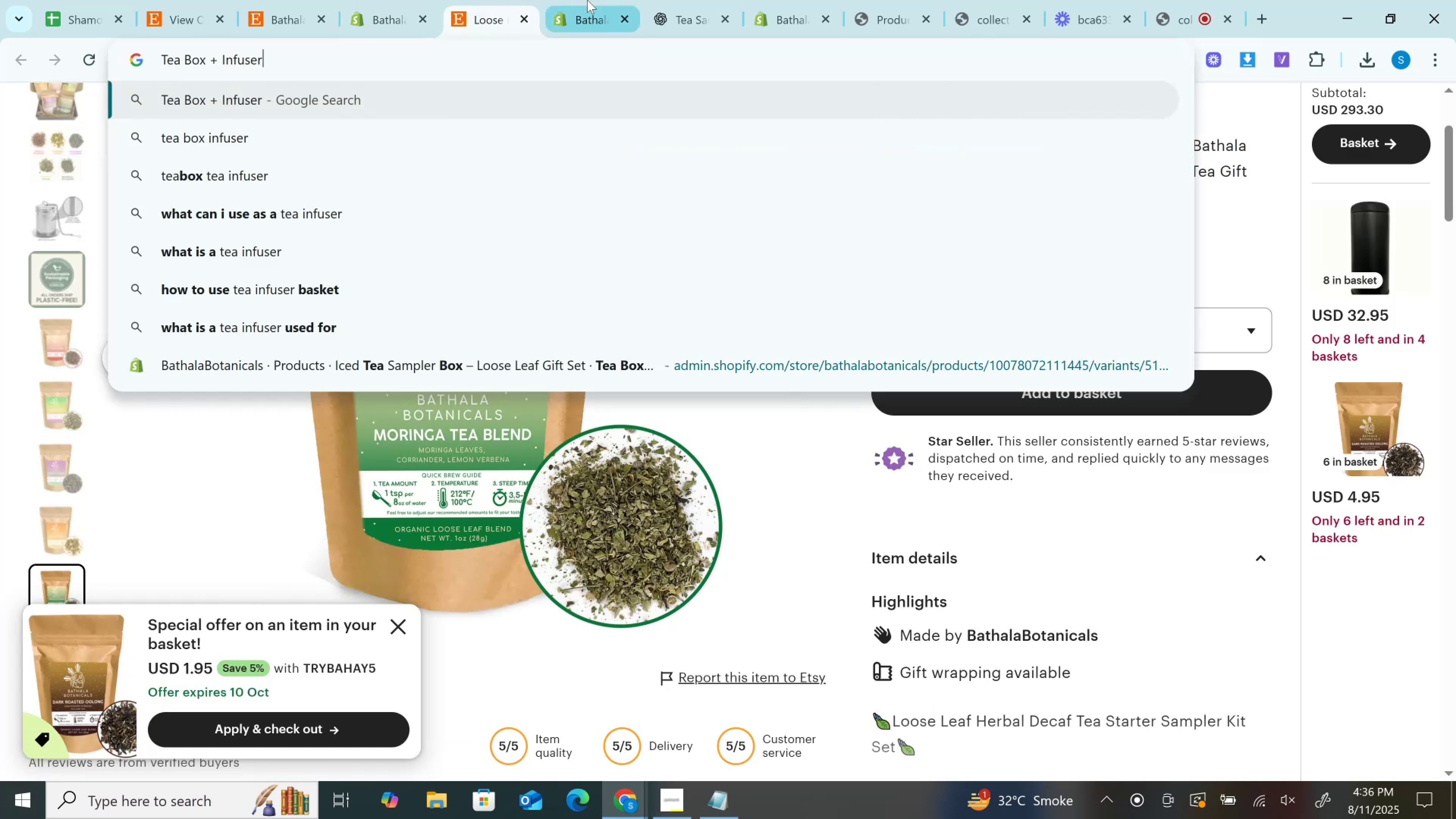 
left_click([587, 0])
 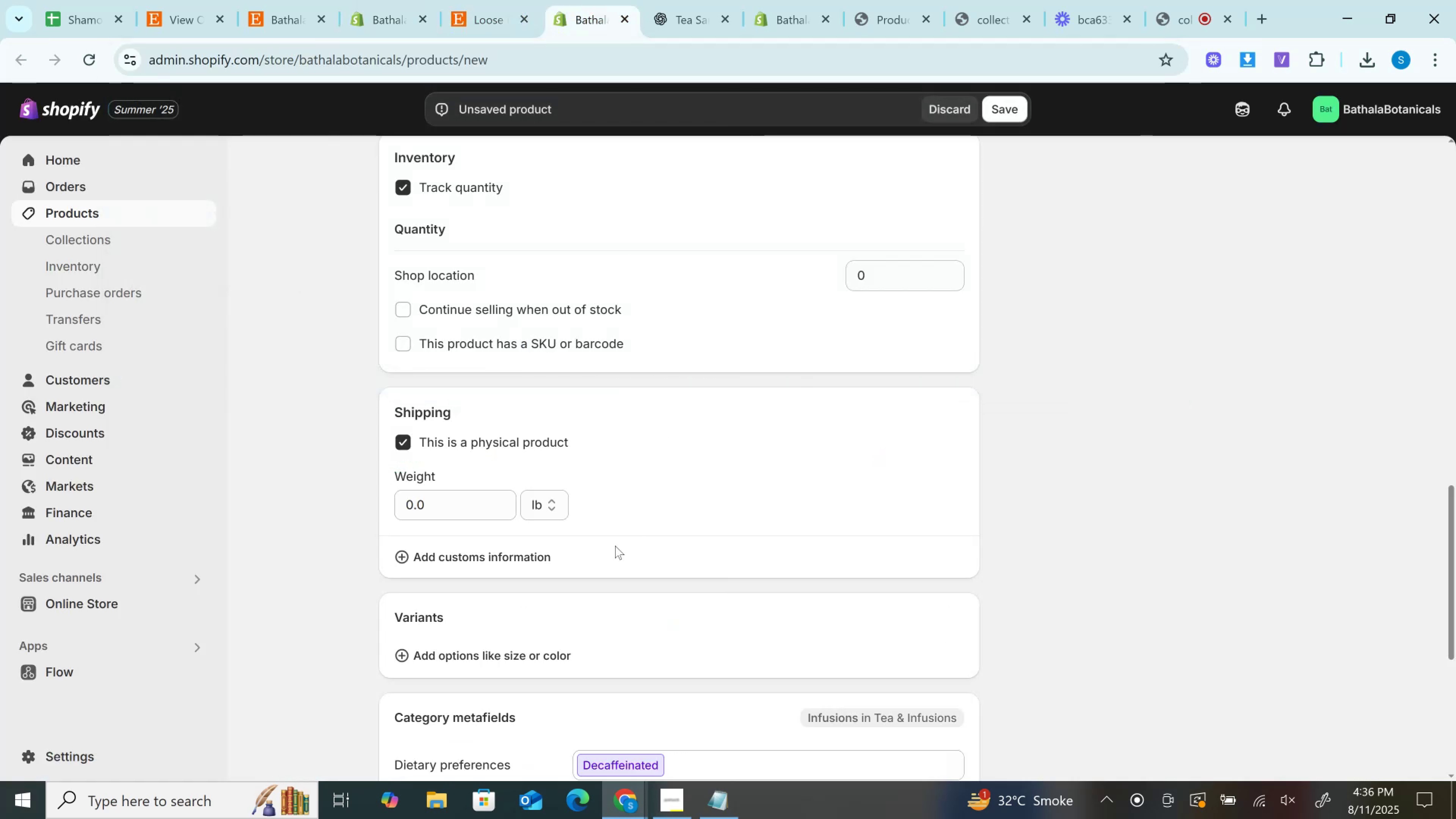 
scroll: coordinate [615, 546], scroll_direction: down, amount: 4.0
 